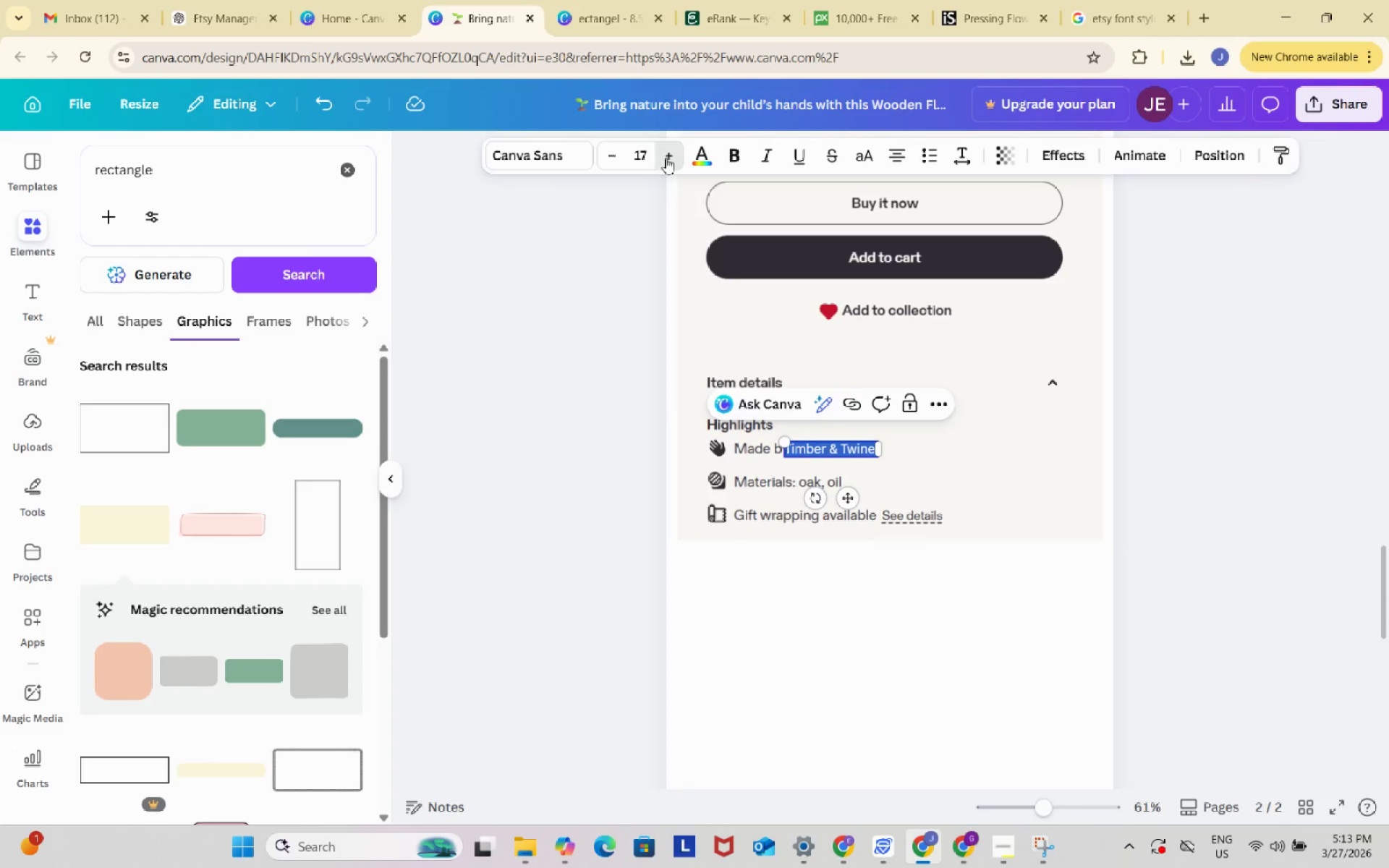 
left_click([666, 158])
 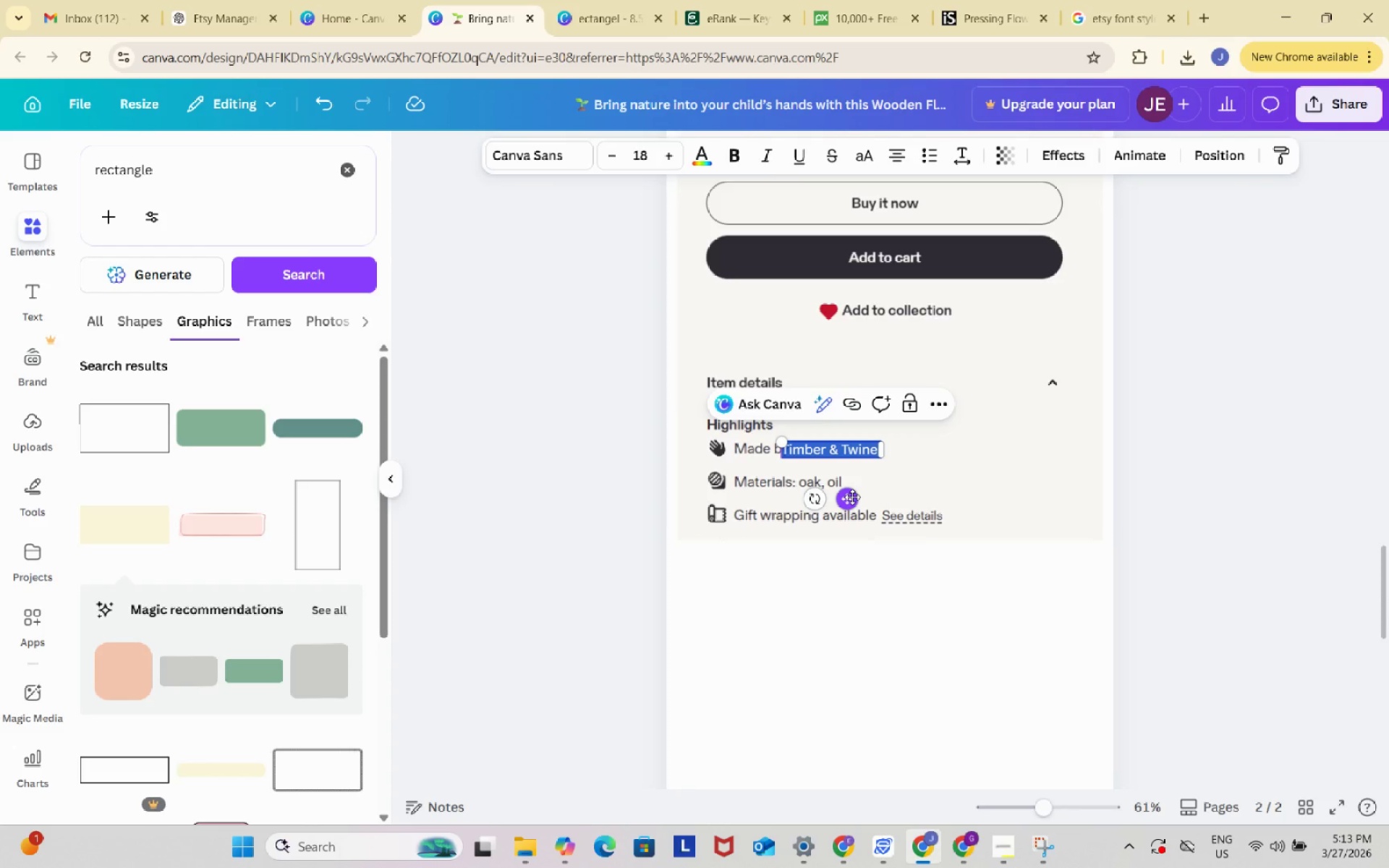 
left_click_drag(start_coordinate=[852, 497], to_coordinate=[865, 495])
 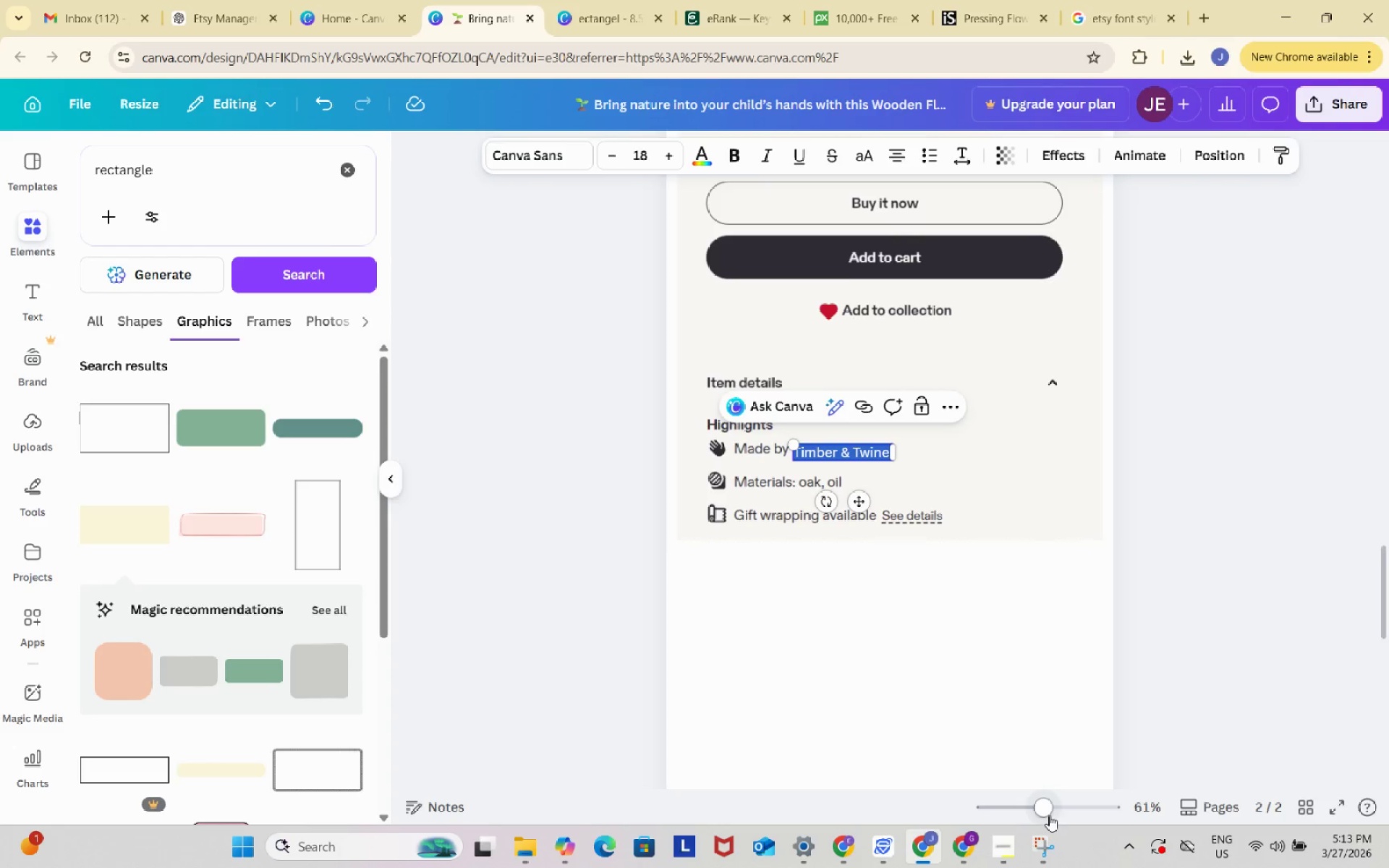 
left_click_drag(start_coordinate=[1048, 814], to_coordinate=[1078, 814])
 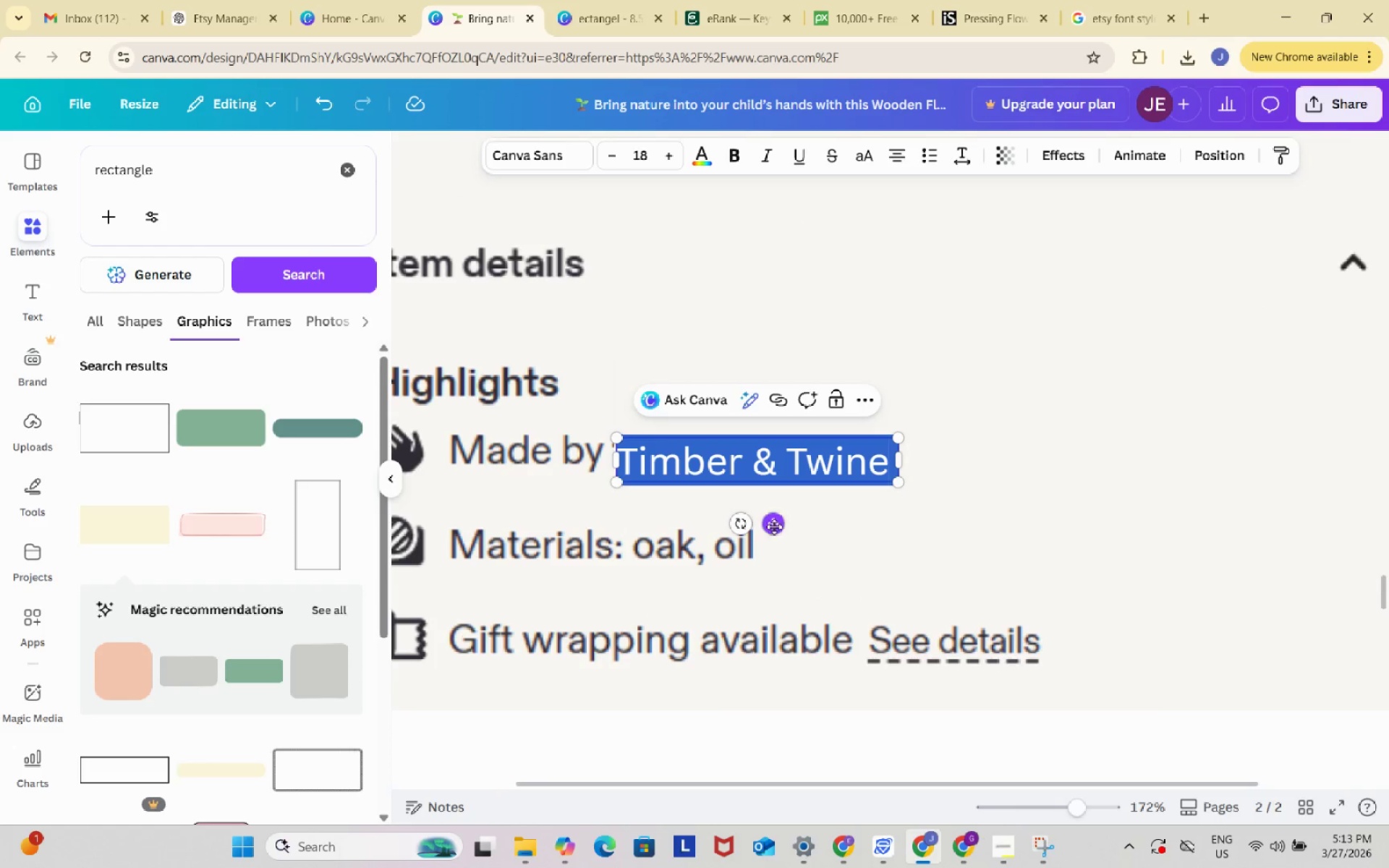 
left_click_drag(start_coordinate=[773, 523], to_coordinate=[771, 511])
 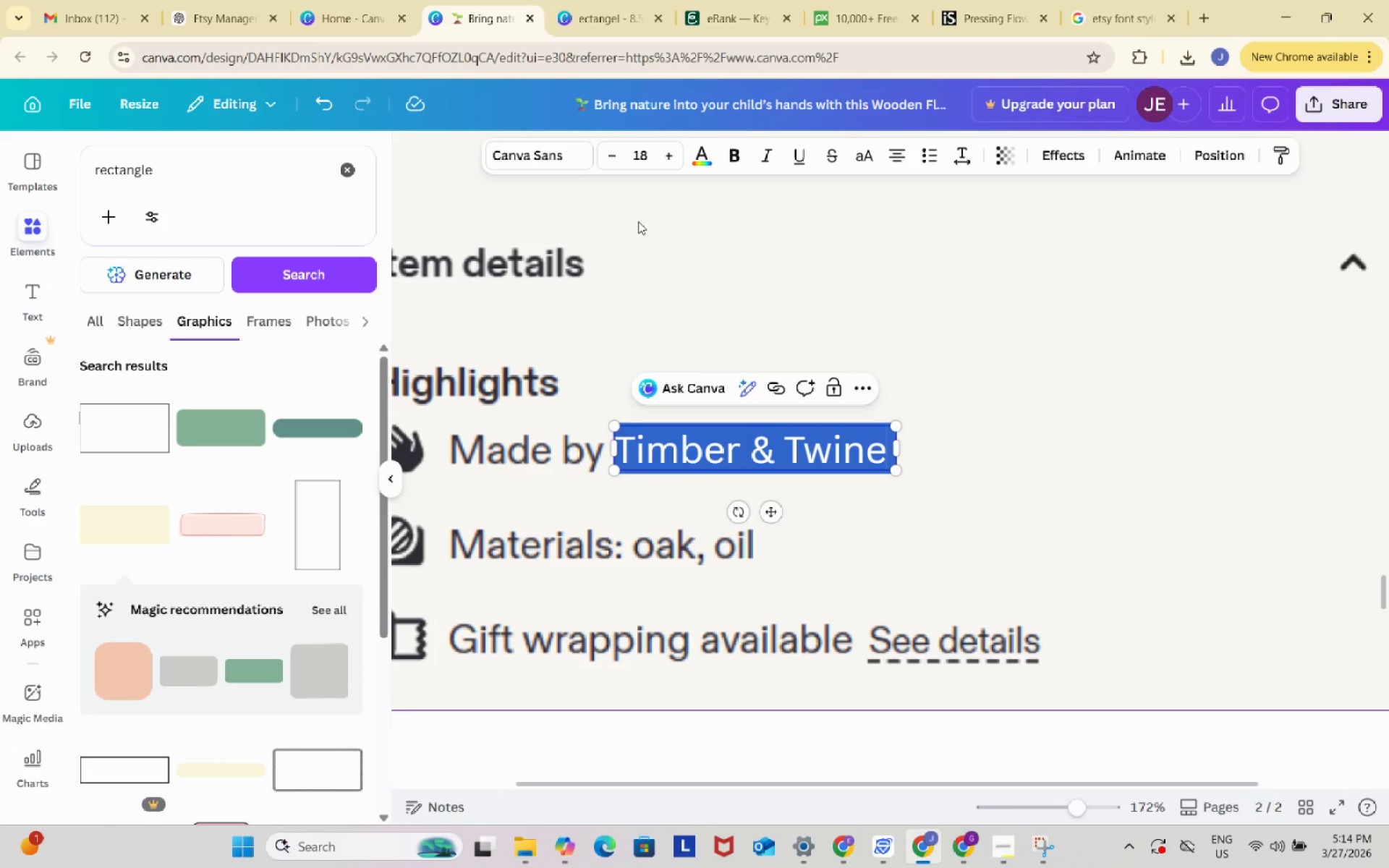 
key(Control+B)
 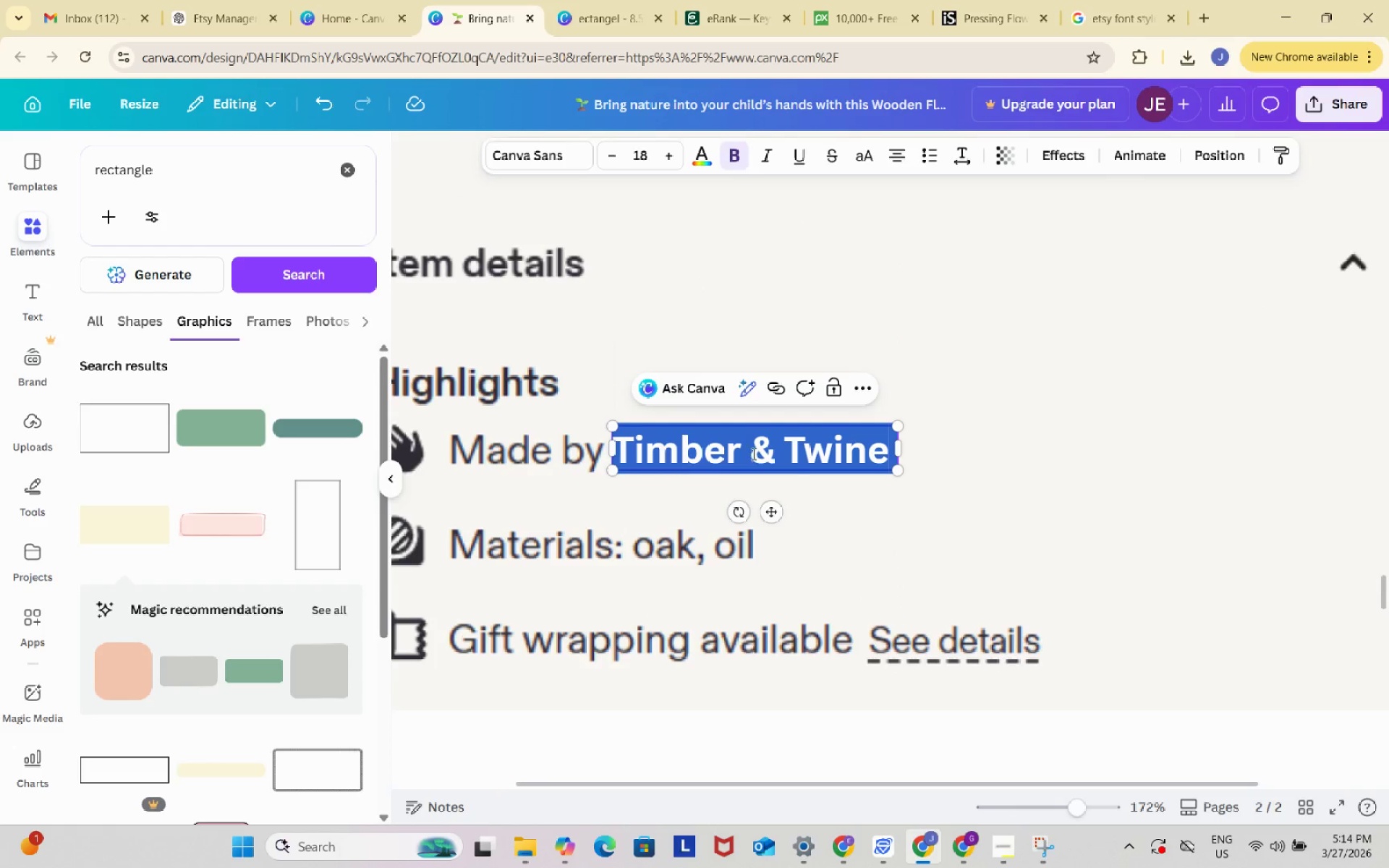 
left_click([752, 454])
 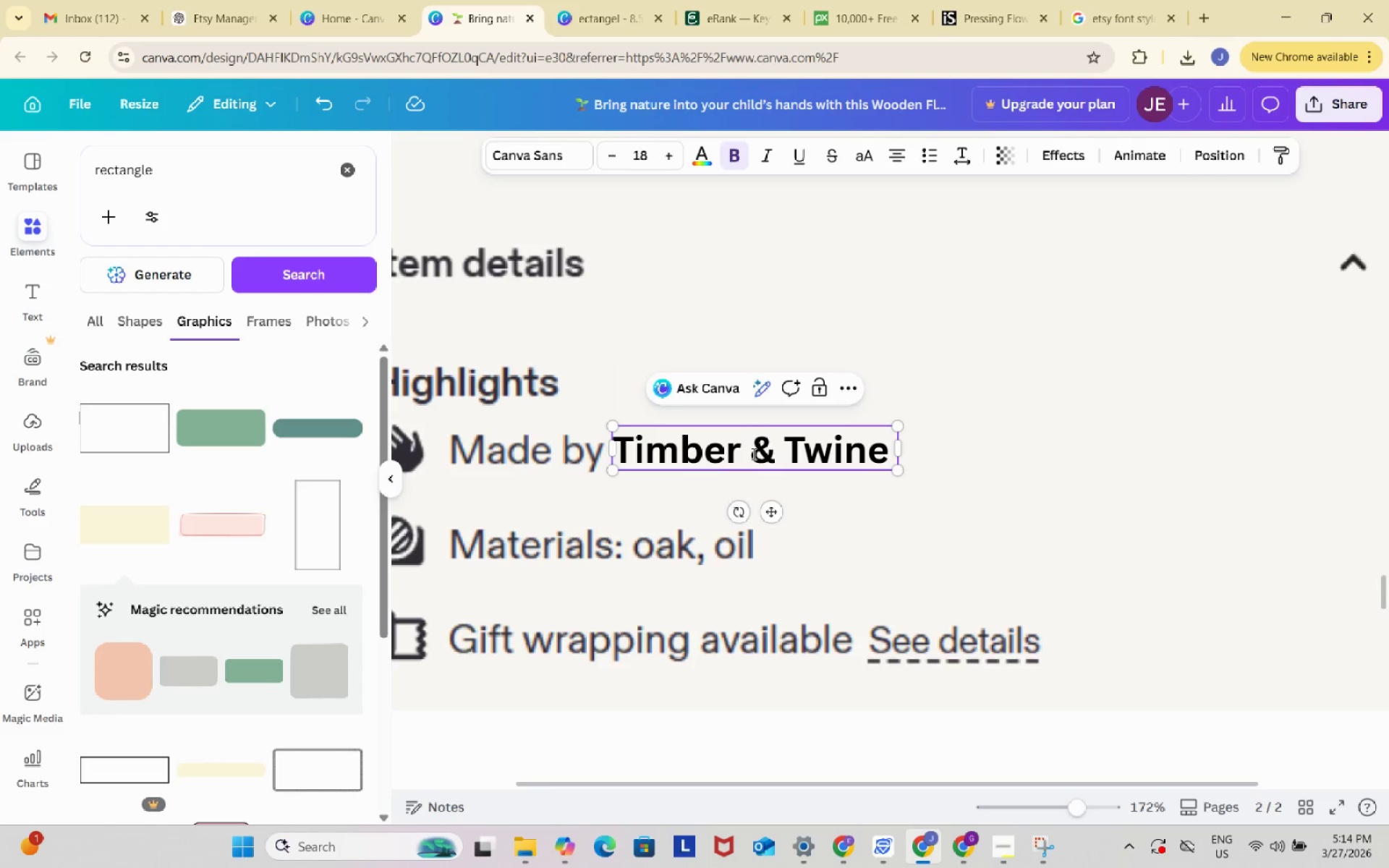 
key(Backspace)
 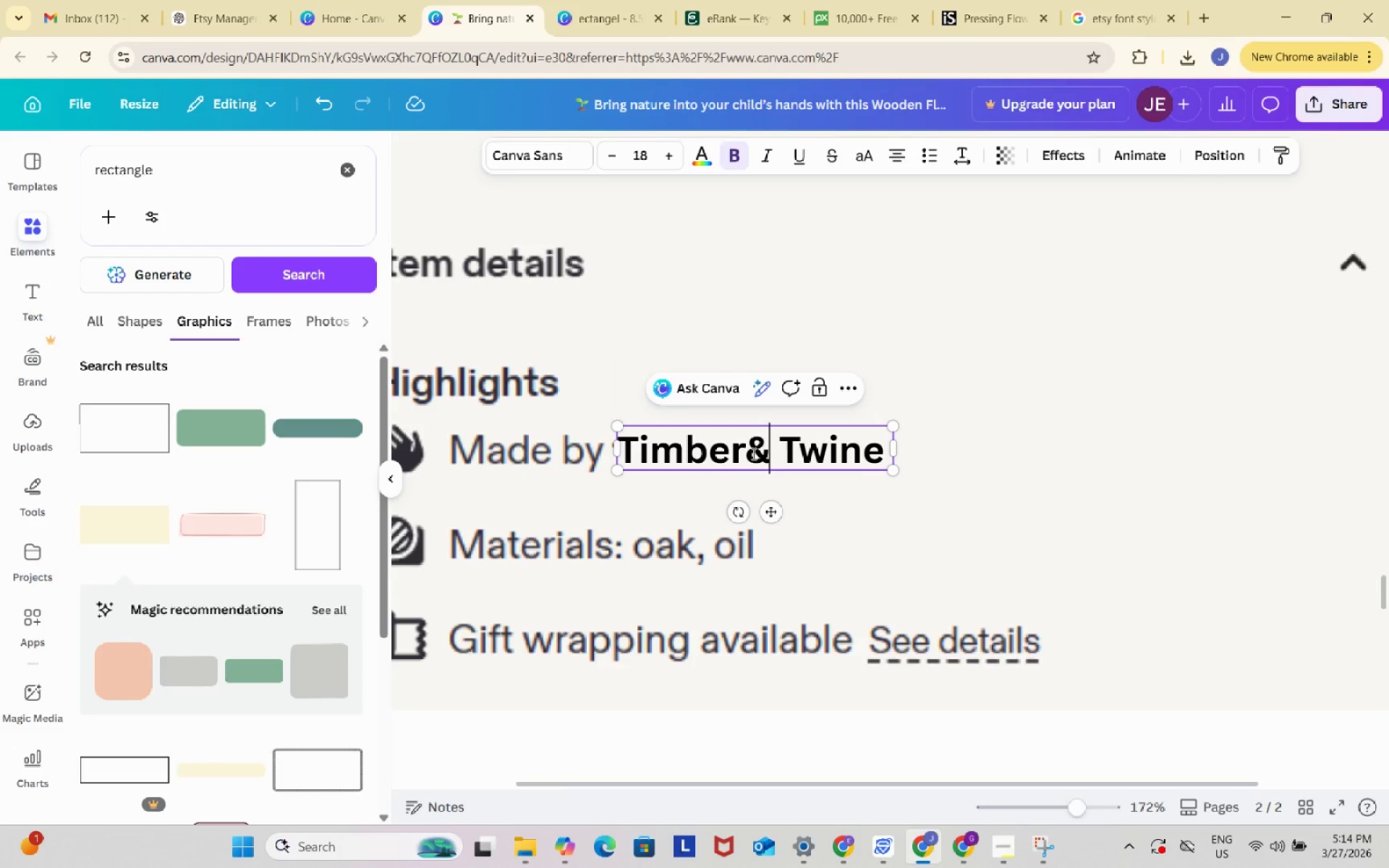 
key(ArrowRight)
 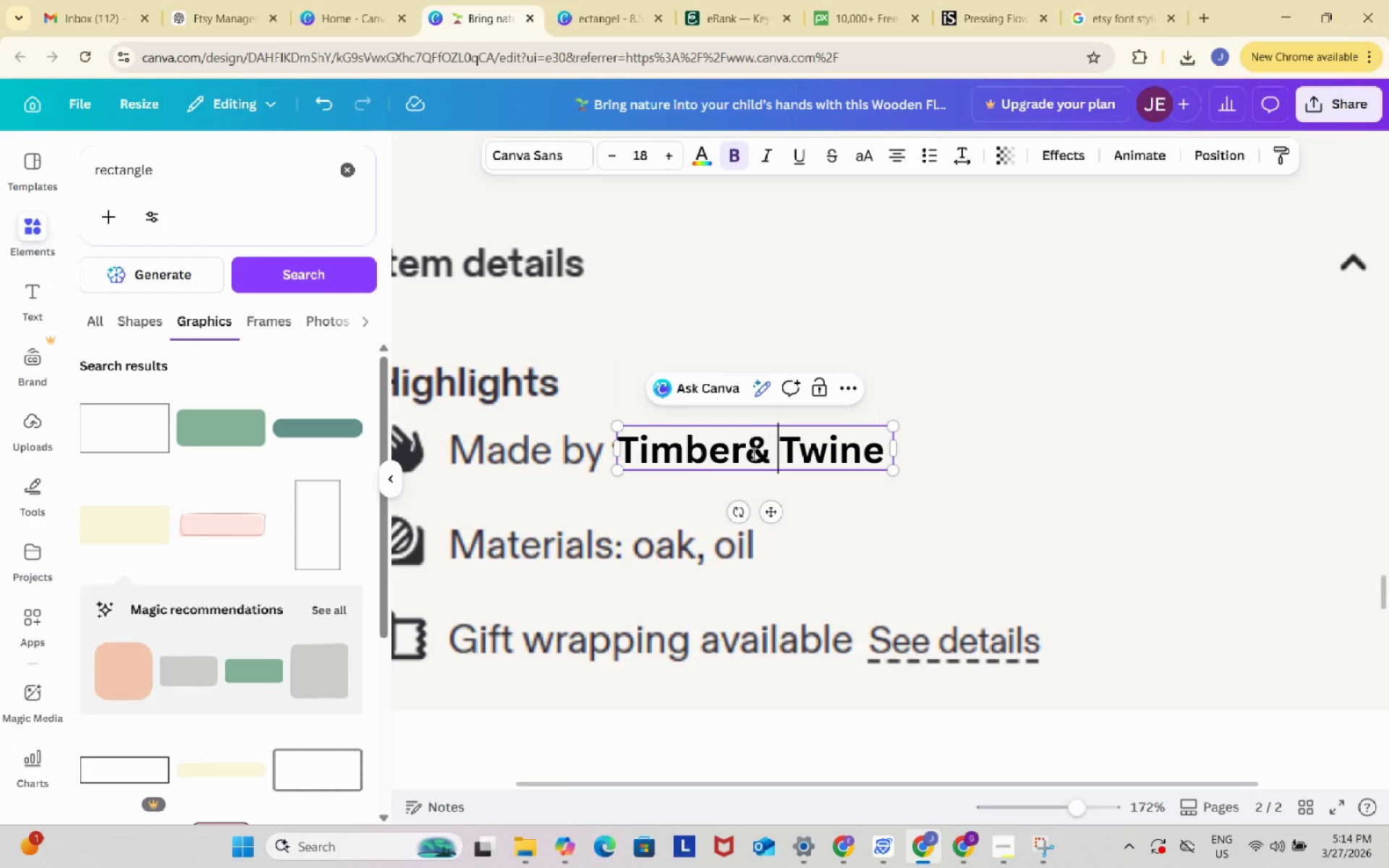 
key(ArrowRight)
 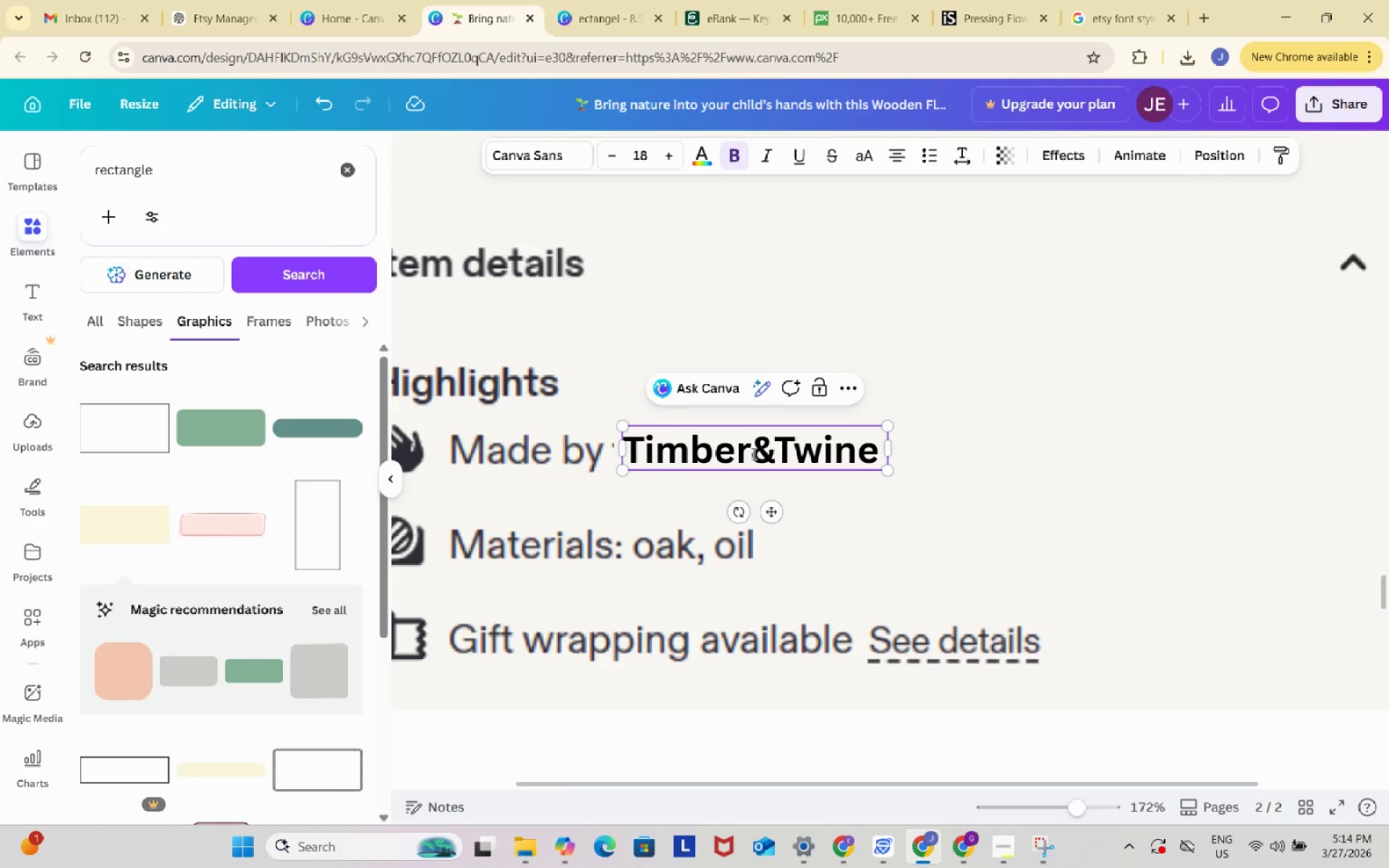 
key(Backspace)
 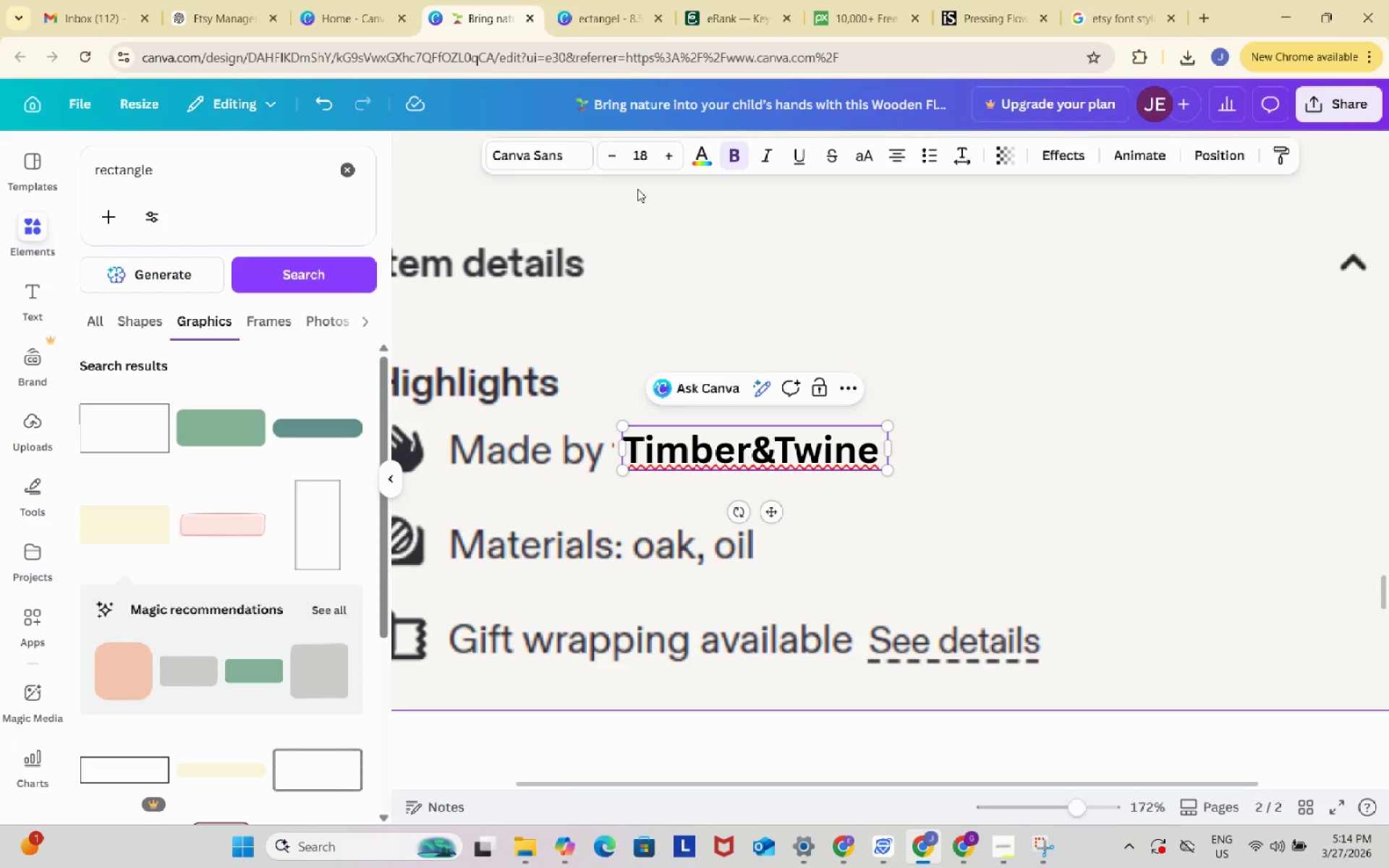 
left_click([671, 154])
 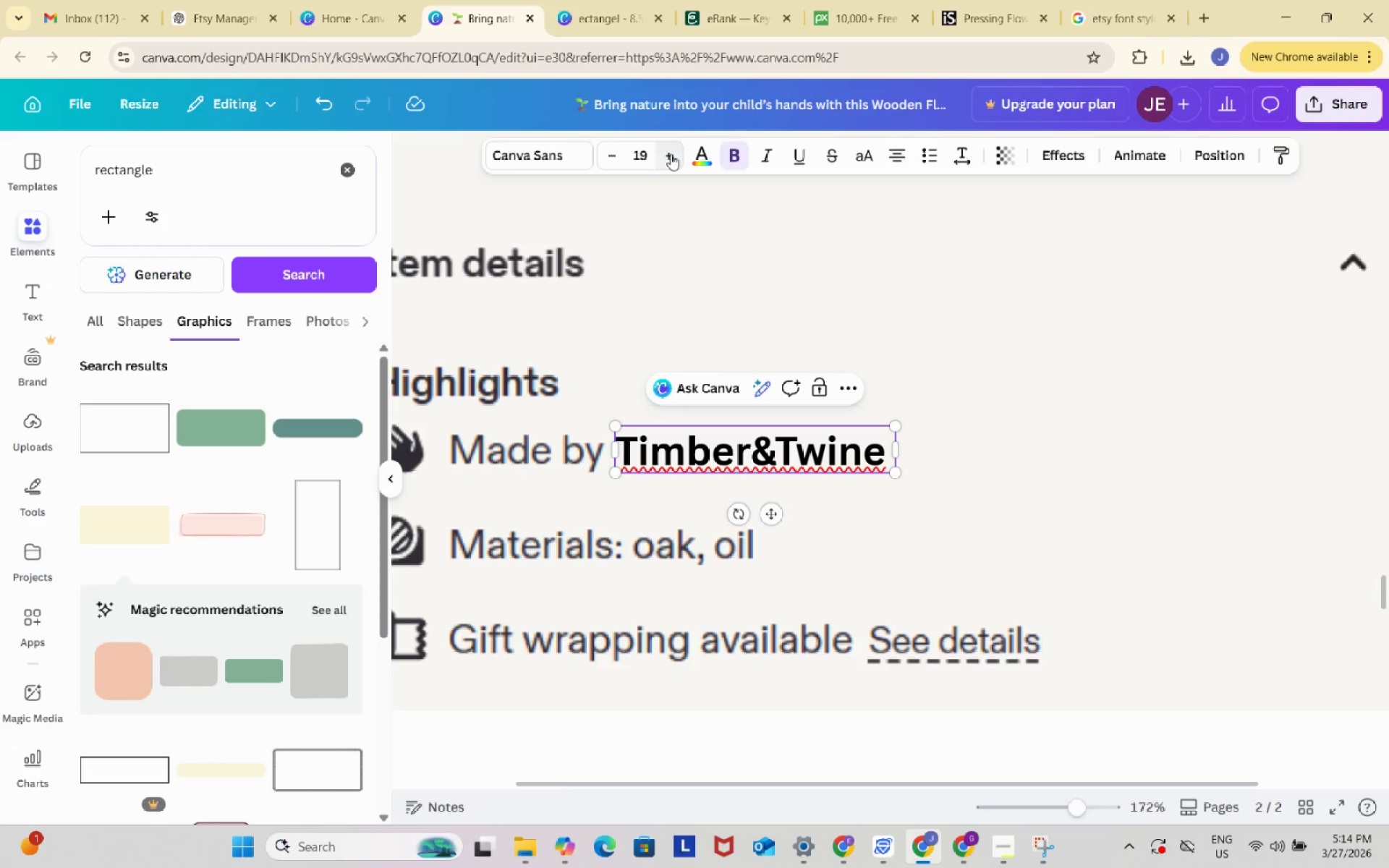 
left_click([671, 154])
 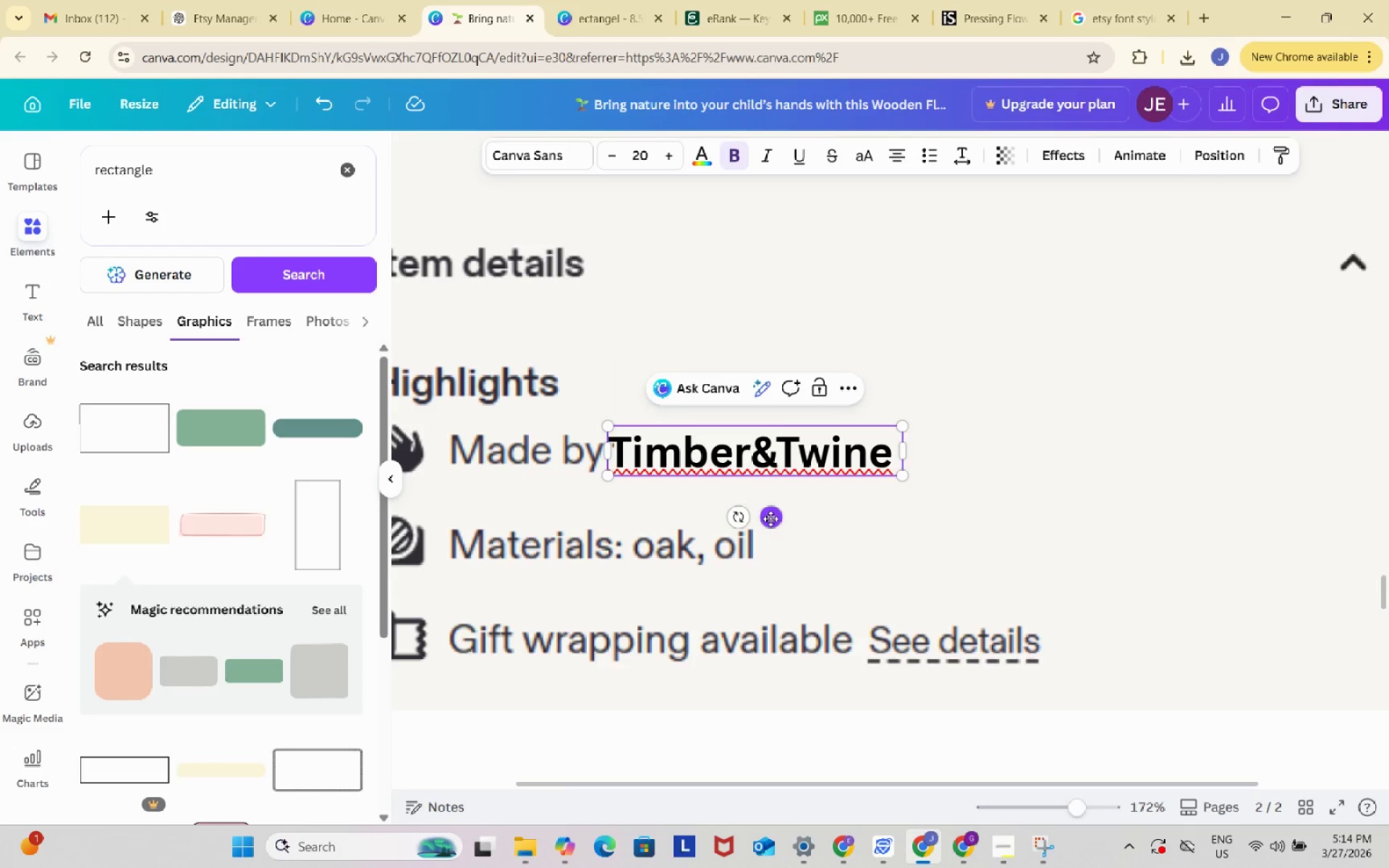 
left_click_drag(start_coordinate=[770, 519], to_coordinate=[778, 511])
 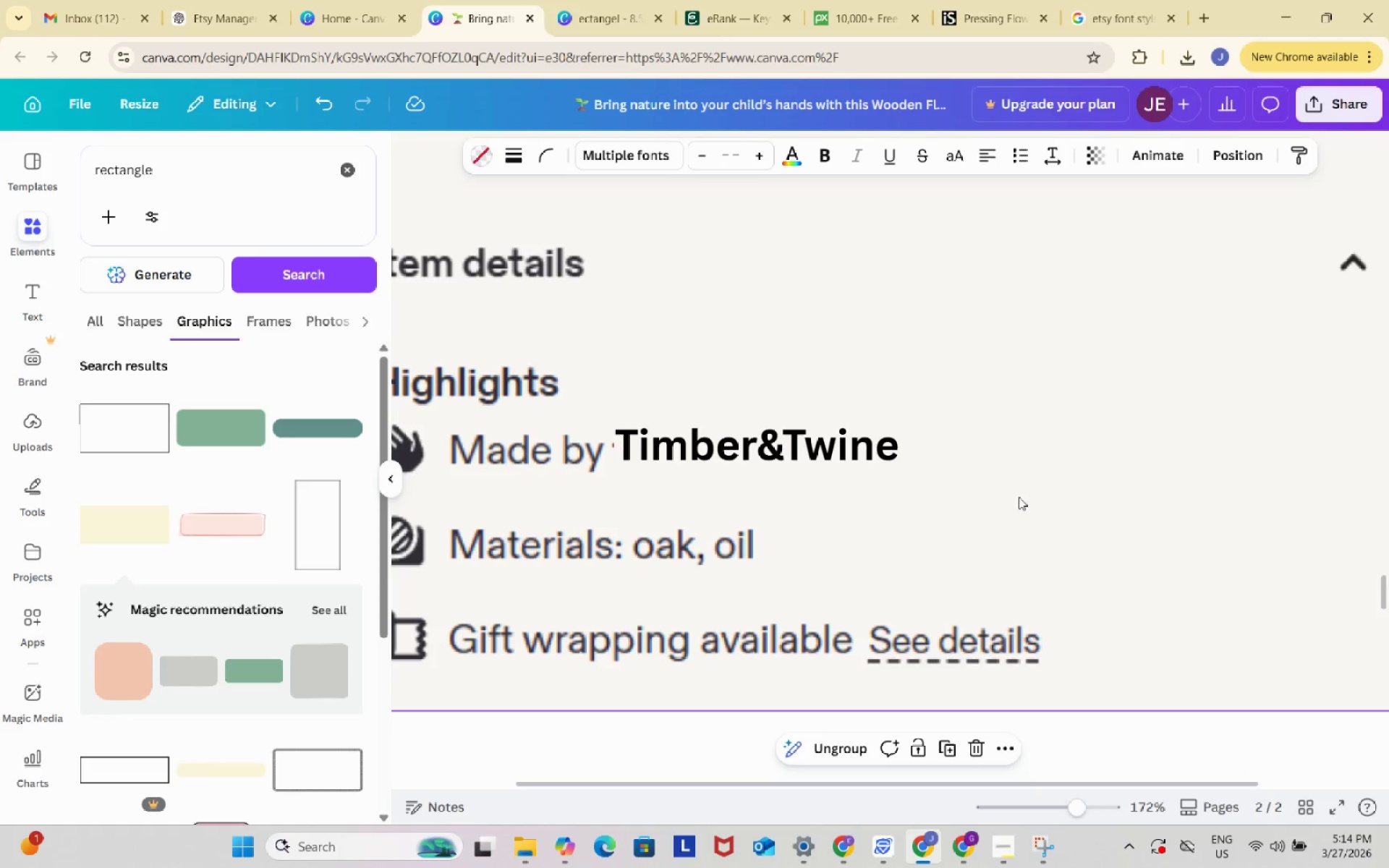 
left_click([1019, 497])
 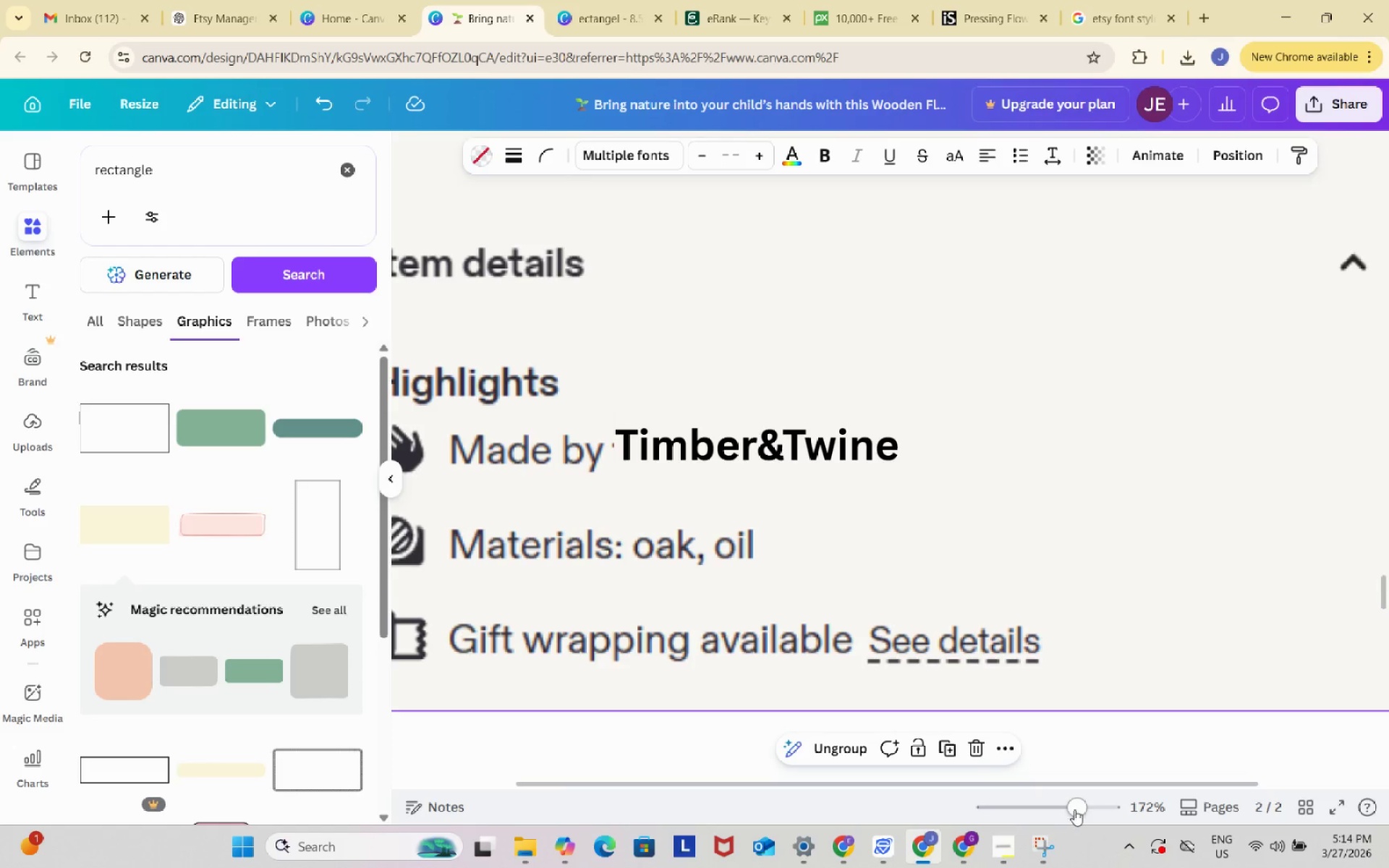 
left_click_drag(start_coordinate=[1077, 809], to_coordinate=[1082, 803])
 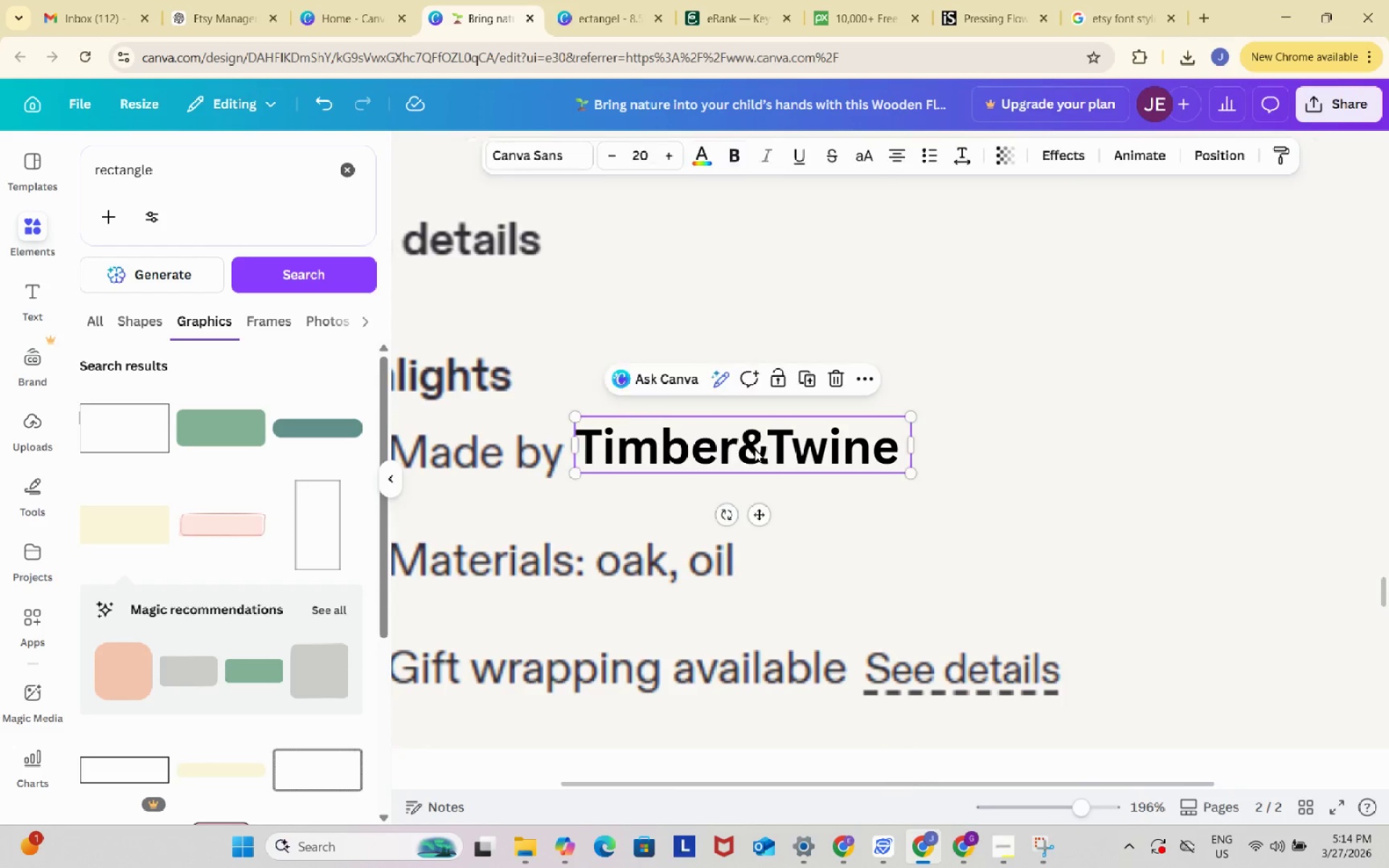 
left_click_drag(start_coordinate=[755, 449], to_coordinate=[755, 455])
 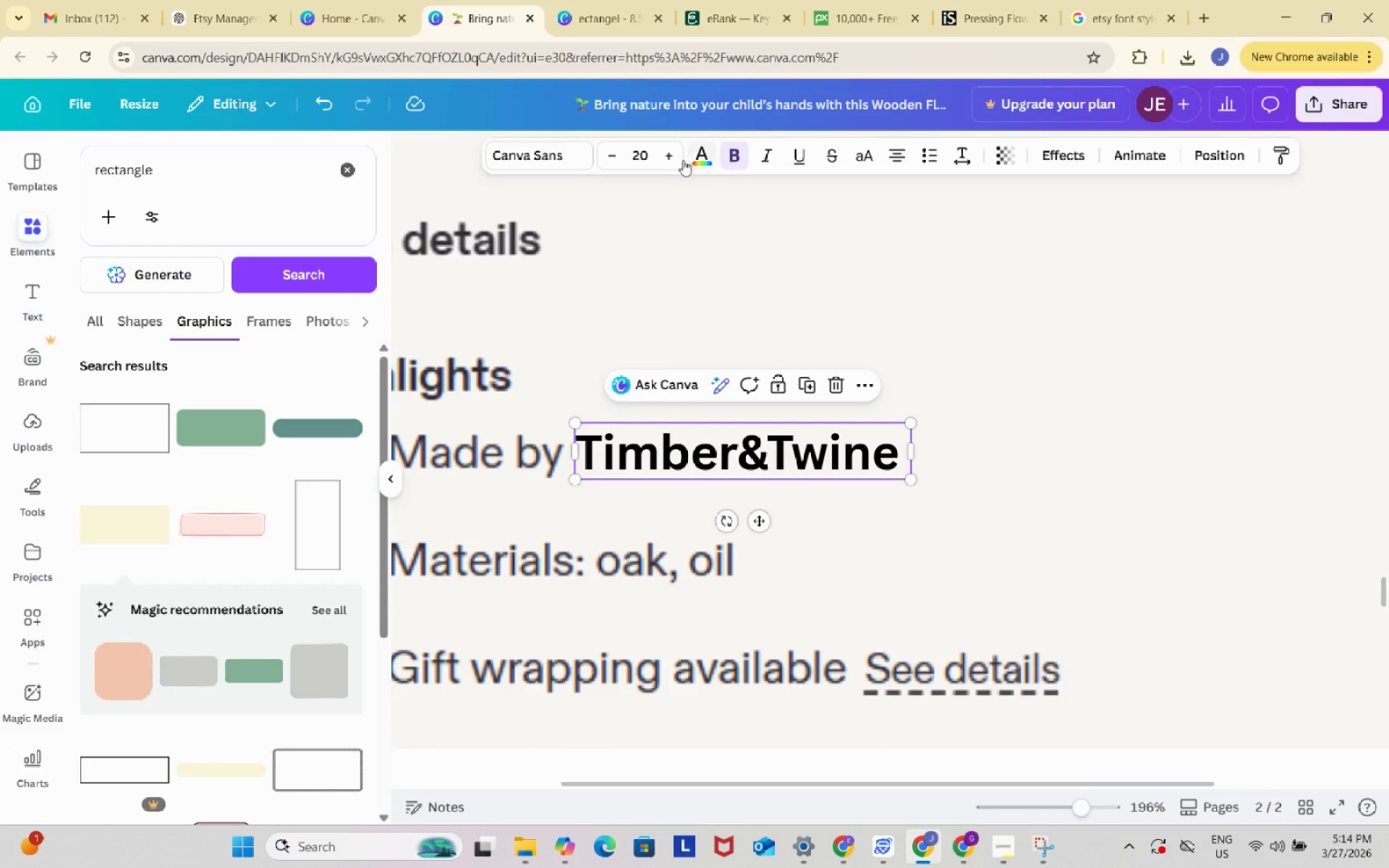 
left_click([673, 153])
 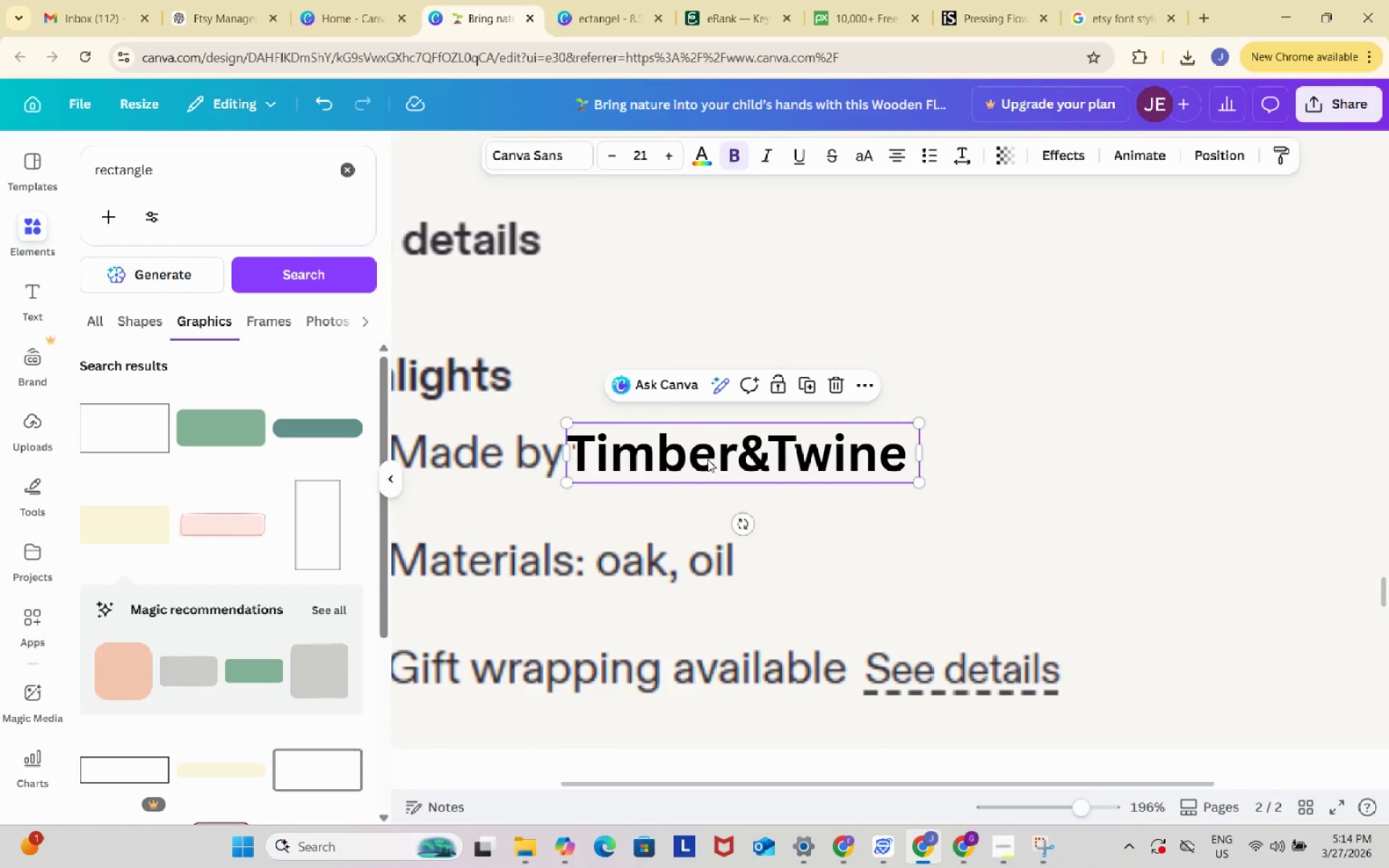 
left_click_drag(start_coordinate=[708, 467], to_coordinate=[719, 466])
 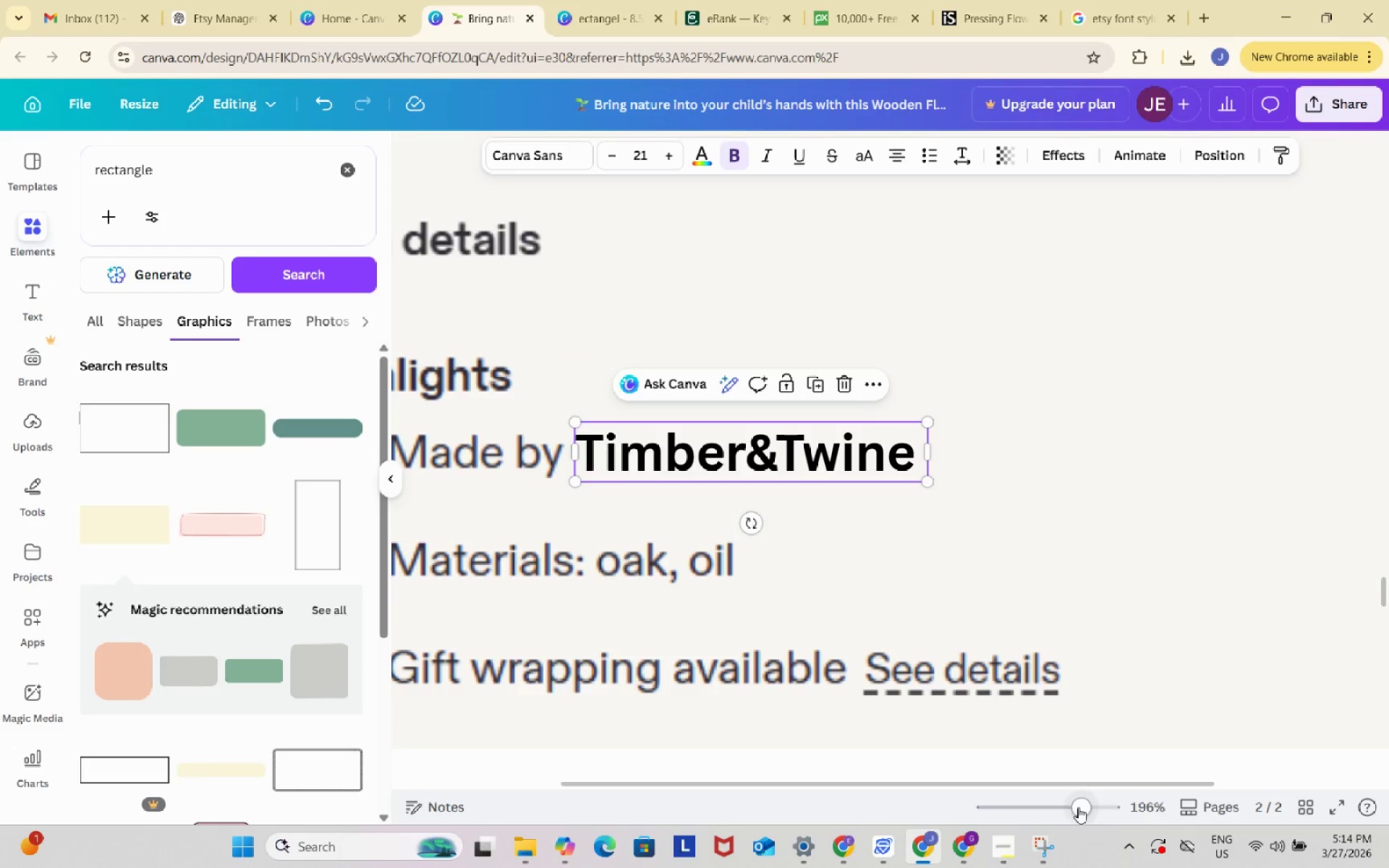 
left_click_drag(start_coordinate=[1078, 807], to_coordinate=[1044, 802])
 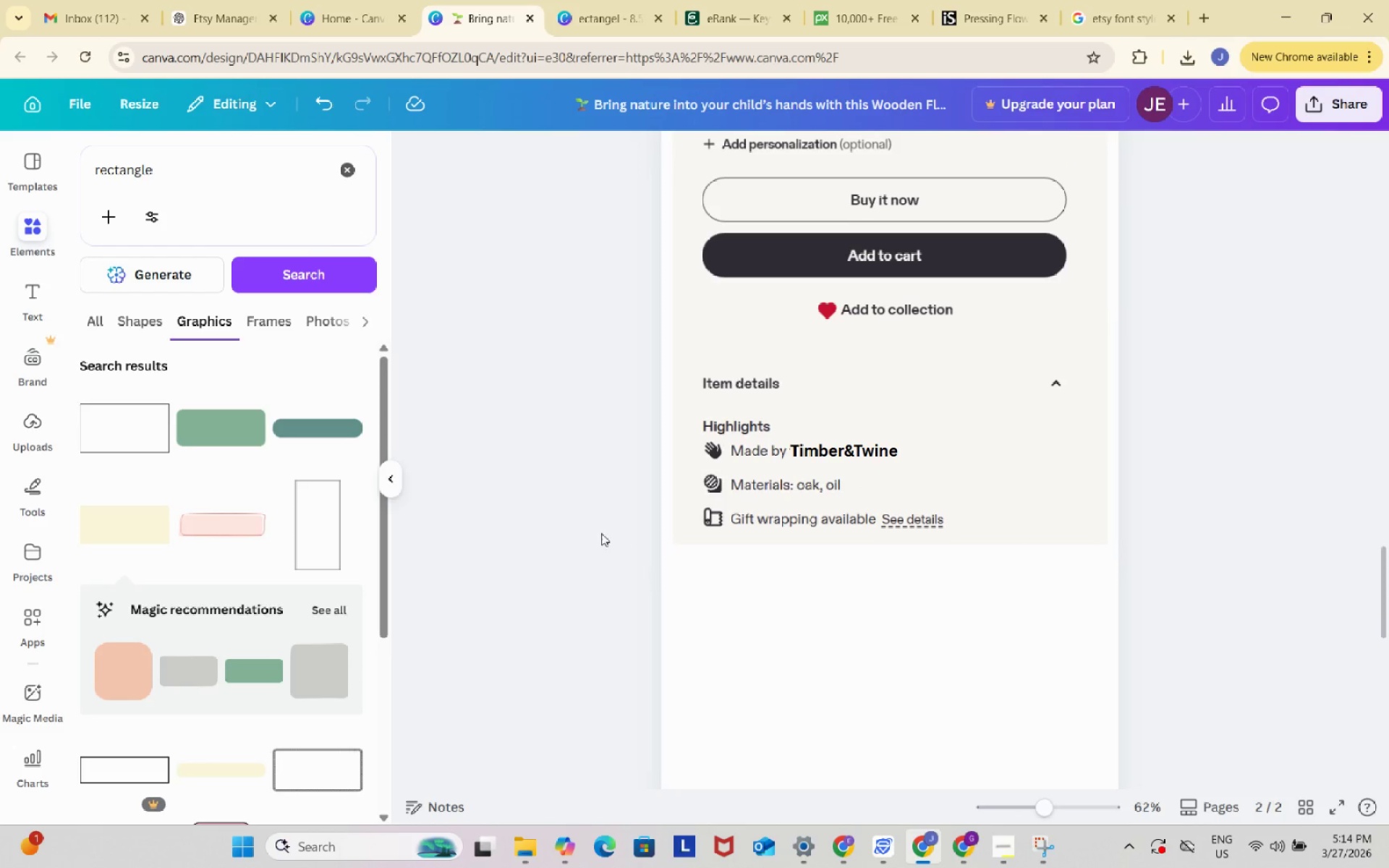 
double_click([600, 533])
 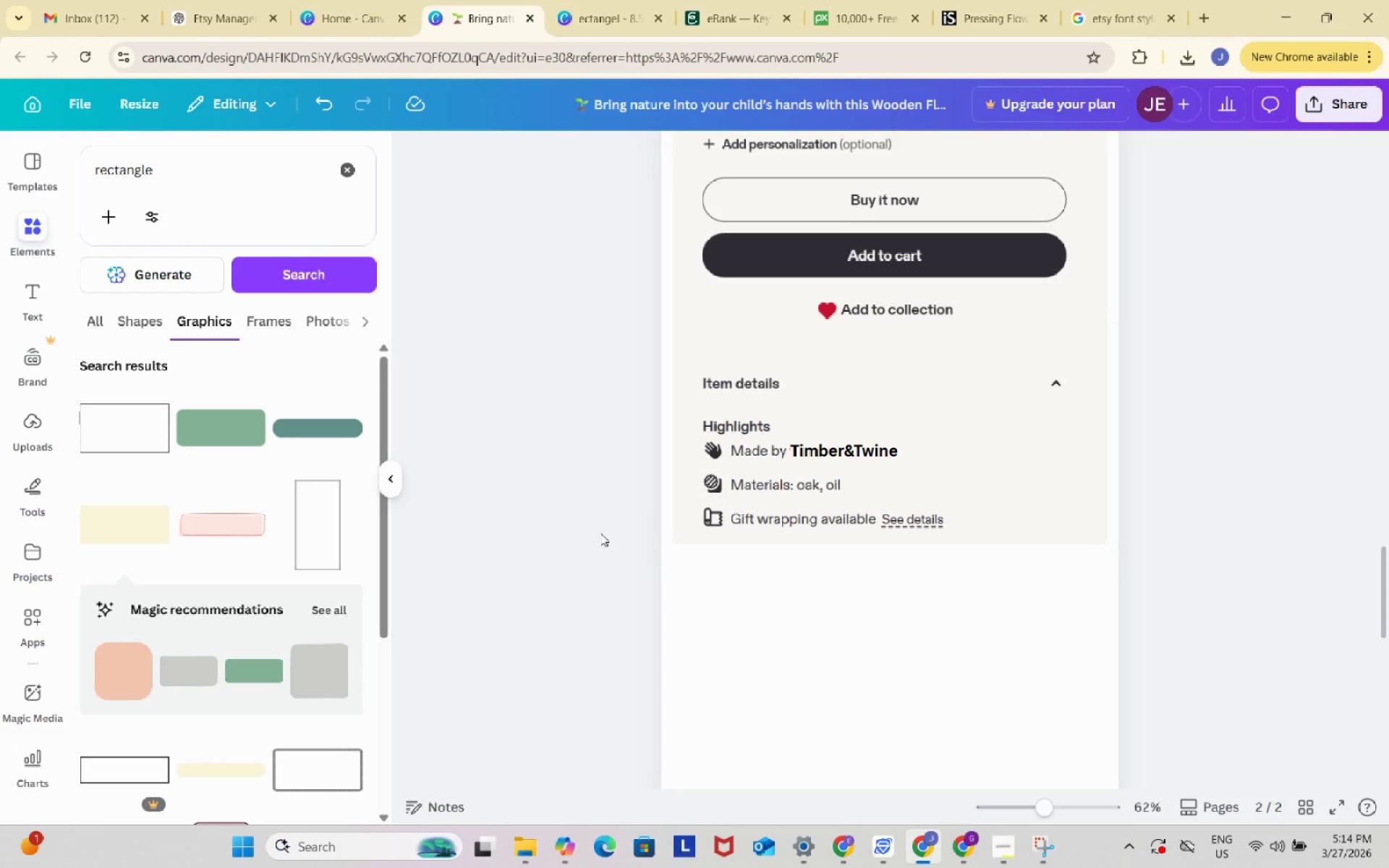 
scroll: coordinate [600, 532], scroll_direction: down, amount: 8.0
 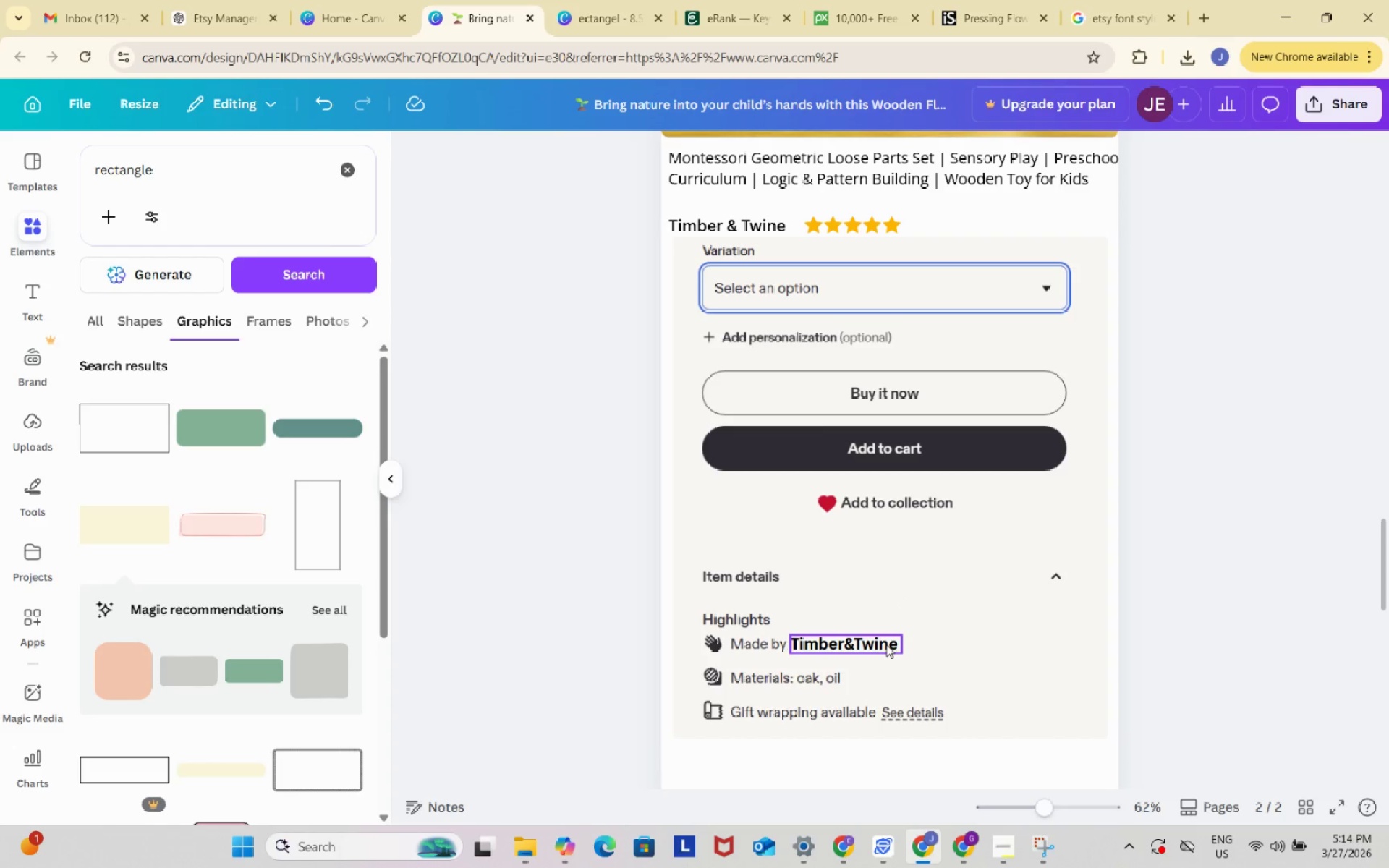 
left_click([885, 647])
 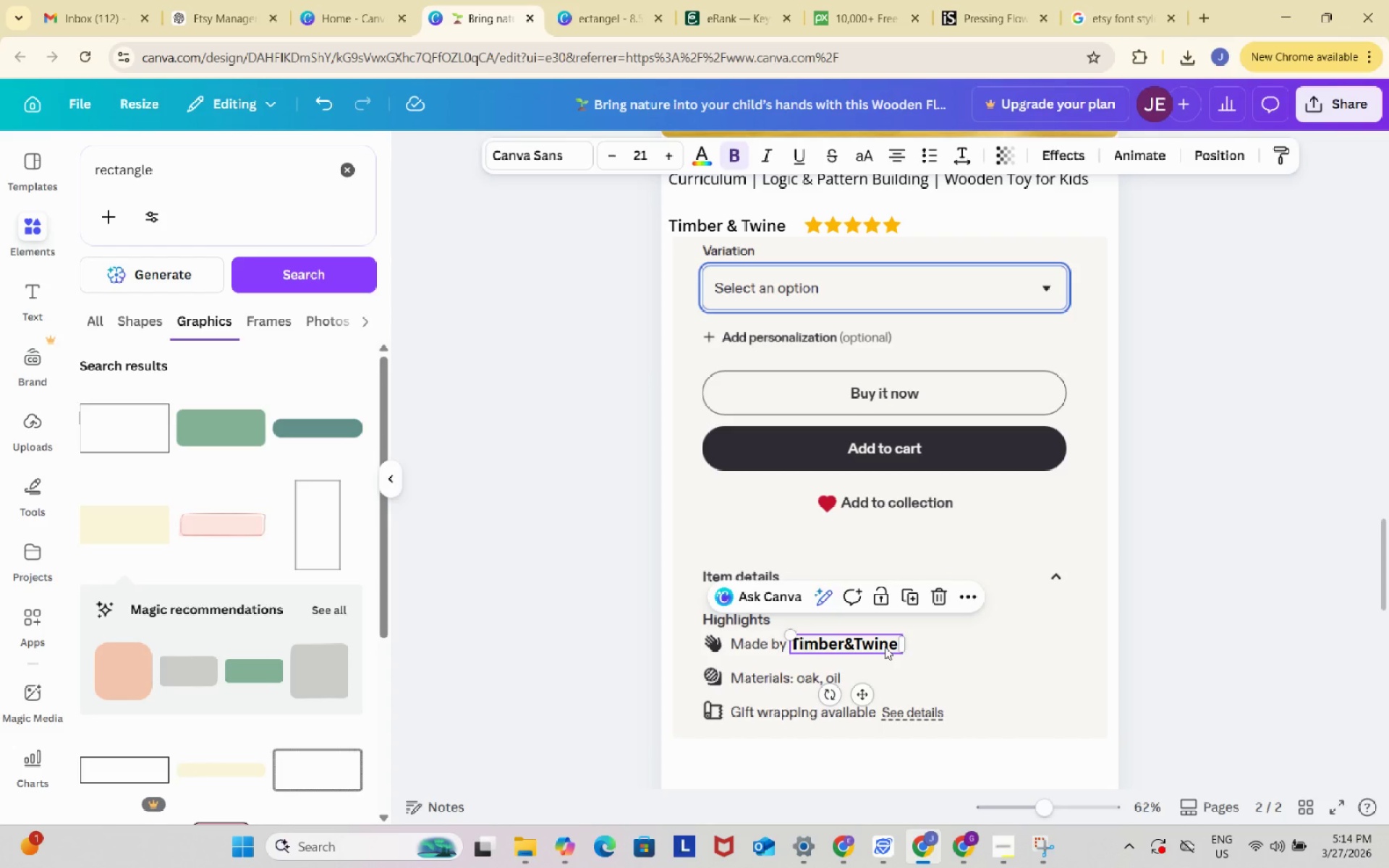 
key(Control+ControlLeft)
 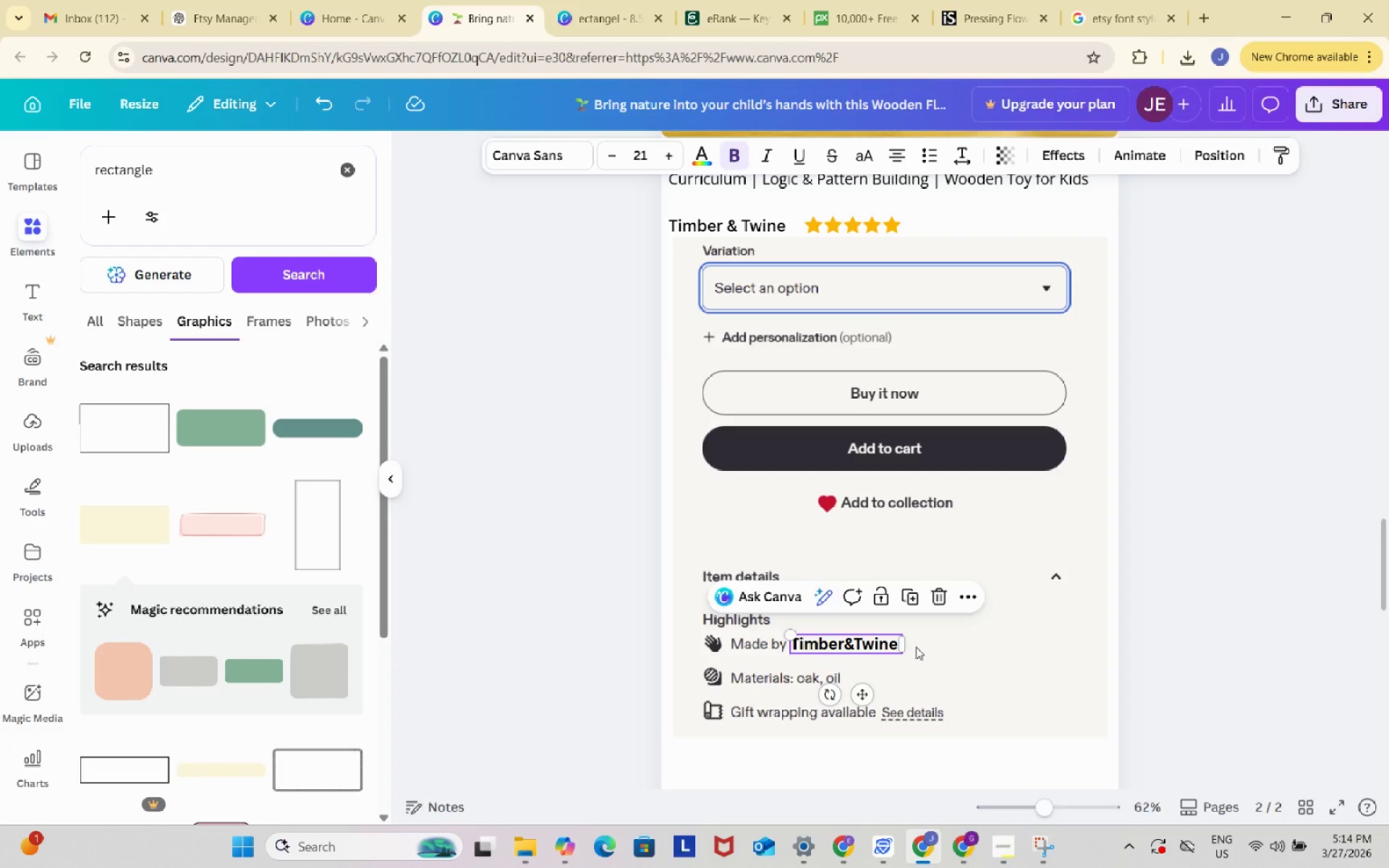 
key(Control+C)
 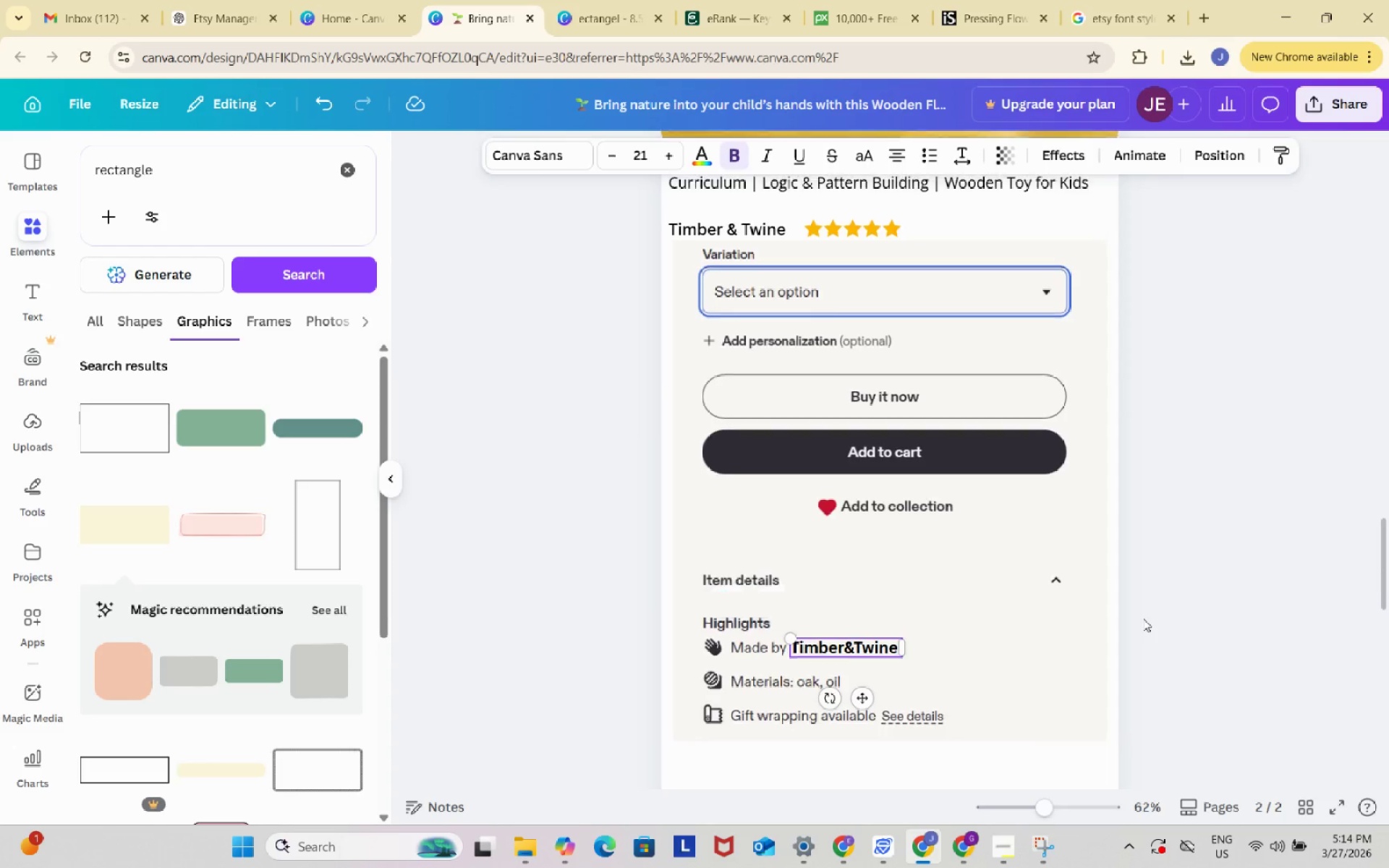 
scroll: coordinate [1144, 618], scroll_direction: up, amount: 24.0
 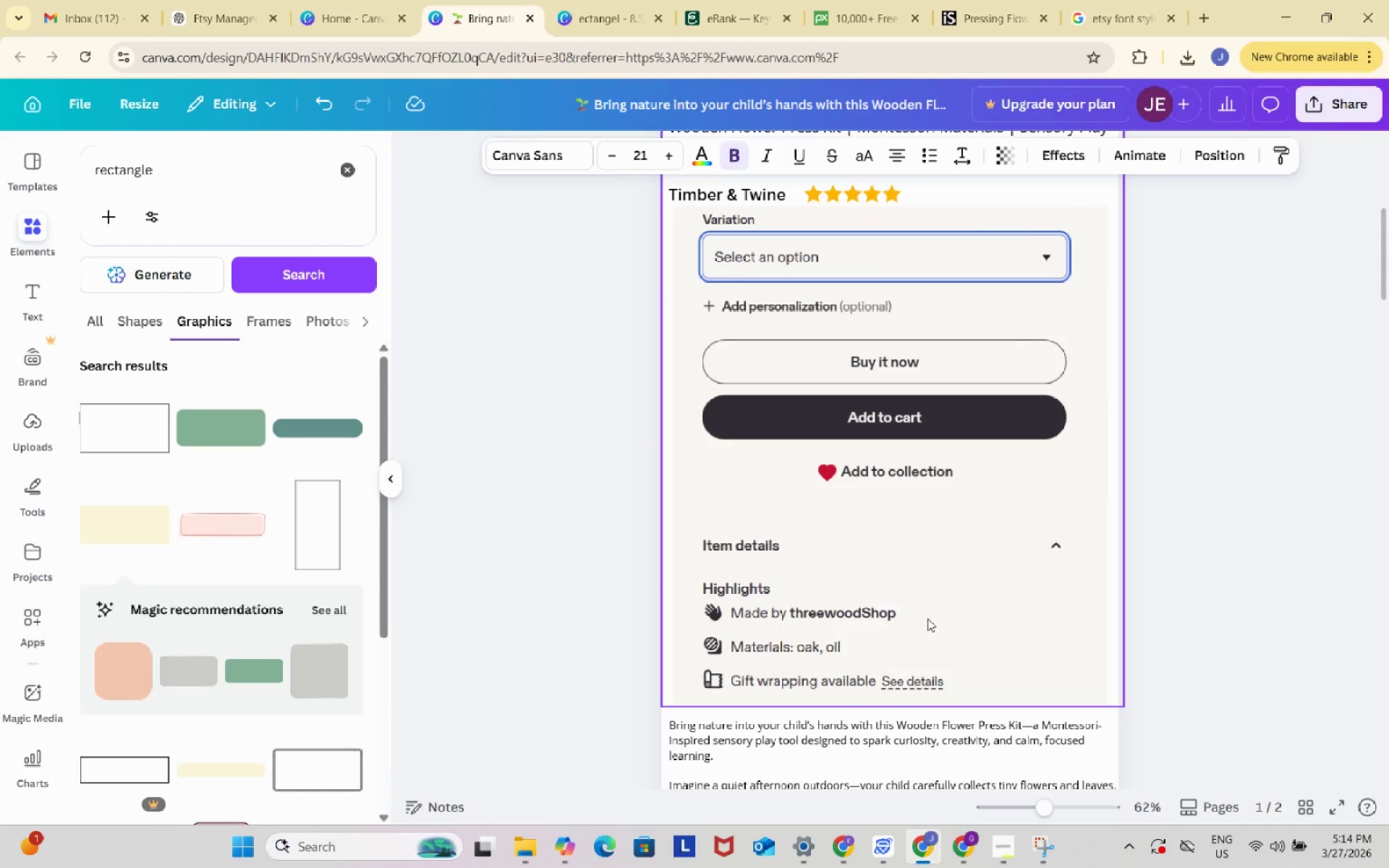 
scroll: coordinate [927, 617], scroll_direction: down, amount: 14.0
 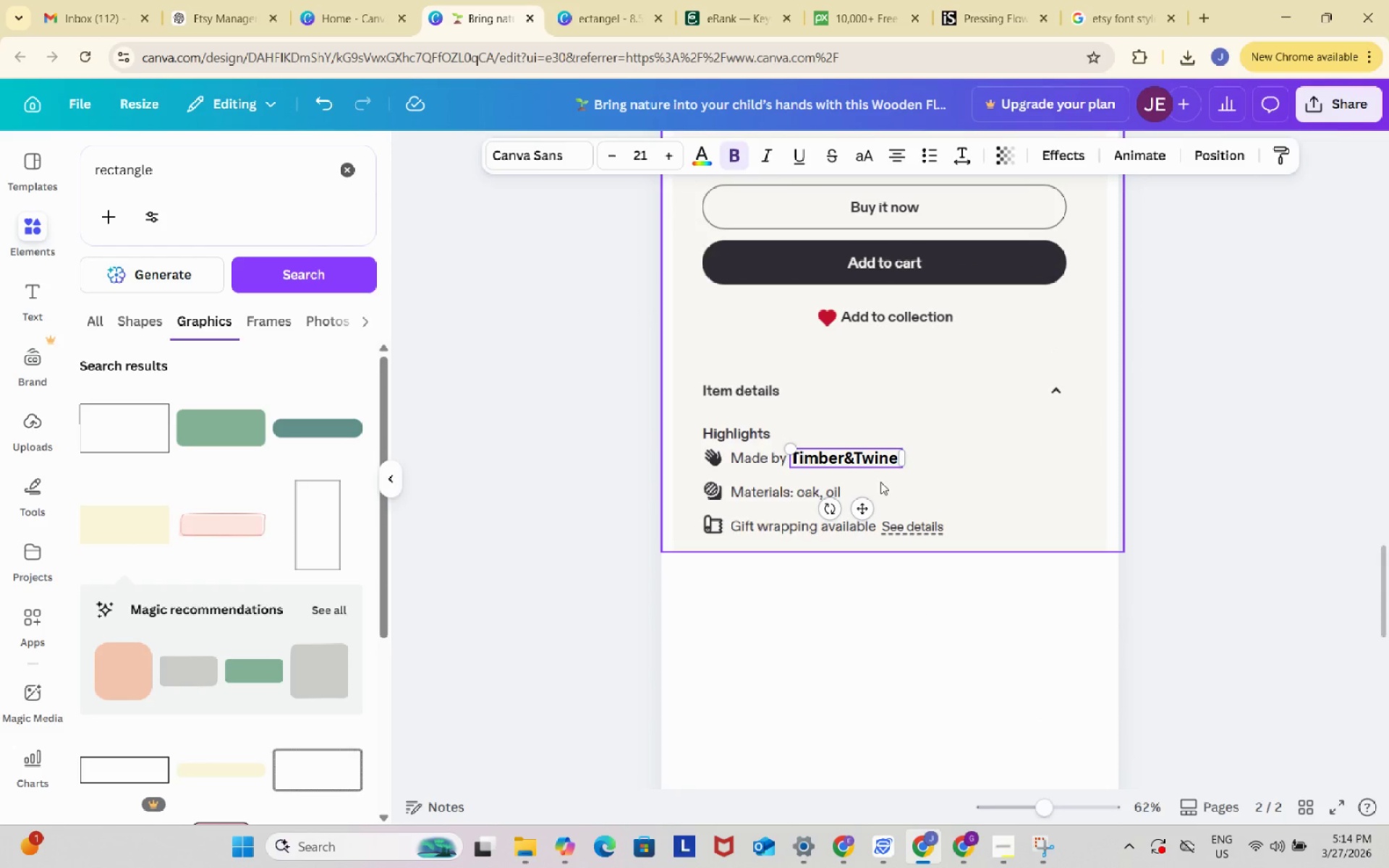 
hold_key(key=ShiftLeft, duration=1.5)
 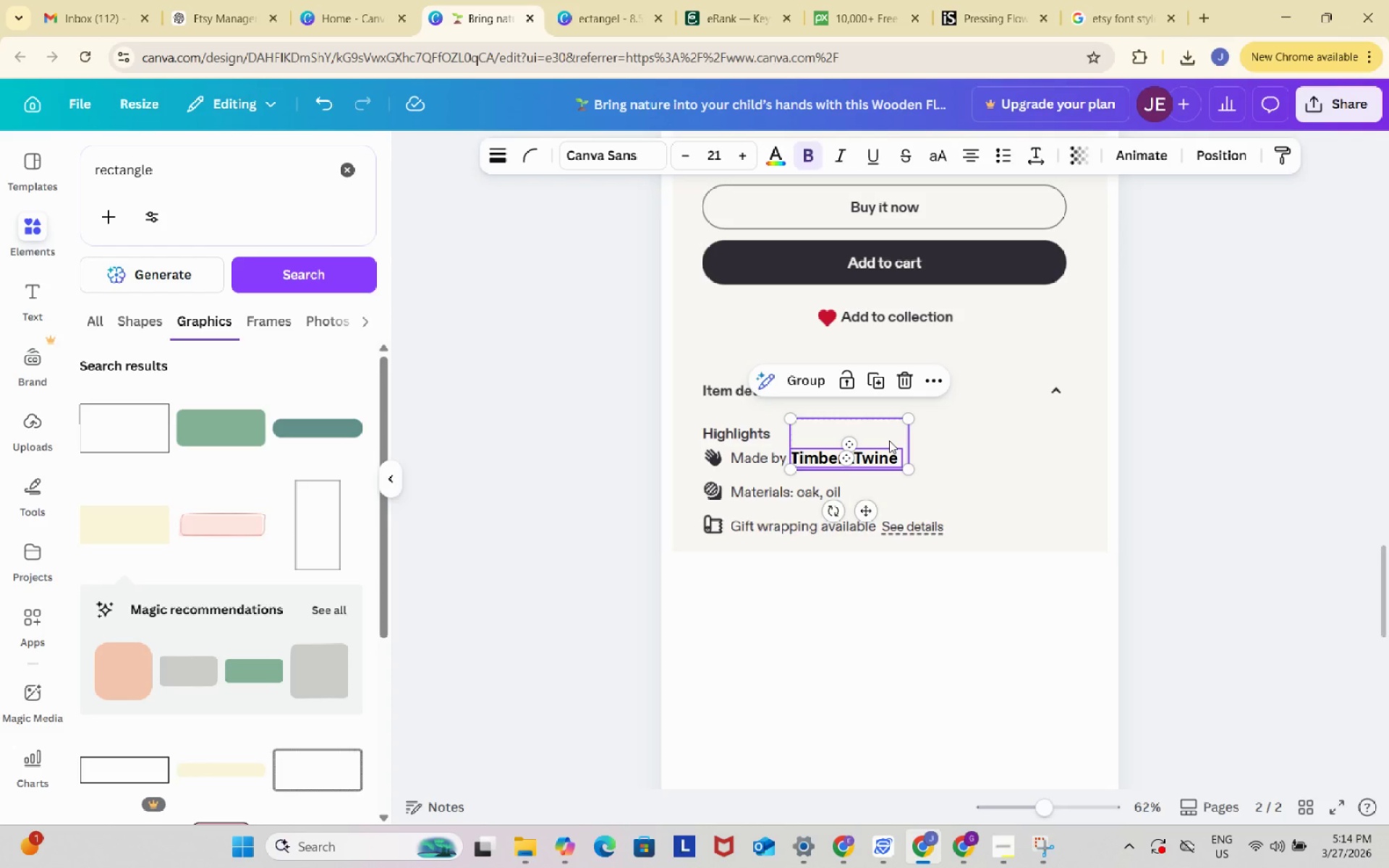 
hold_key(key=ShiftLeft, duration=0.53)
left_click([889, 441])
 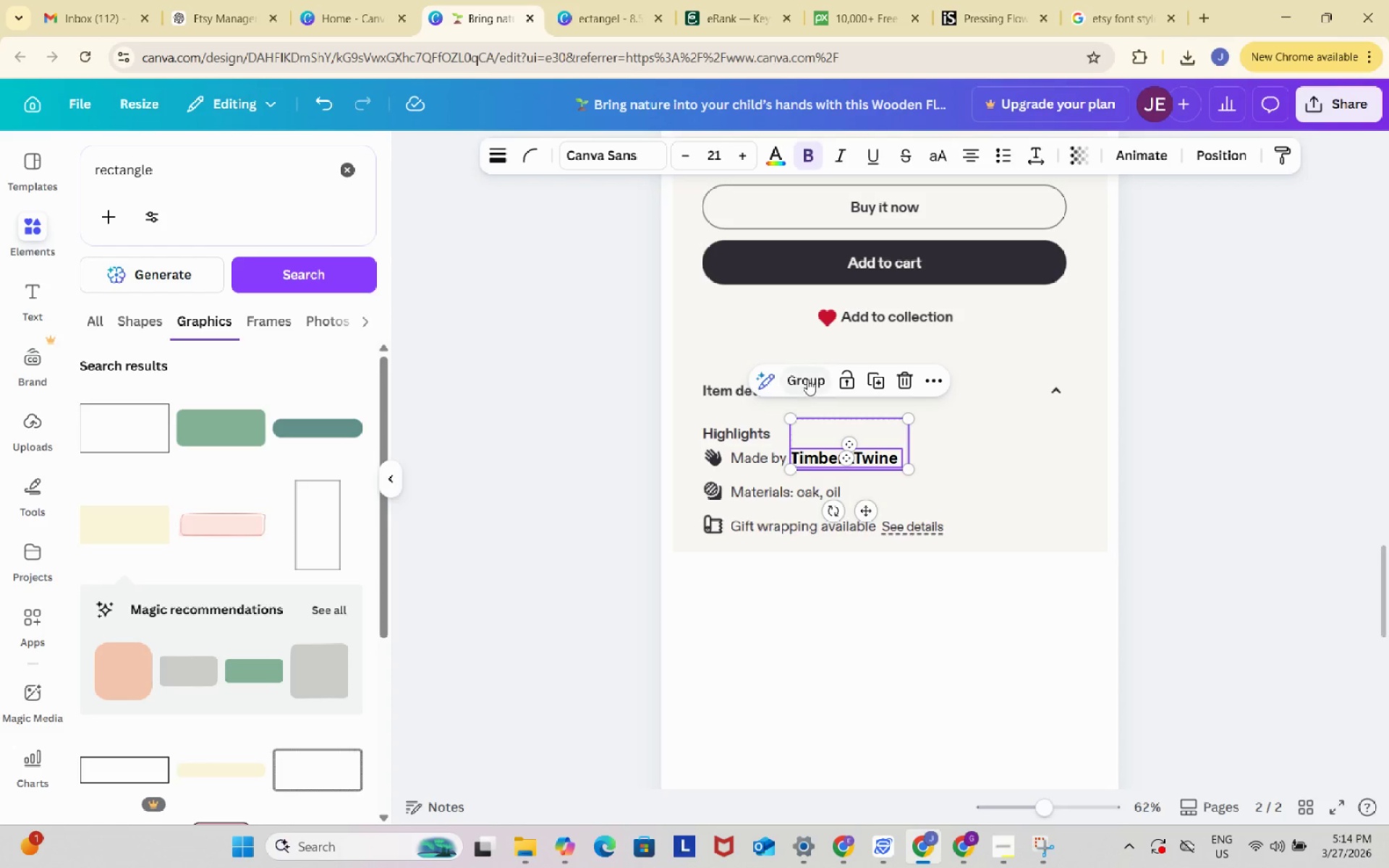 
left_click([807, 379])
 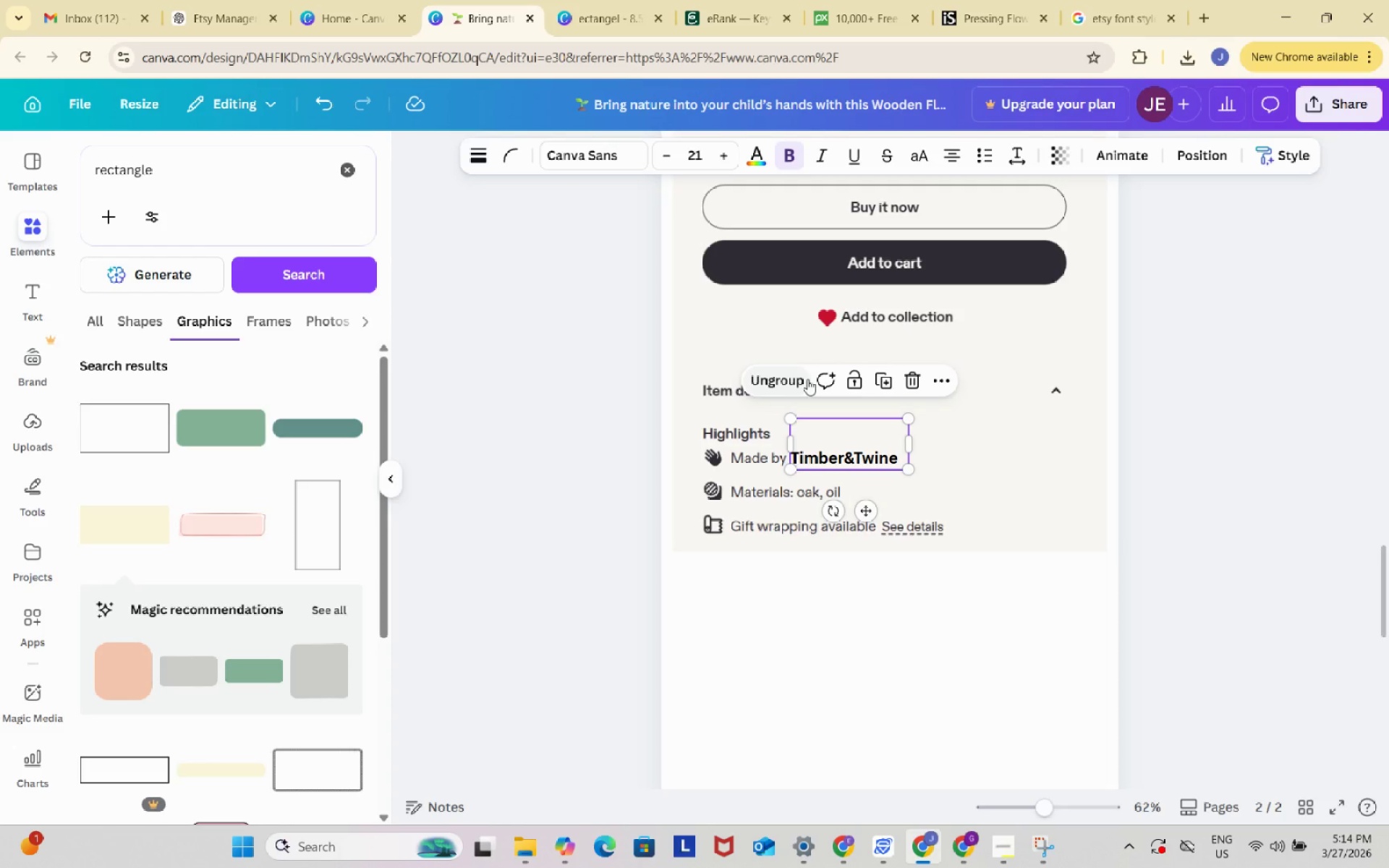 
key(Control+ControlLeft)
 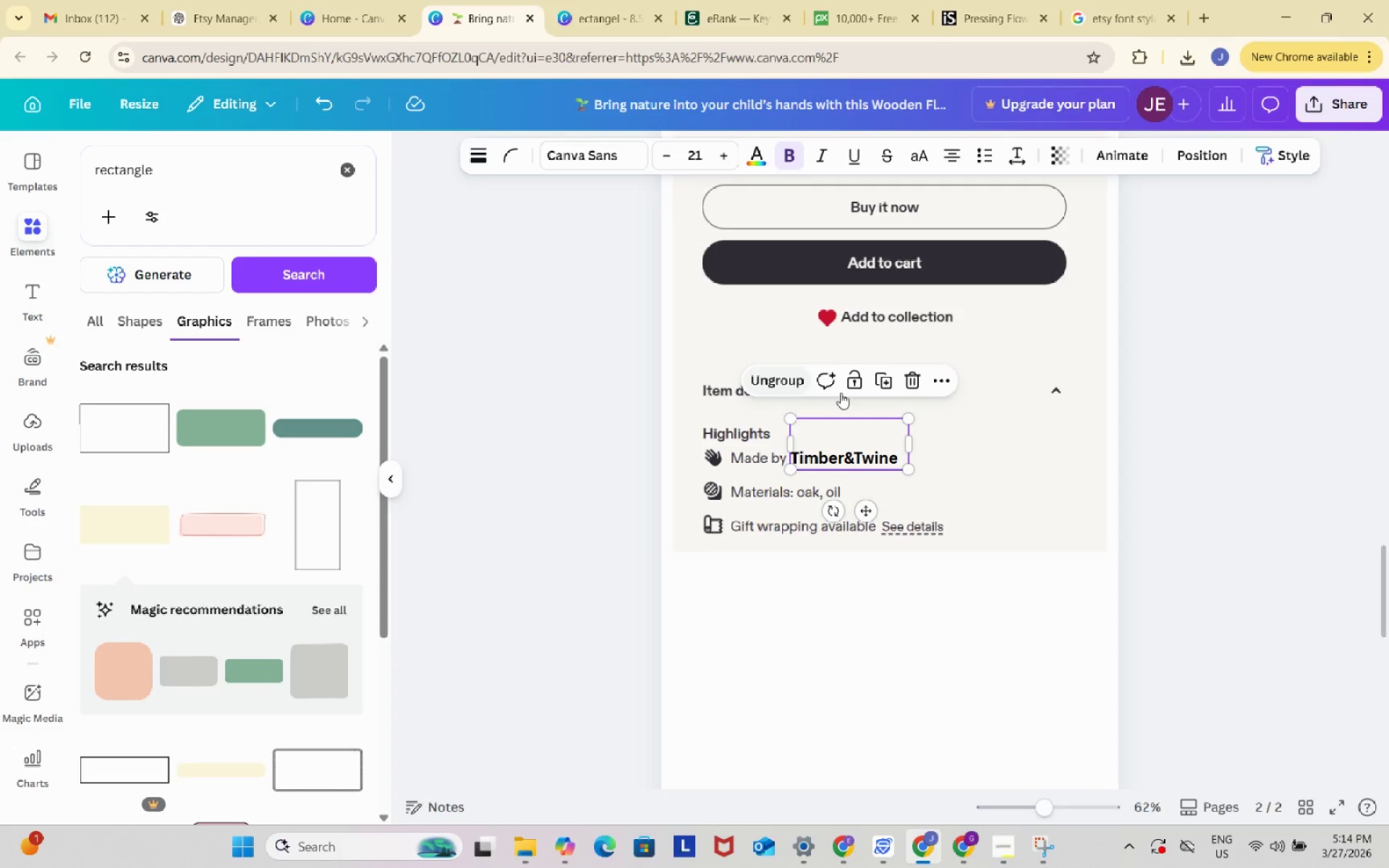 
key(Control+C)
 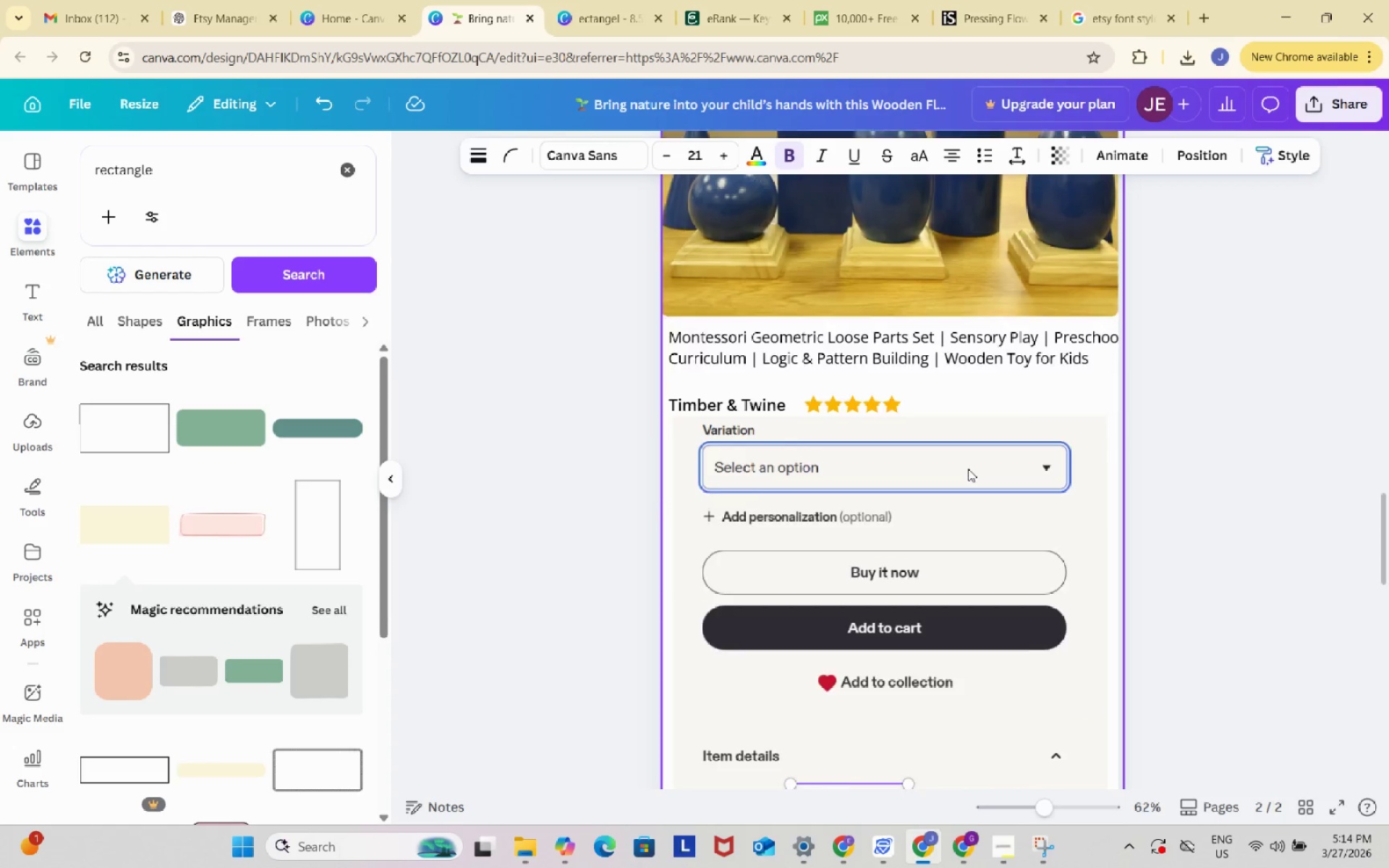 
scroll: coordinate [964, 461], scroll_direction: up, amount: 16.0
 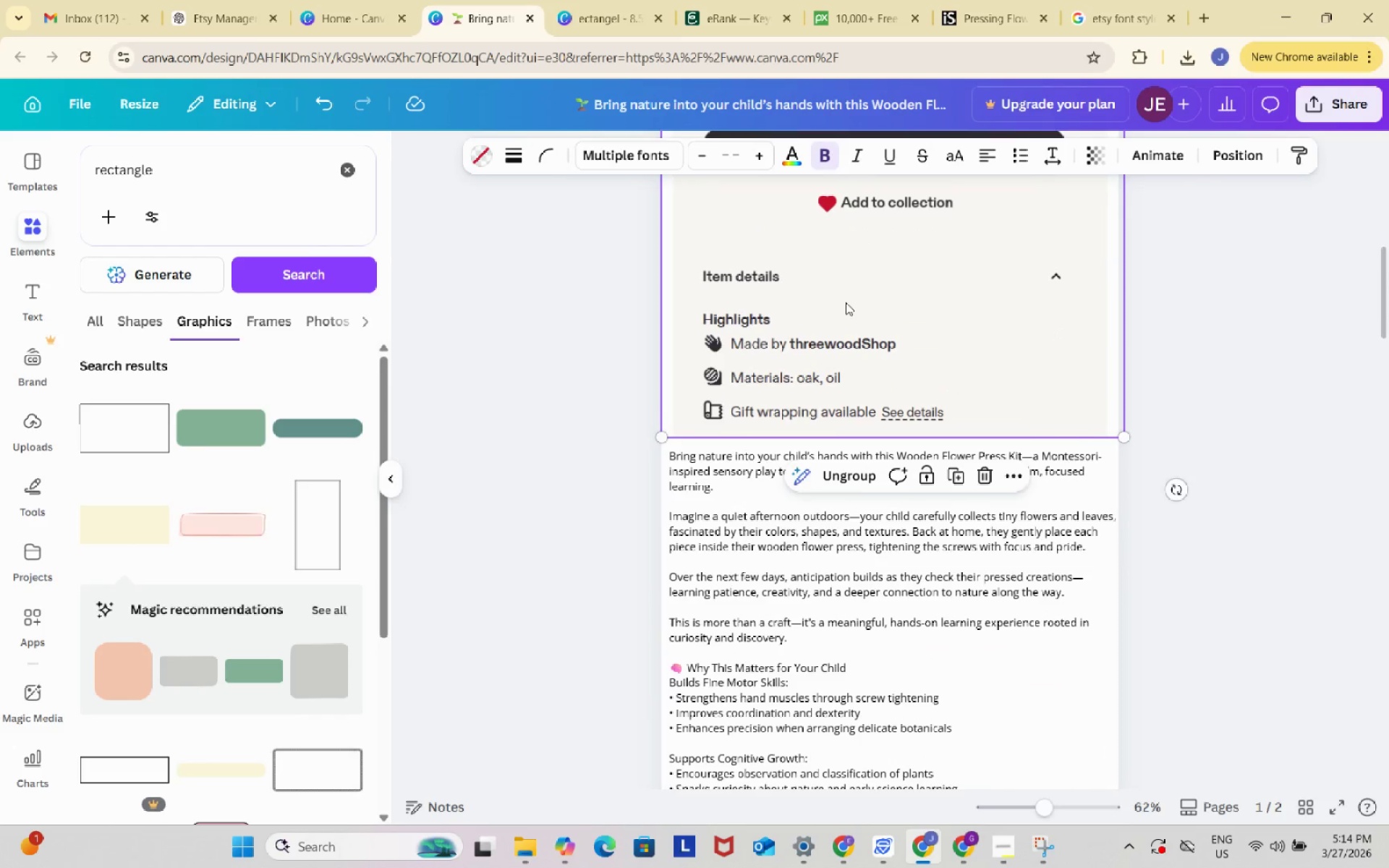 
left_click([846, 302])
 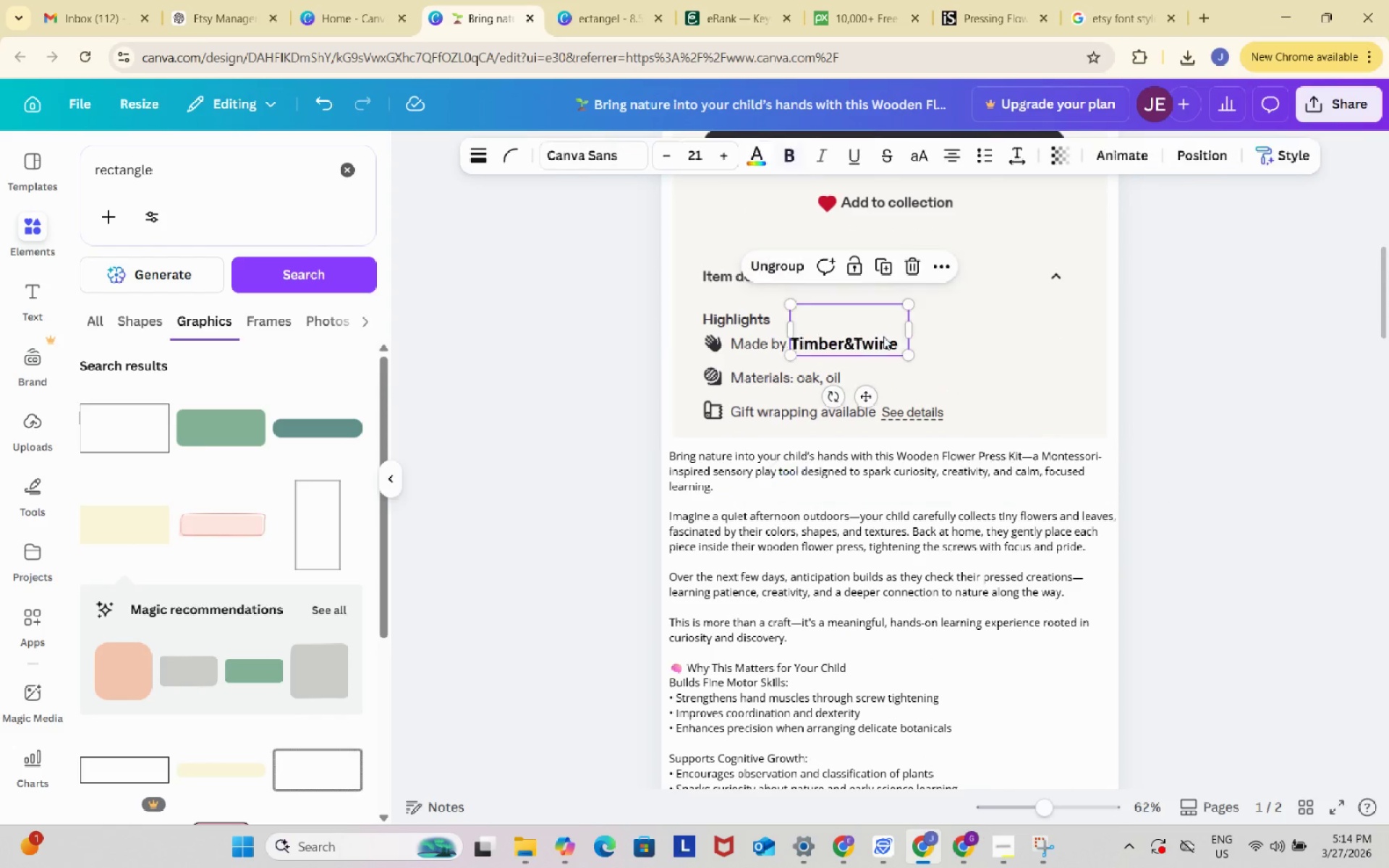 
key(Control+ControlLeft)
 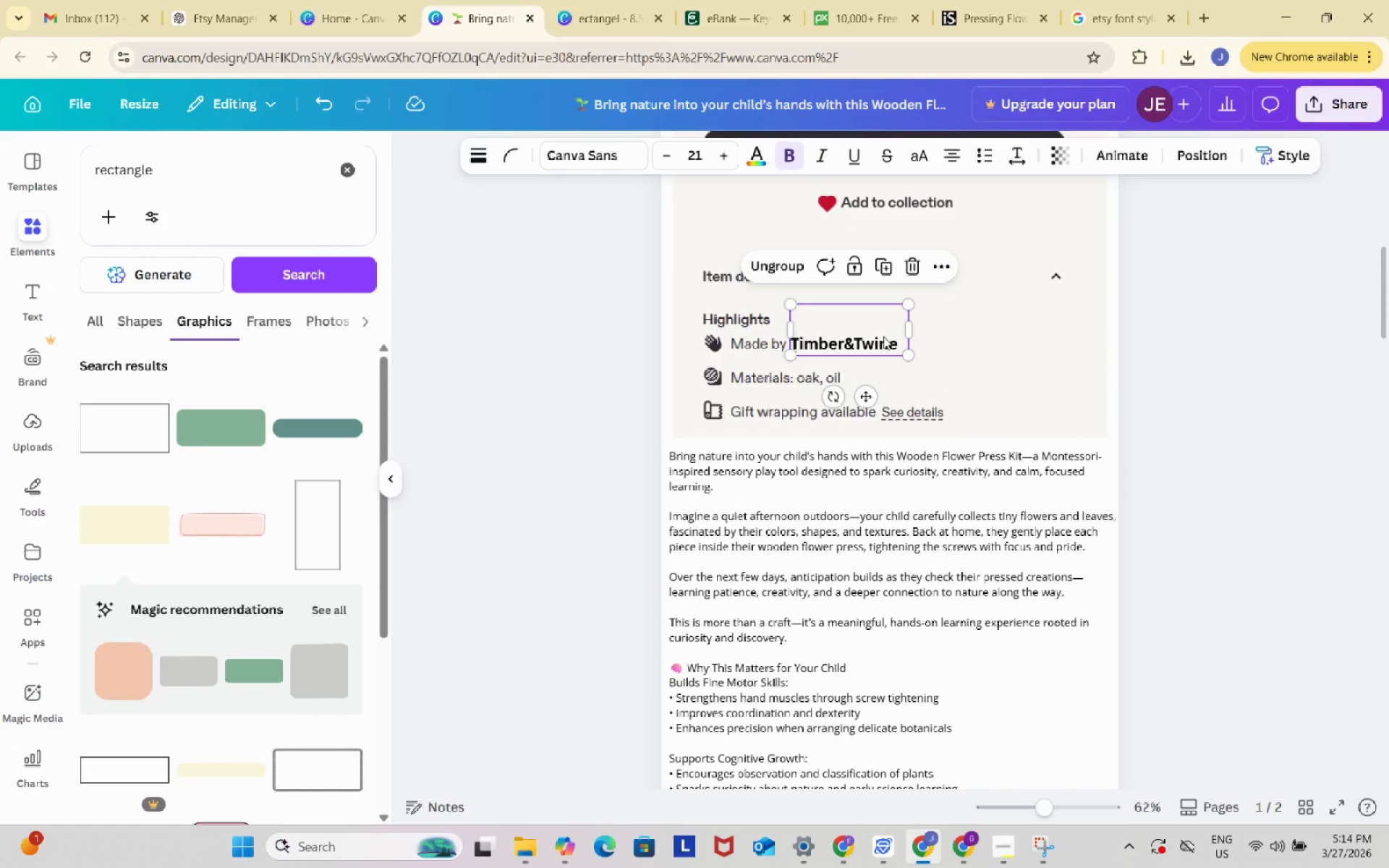 
key(Control+V)
 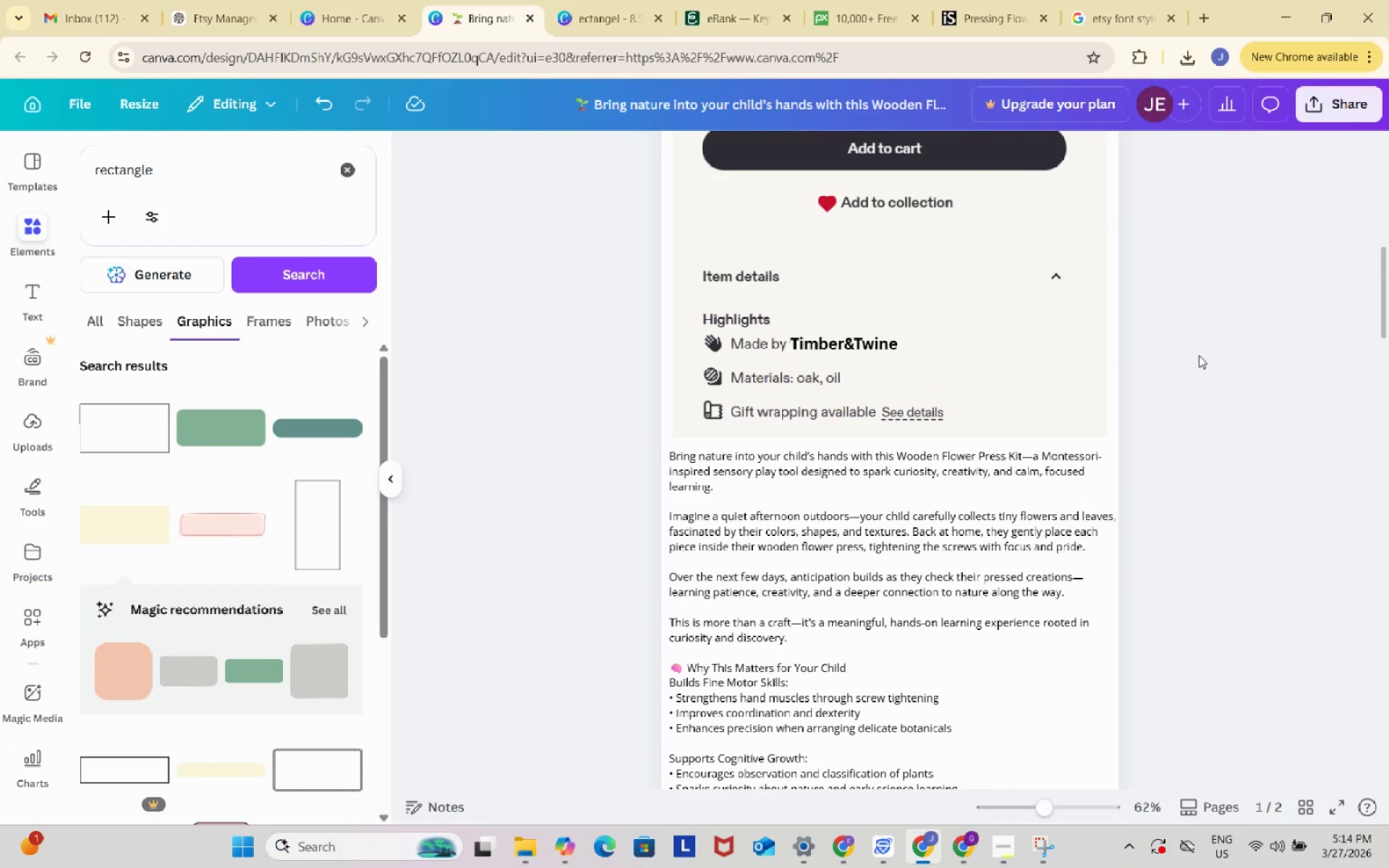 
double_click([1202, 355])
 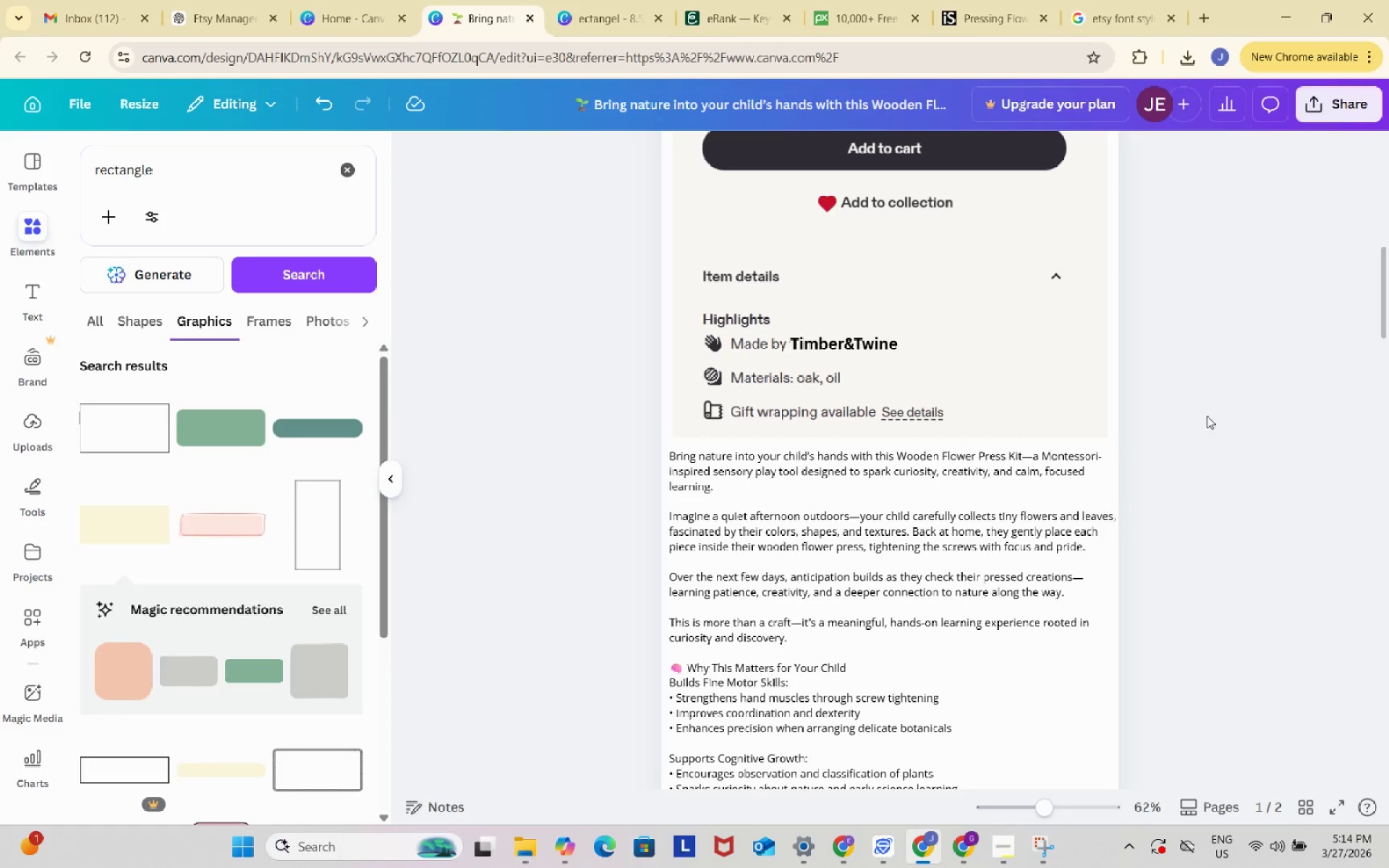 
scroll: coordinate [1233, 524], scroll_direction: down, amount: 17.0
 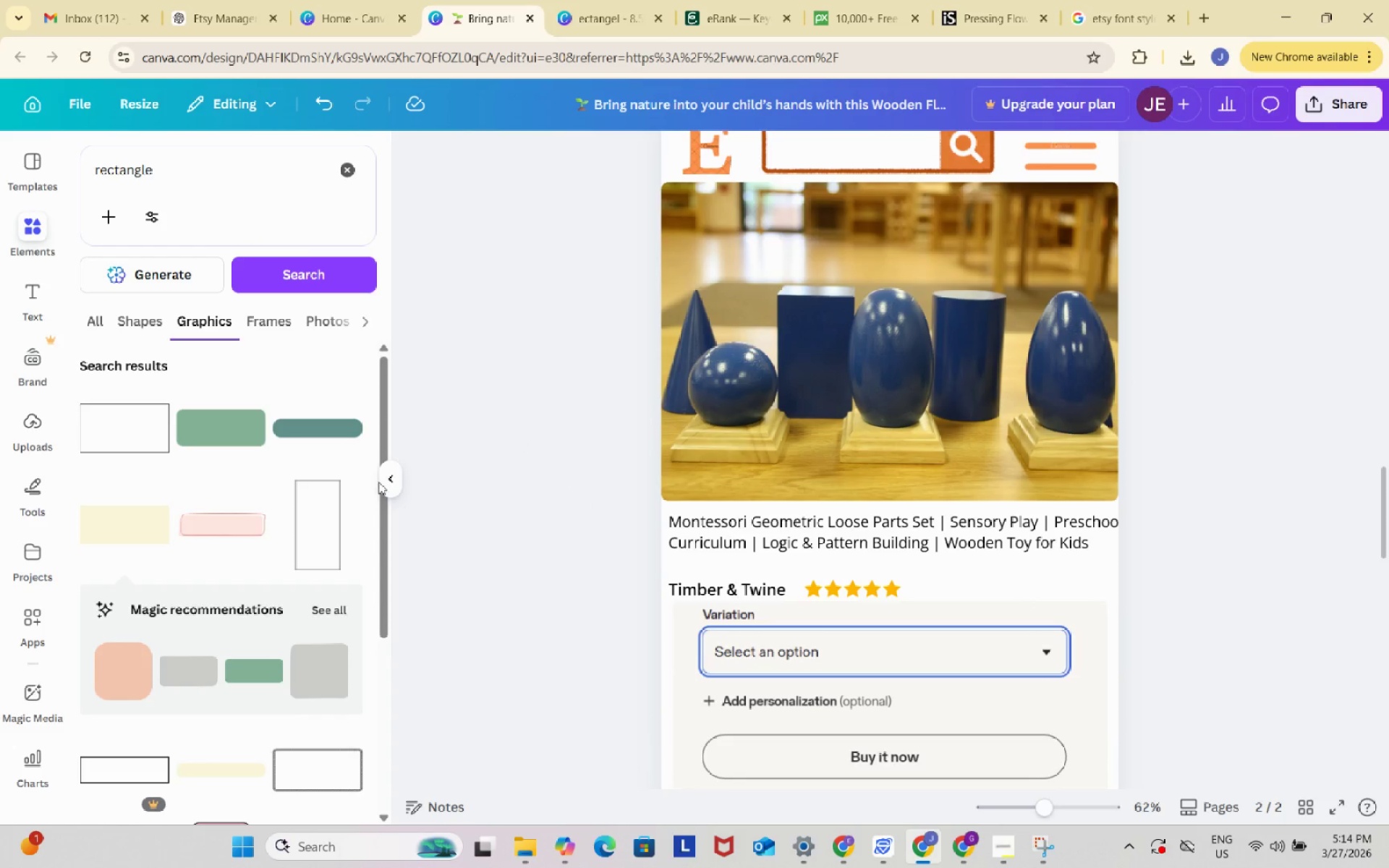 
left_click([25, 432])
 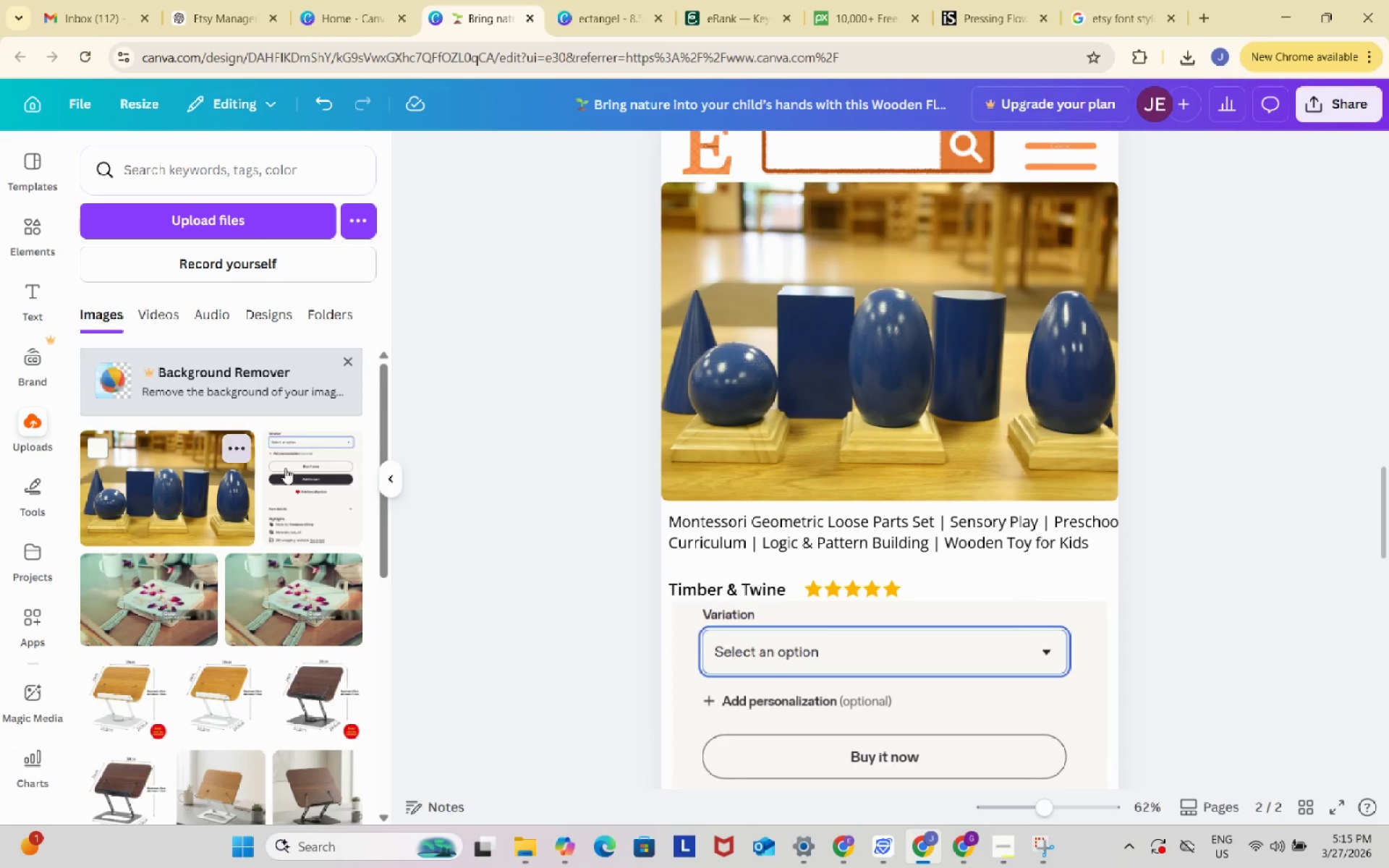 
scroll: coordinate [292, 474], scroll_direction: up, amount: 2.0
 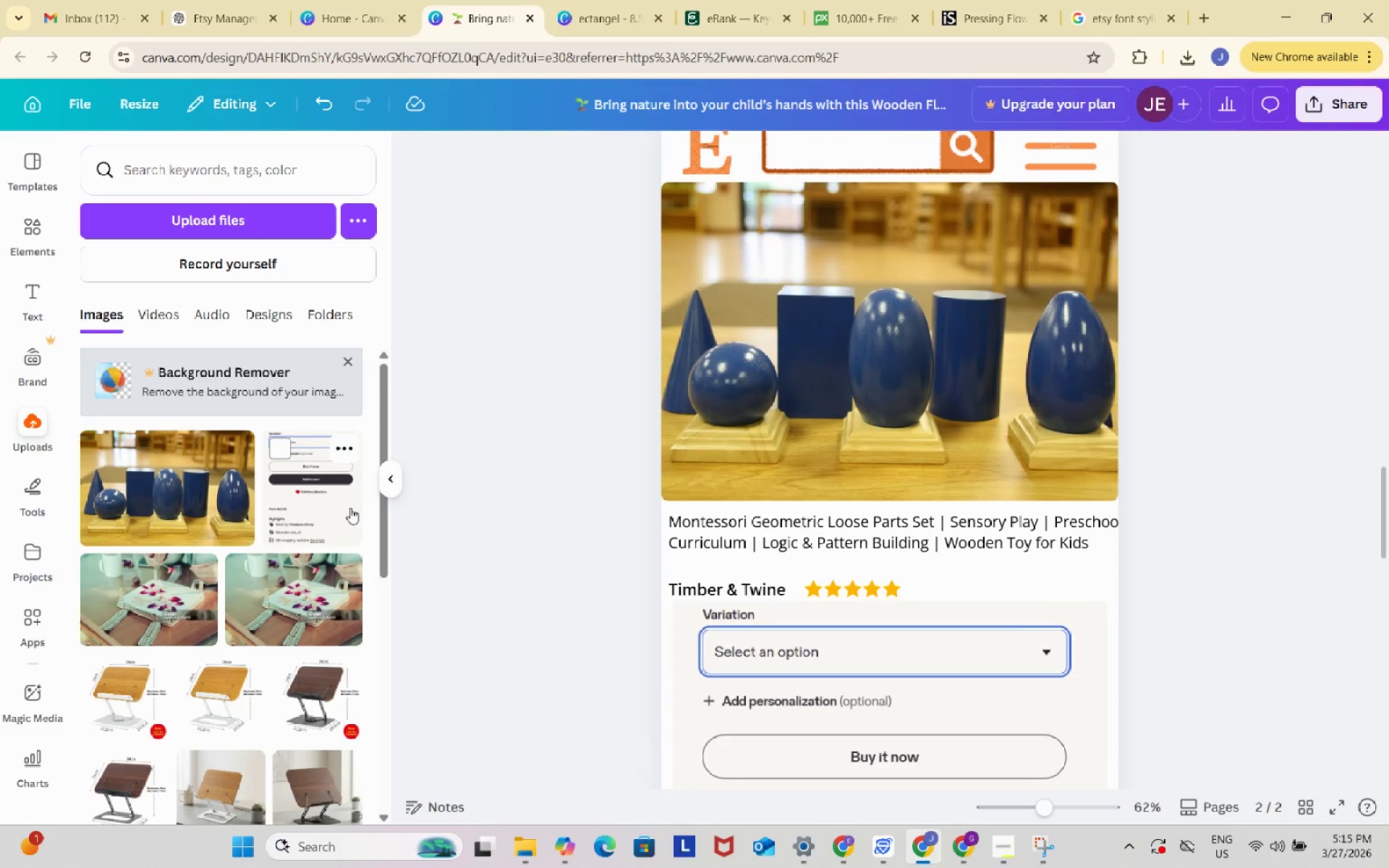 
scroll: coordinate [587, 575], scroll_direction: down, amount: 2.0
 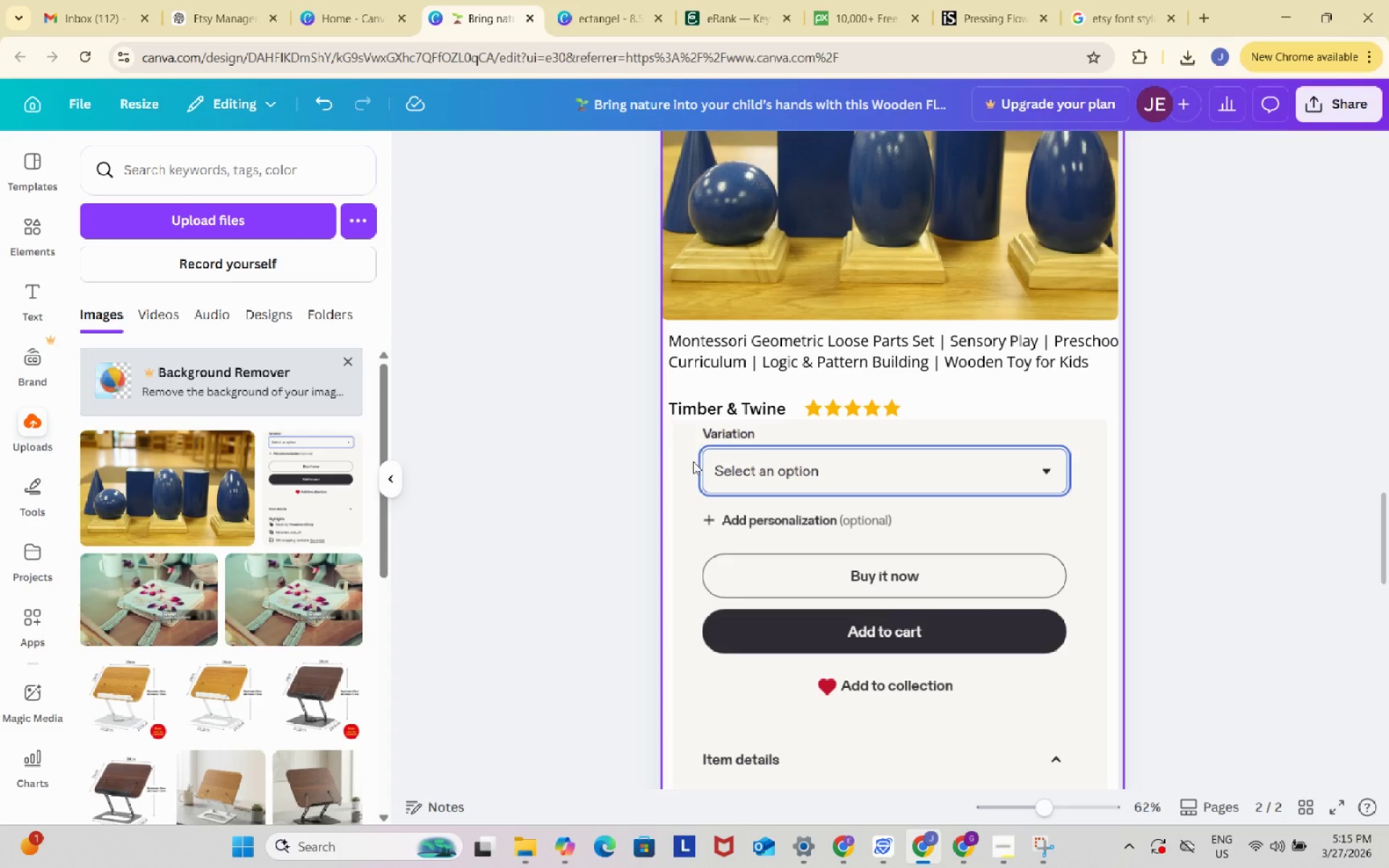 
left_click([693, 461])
 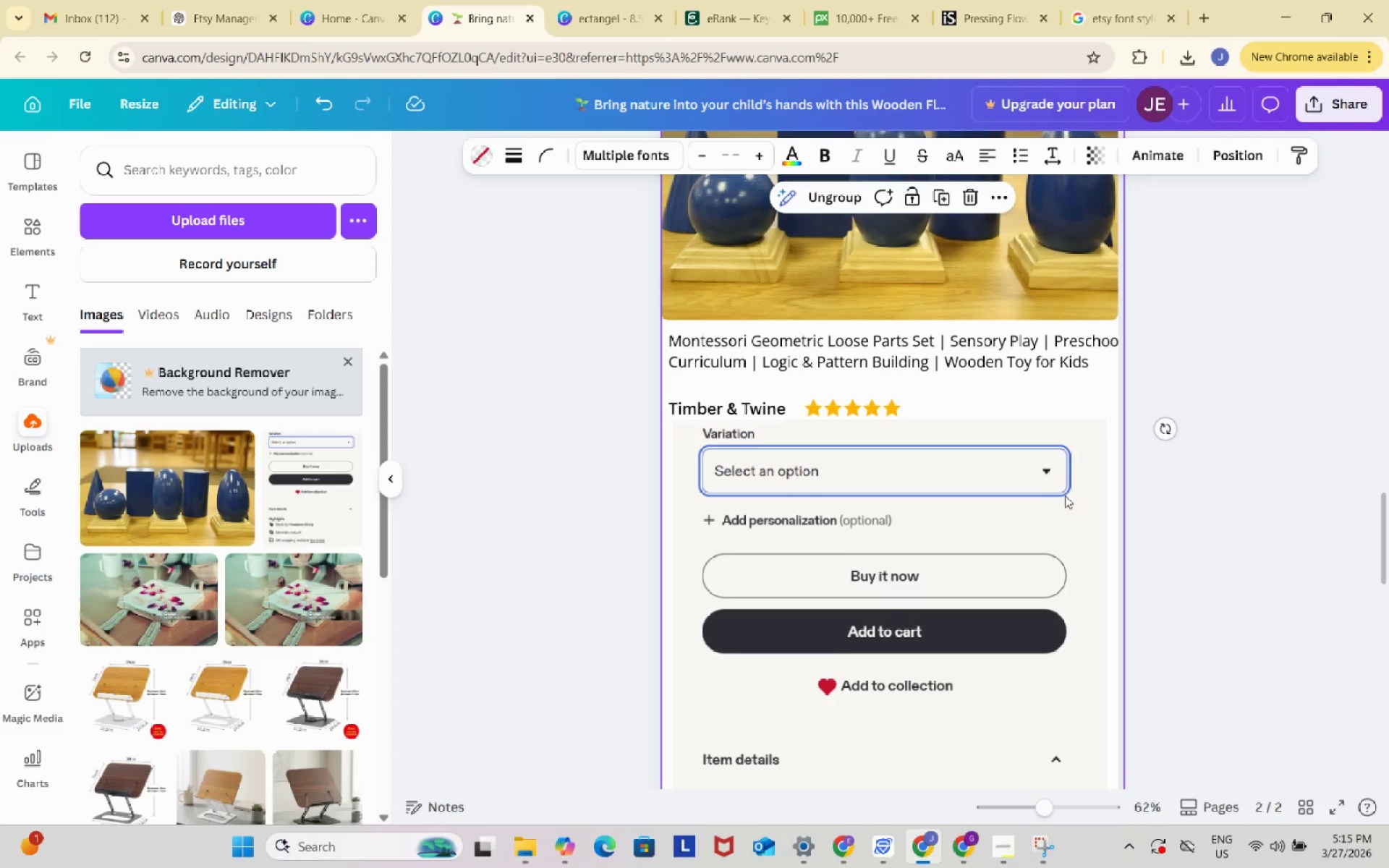 
scroll: coordinate [1212, 503], scroll_direction: down, amount: 3.0
 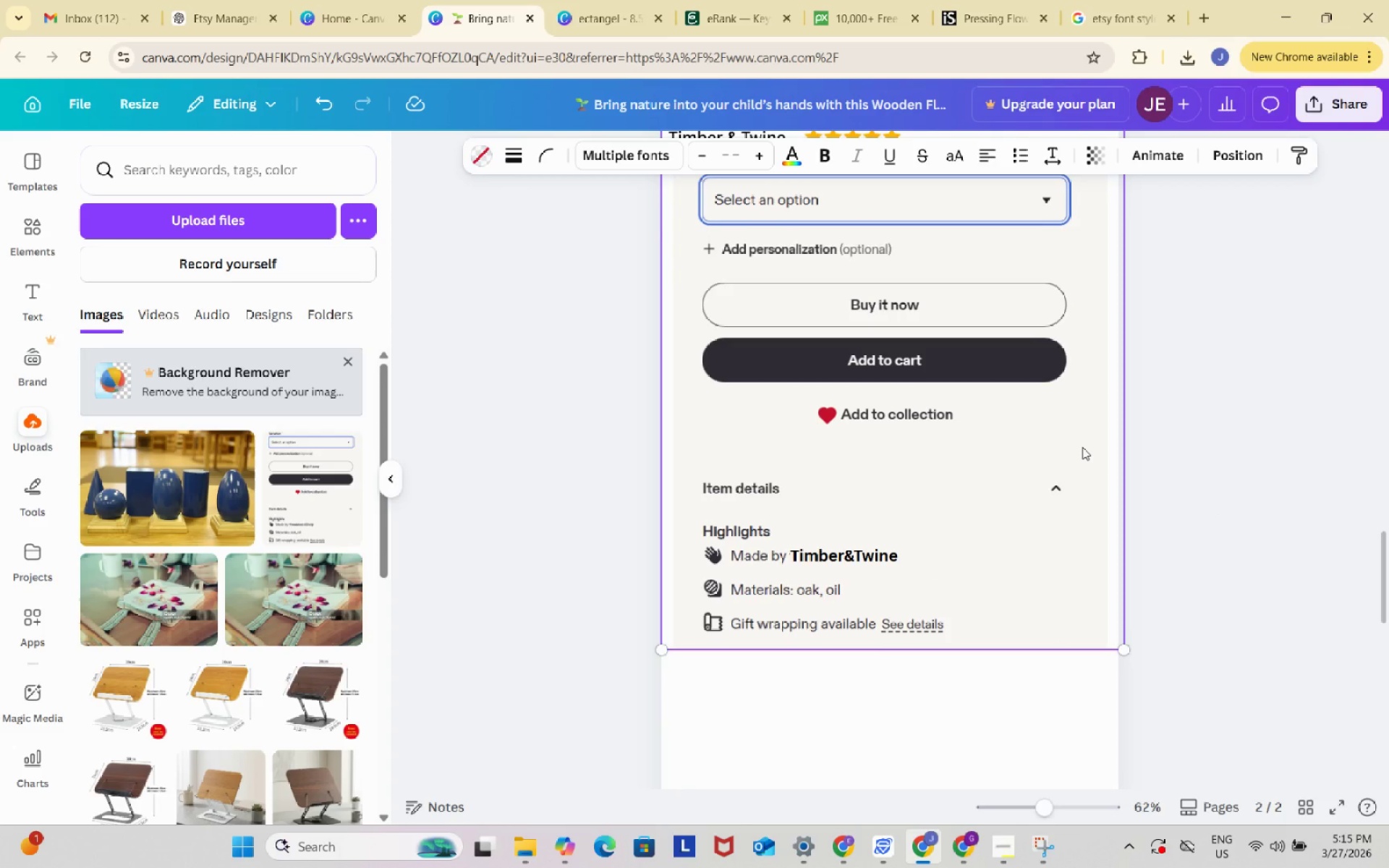 
left_click([1082, 447])
 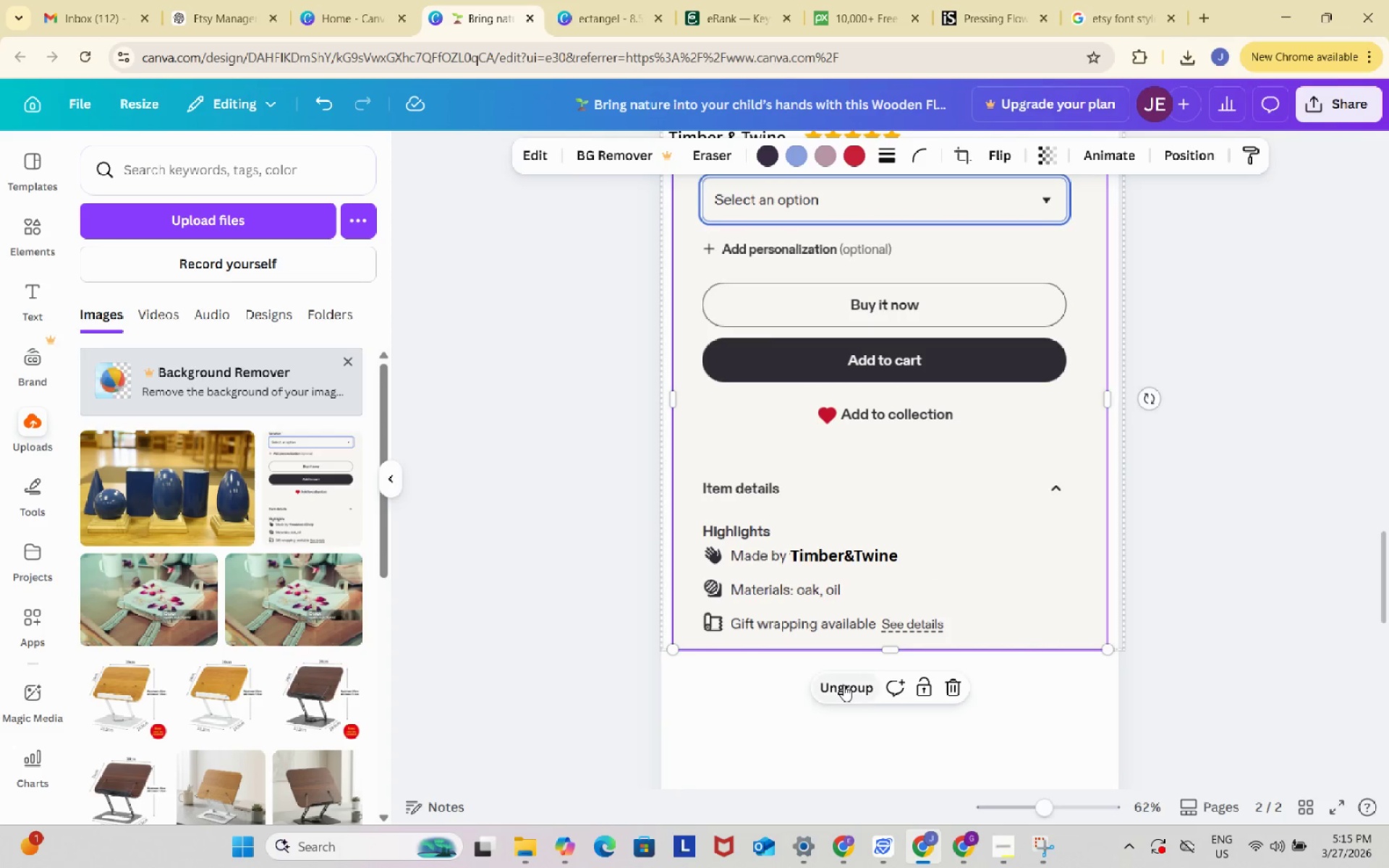 
left_click([844, 685])
 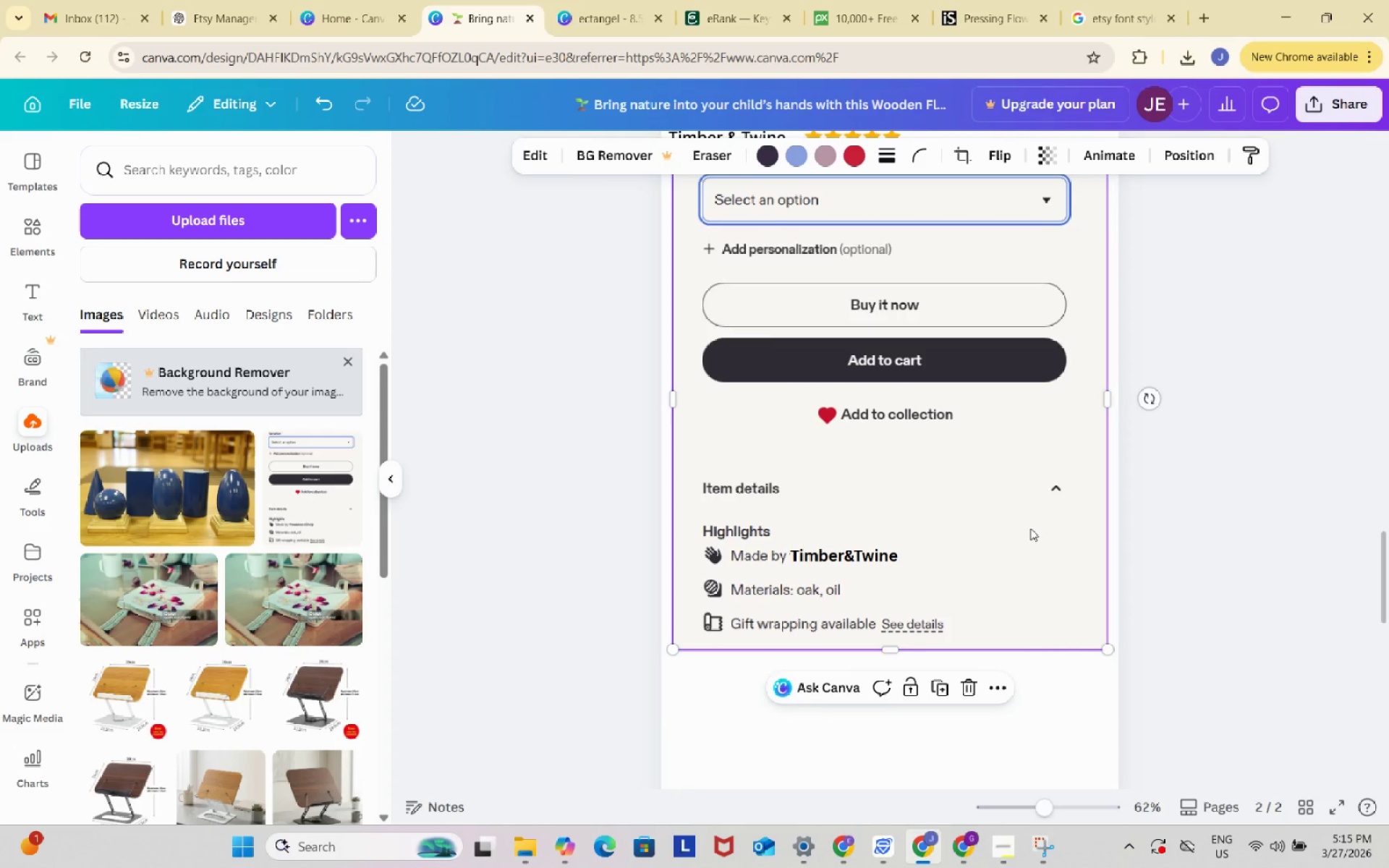 
left_click([1030, 528])
 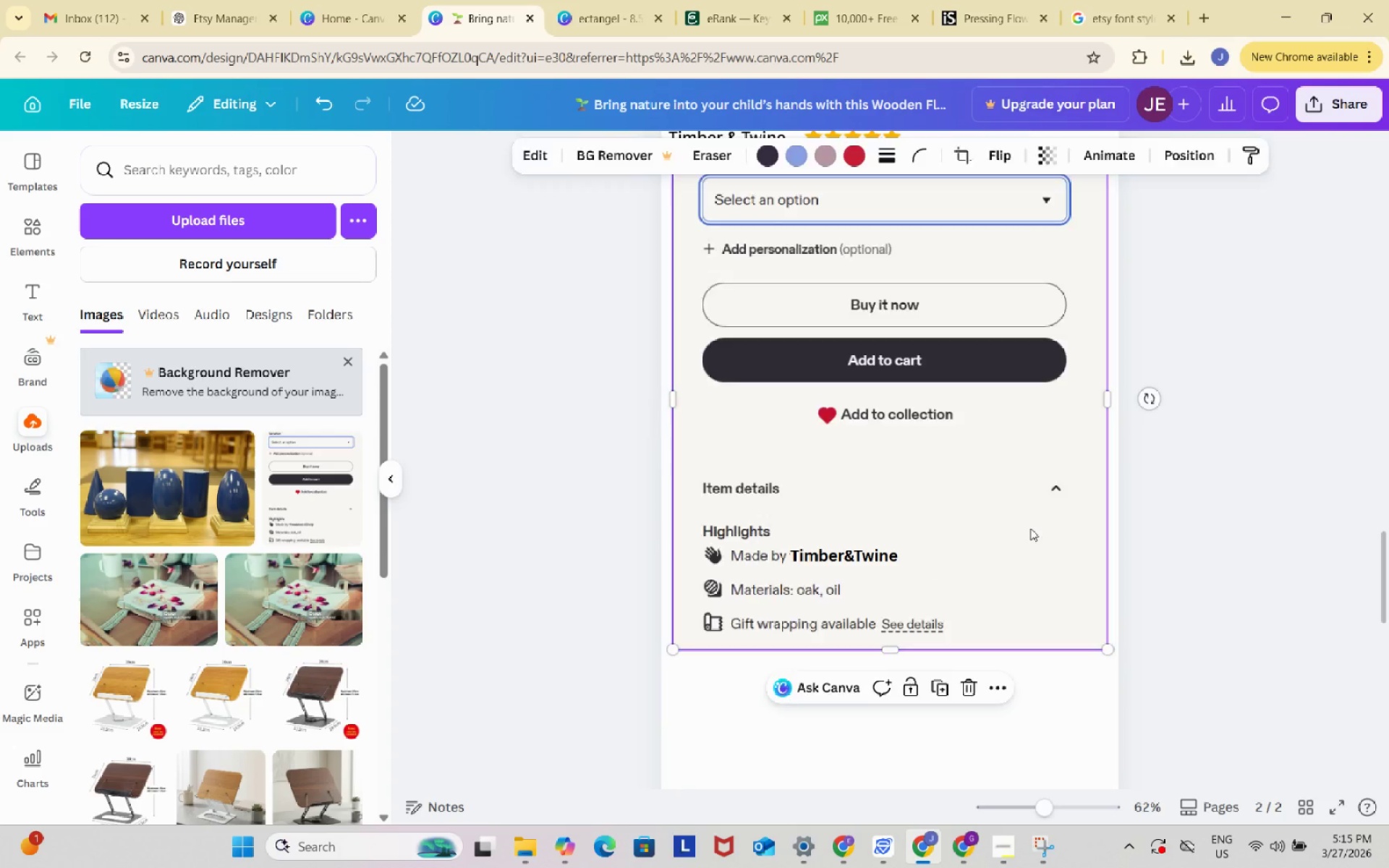 
key(Backspace)
 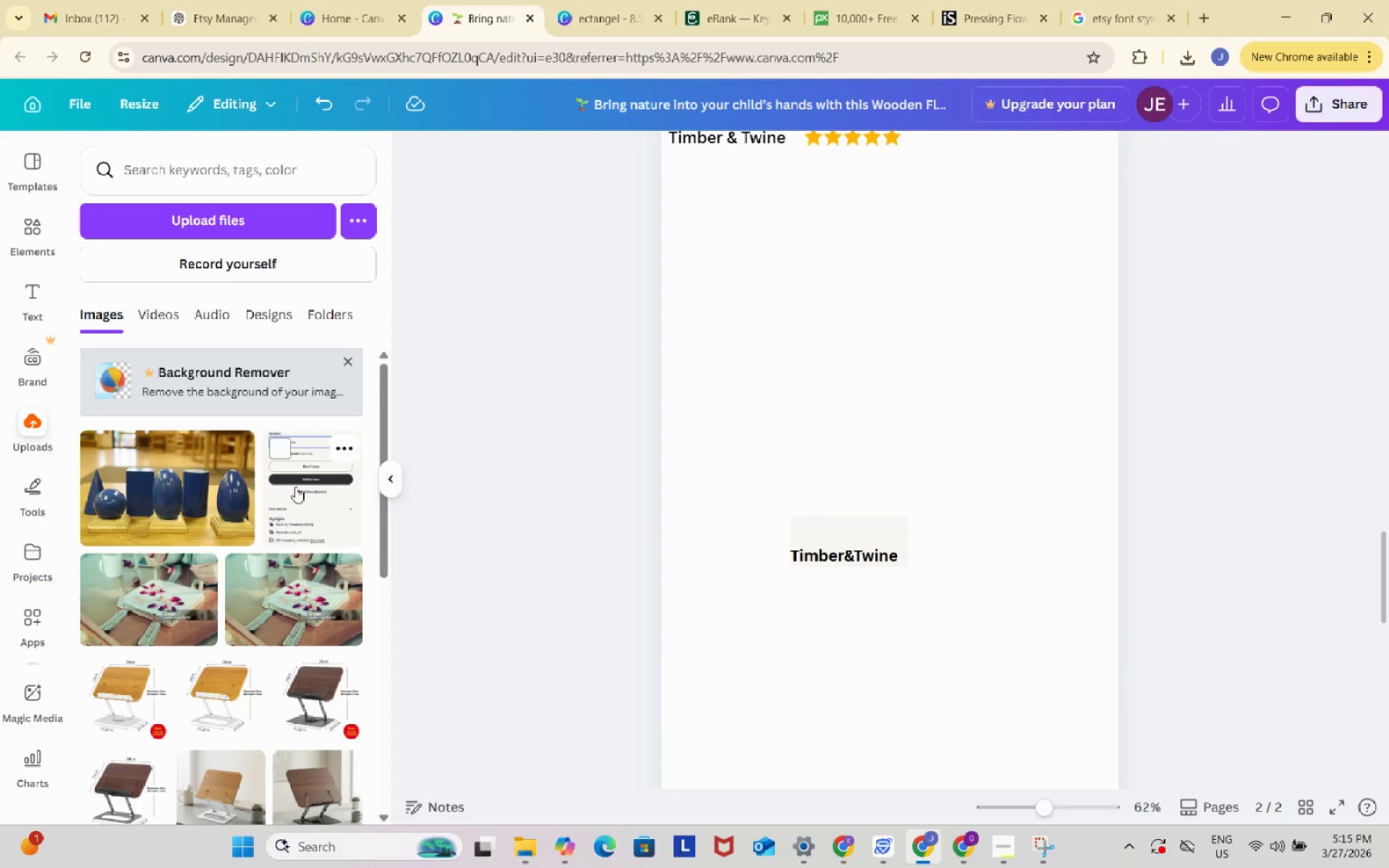 
left_click([295, 487])
 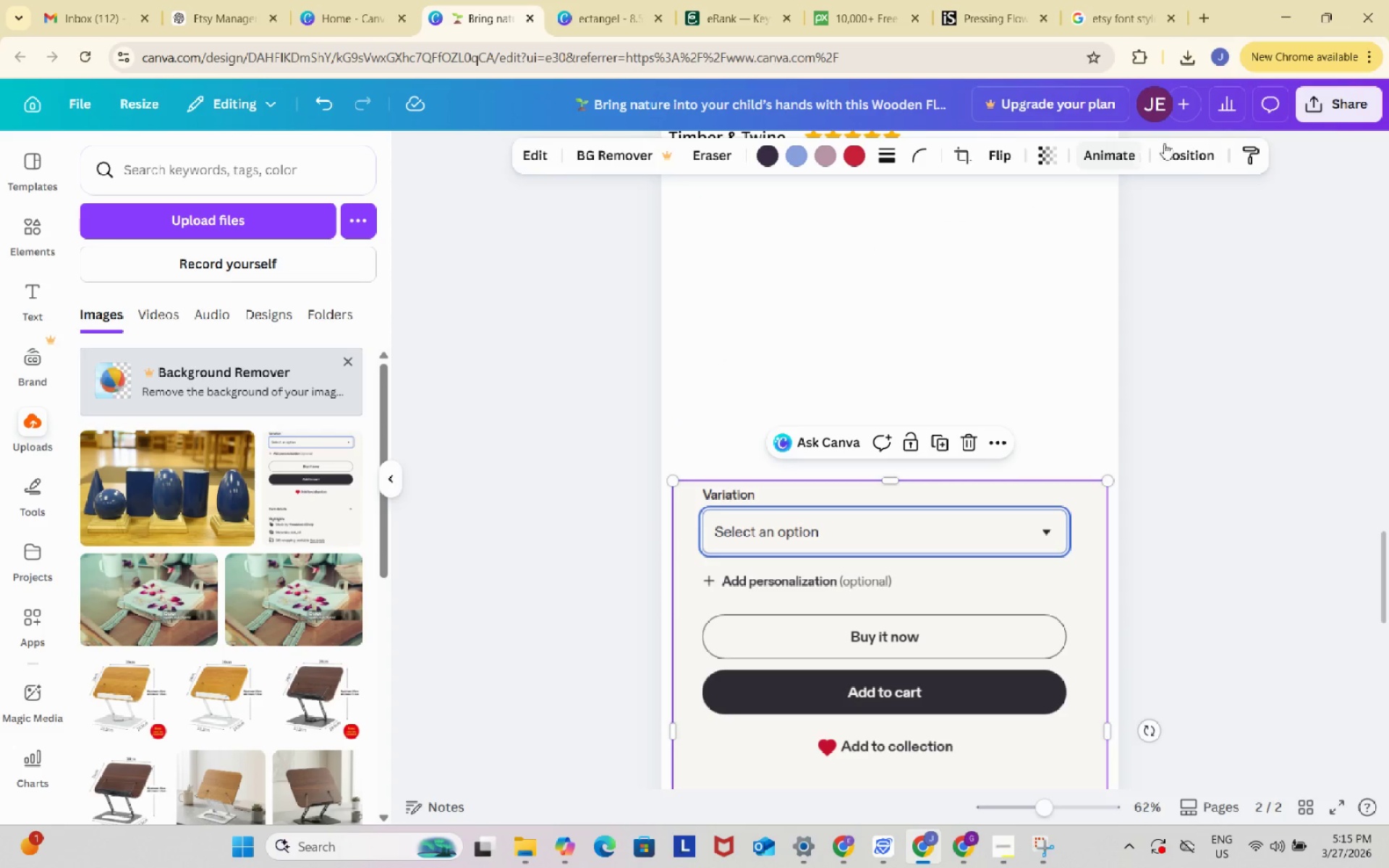 
left_click([1181, 148])
 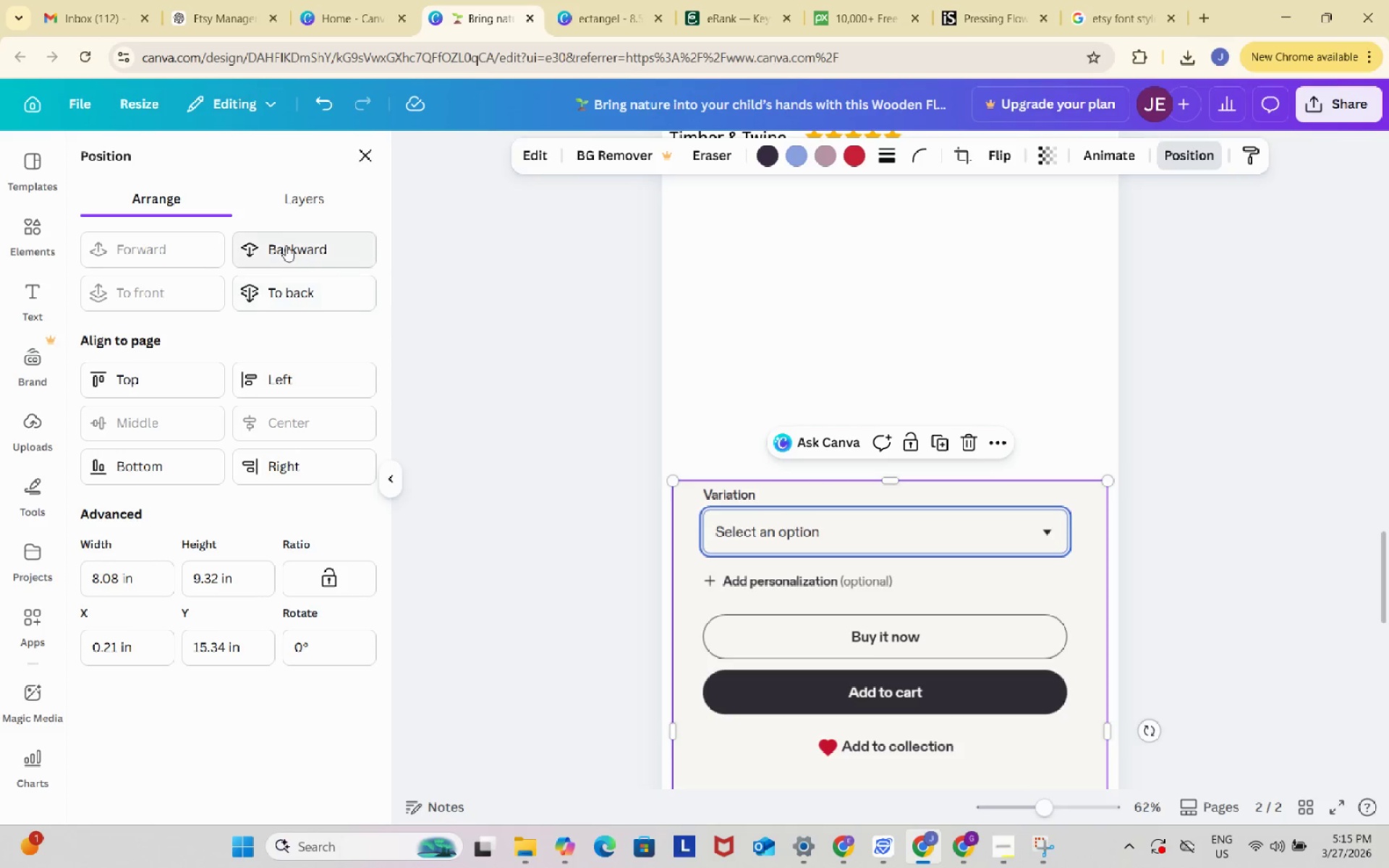 
left_click([286, 245])
 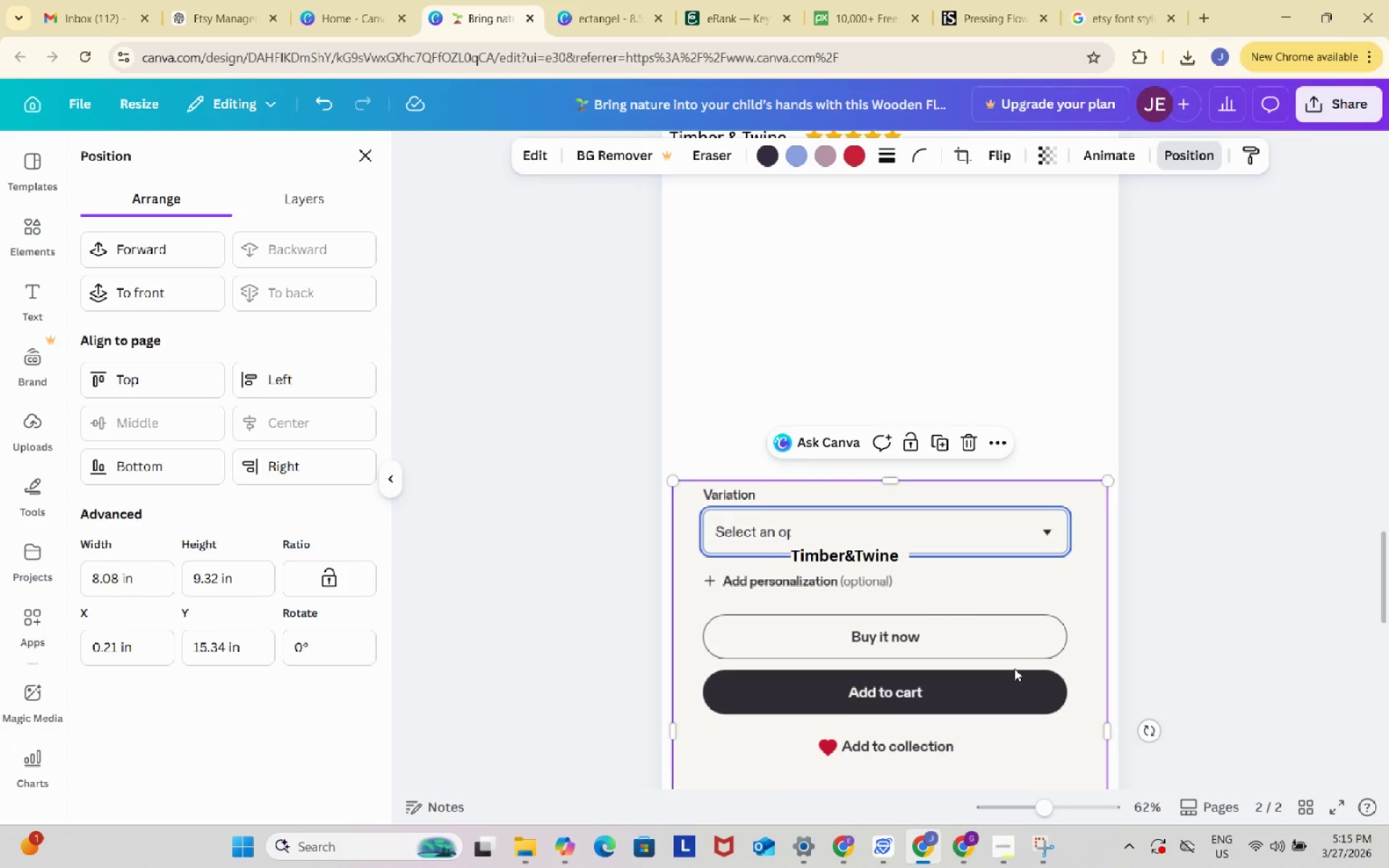 
left_click_drag(start_coordinate=[1015, 670], to_coordinate=[1007, 369])
 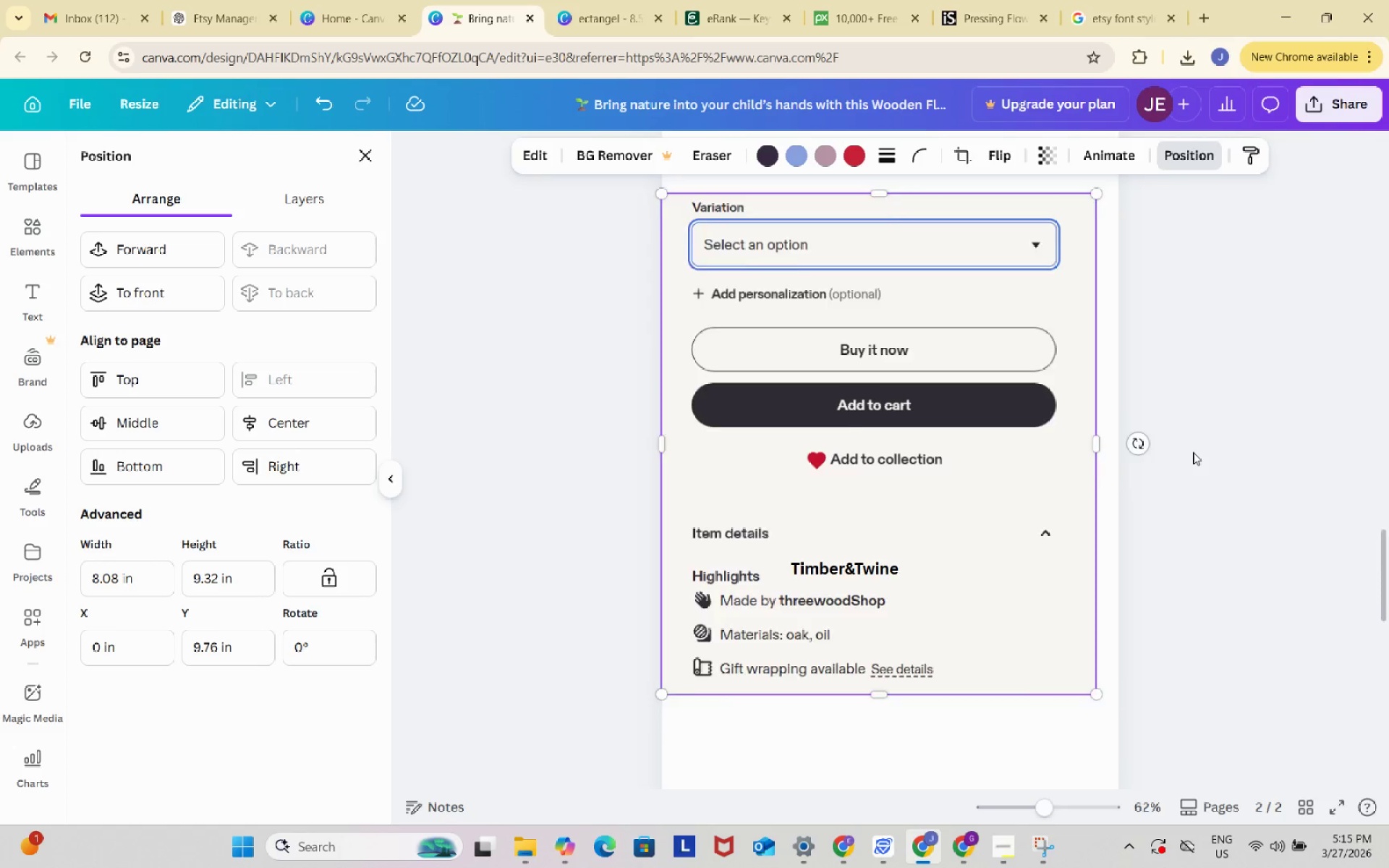 
scroll: coordinate [1193, 452], scroll_direction: up, amount: 1.0
 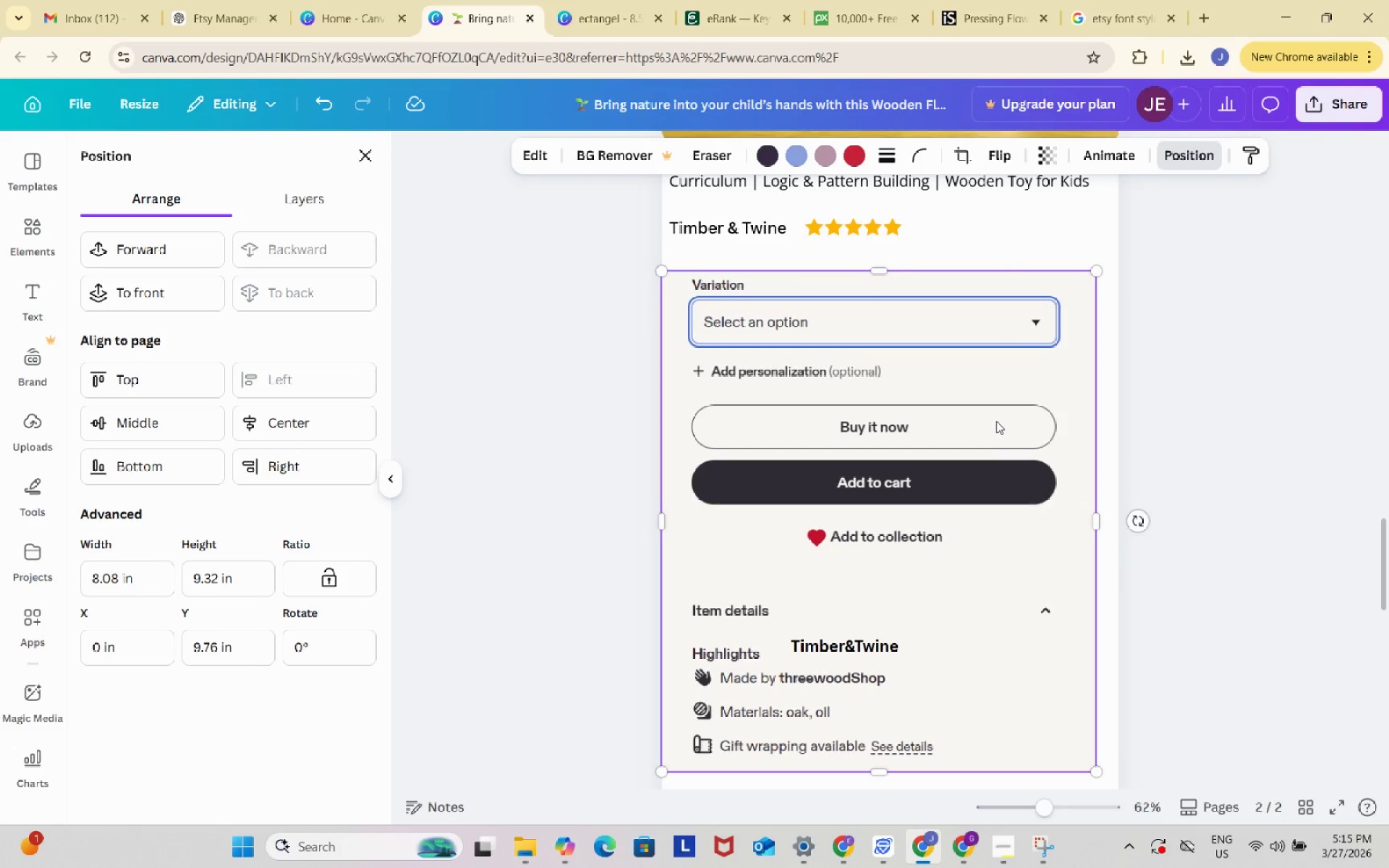 
left_click_drag(start_coordinate=[996, 421], to_coordinate=[1003, 393])
 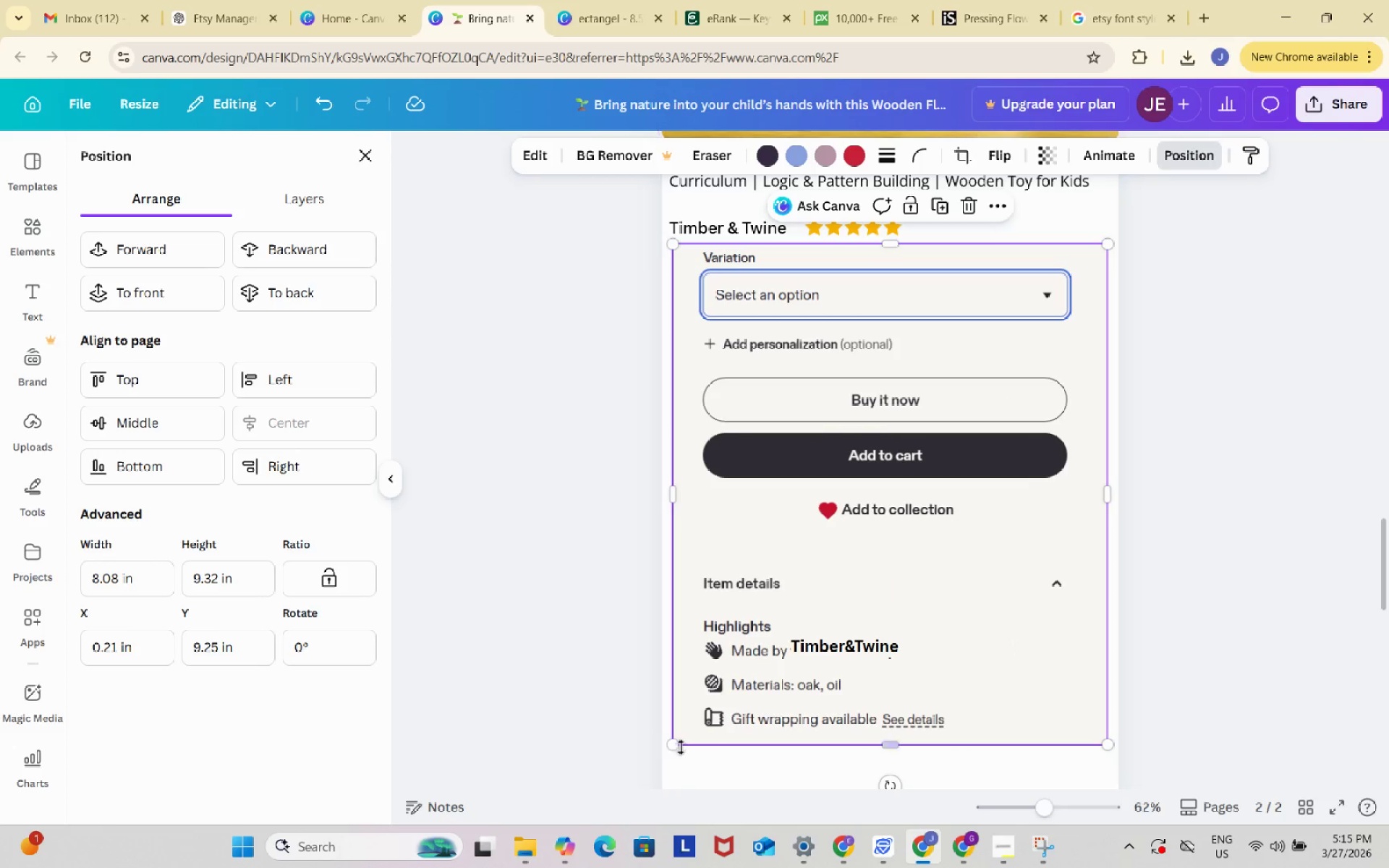 
left_click_drag(start_coordinate=[676, 744], to_coordinate=[666, 747])
 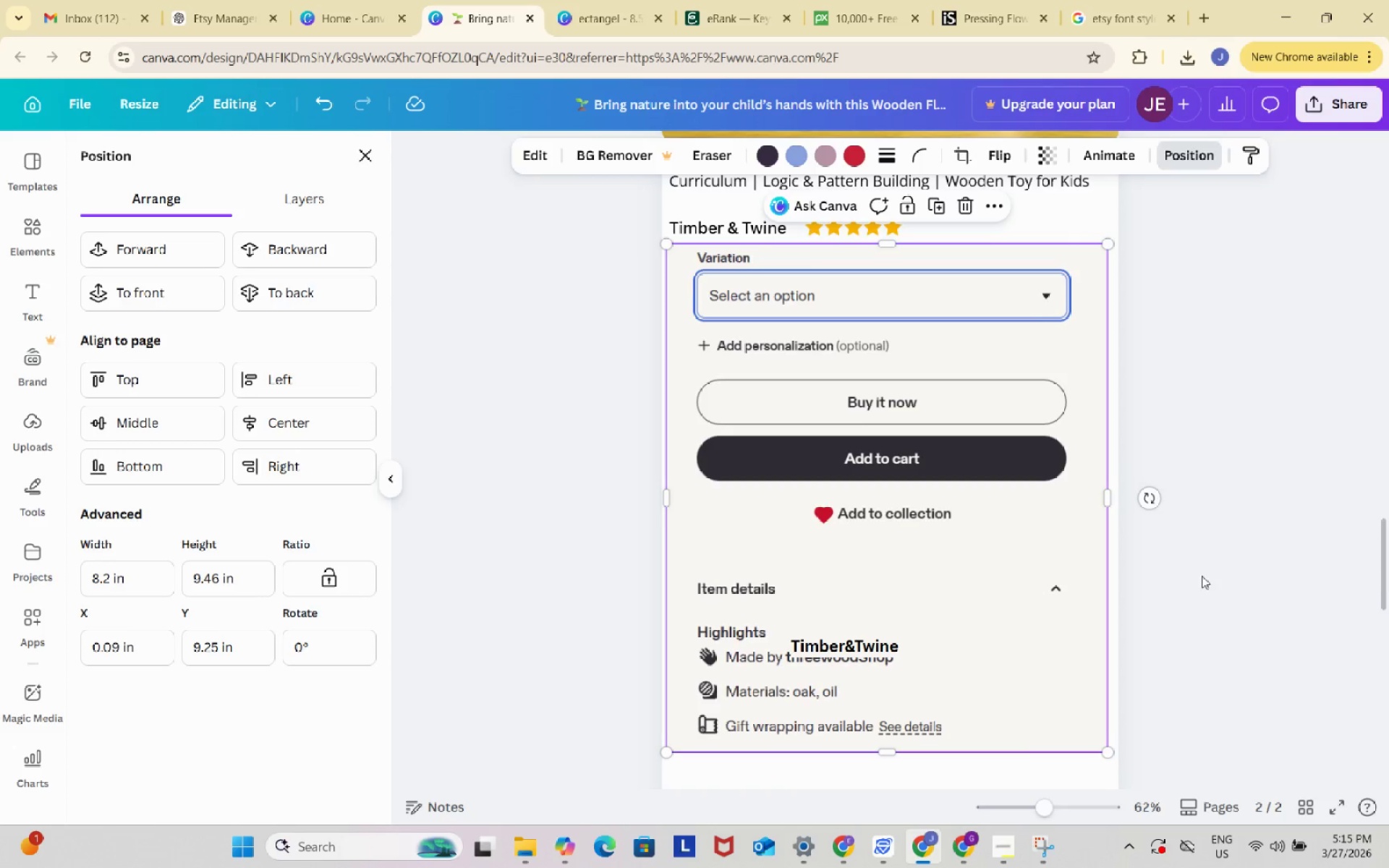 
scroll: coordinate [1202, 576], scroll_direction: down, amount: 1.0
 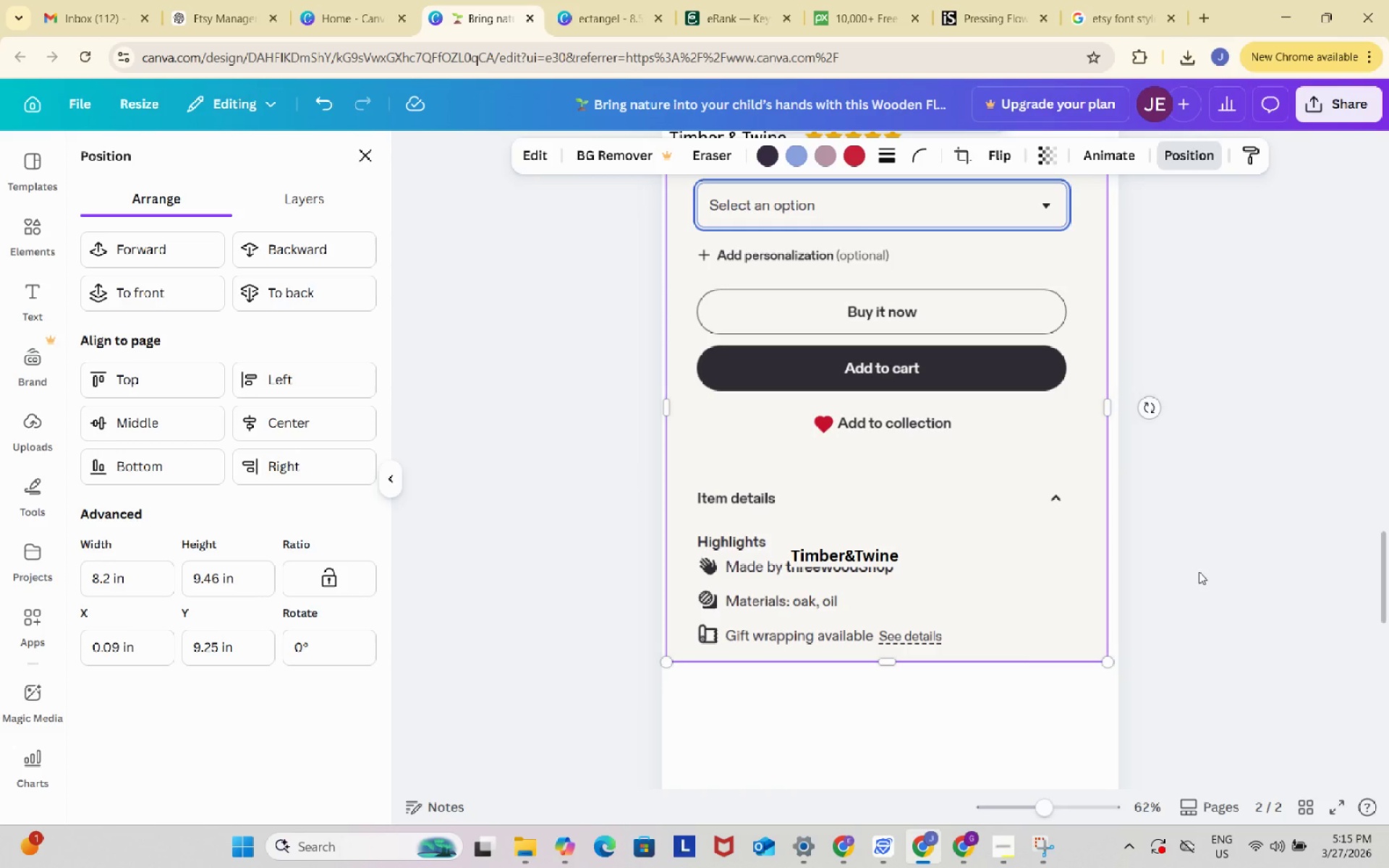 
scroll: coordinate [1198, 571], scroll_direction: up, amount: 2.0
 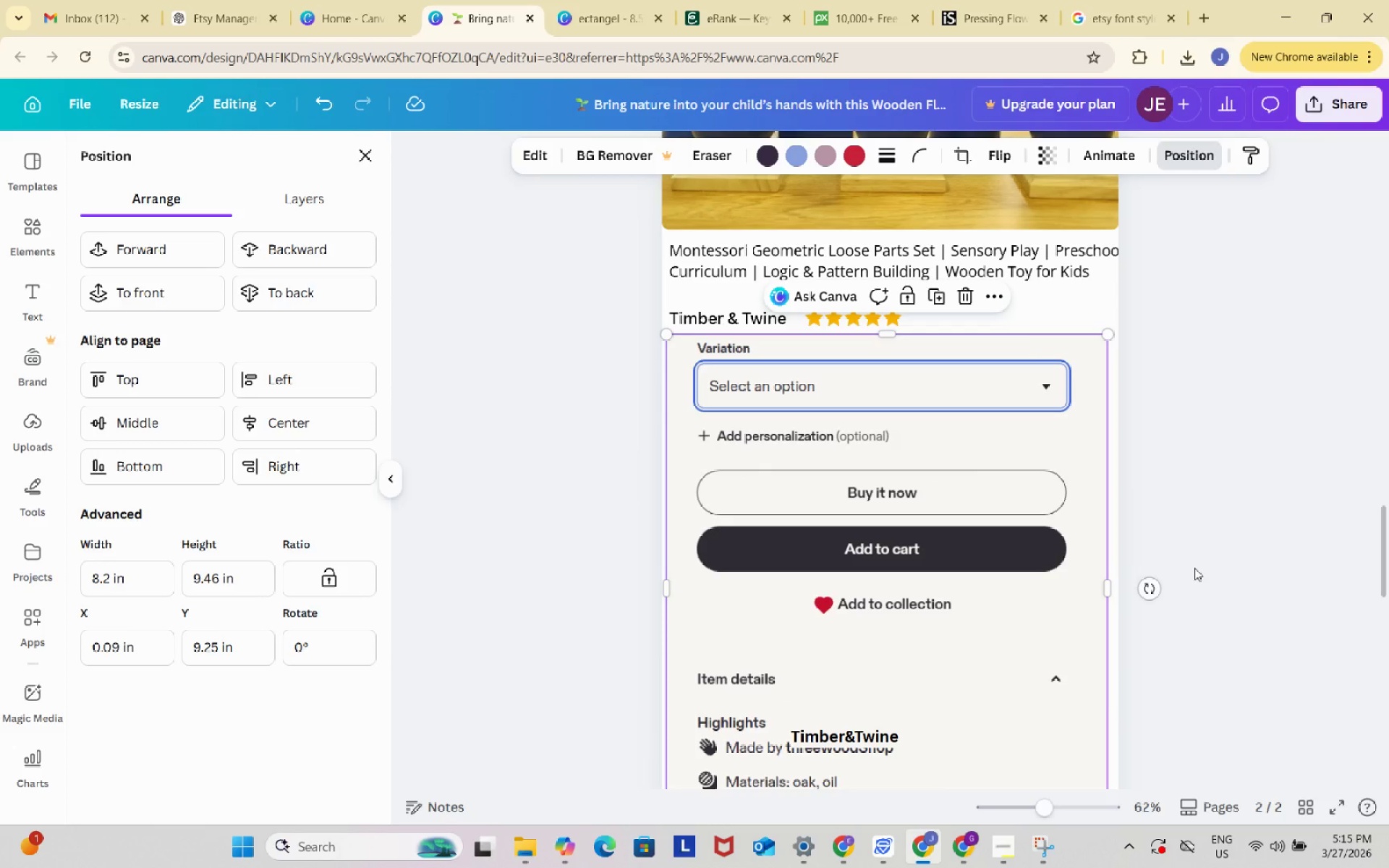 
key(Backspace)
 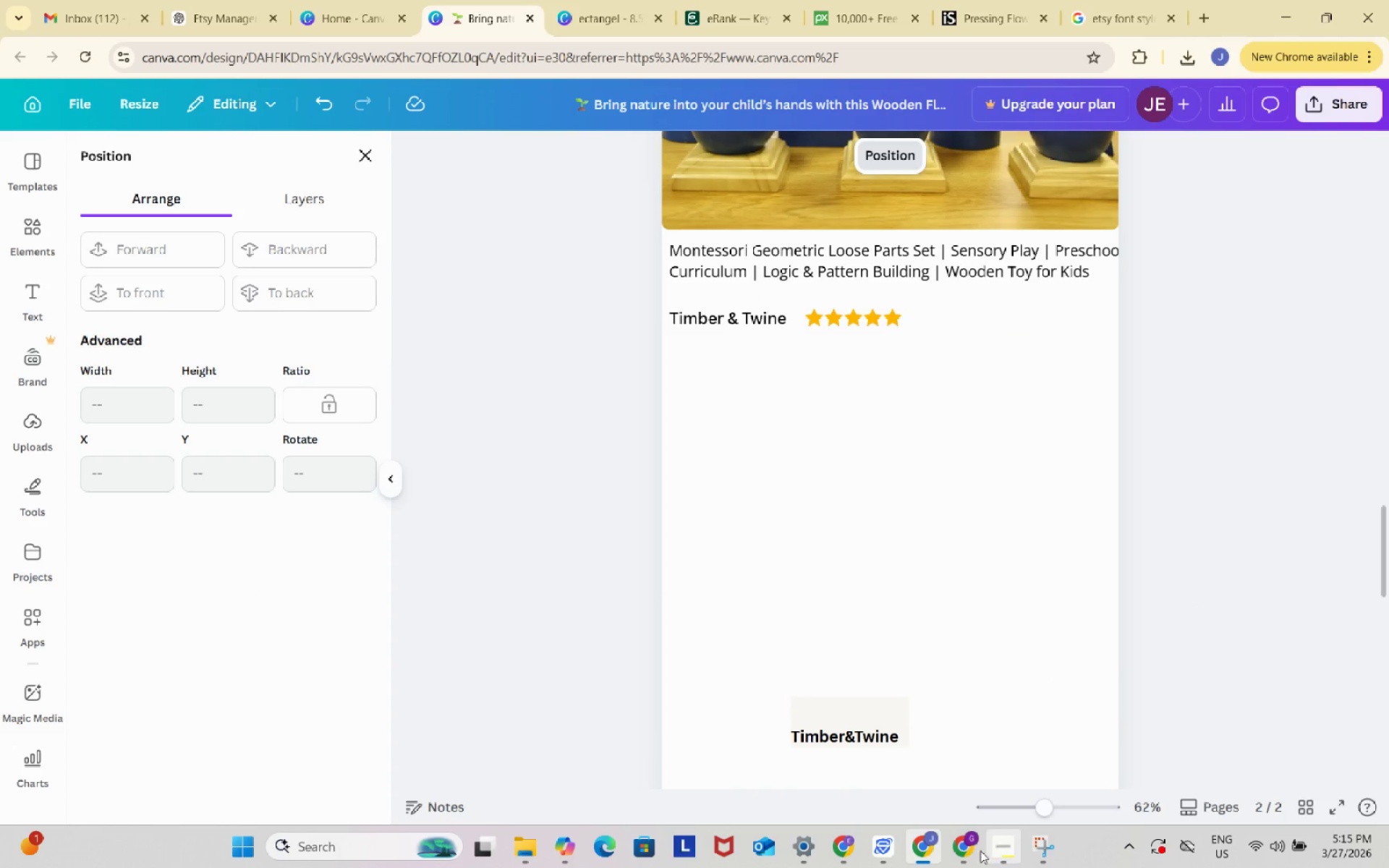 
left_click([963, 848])
 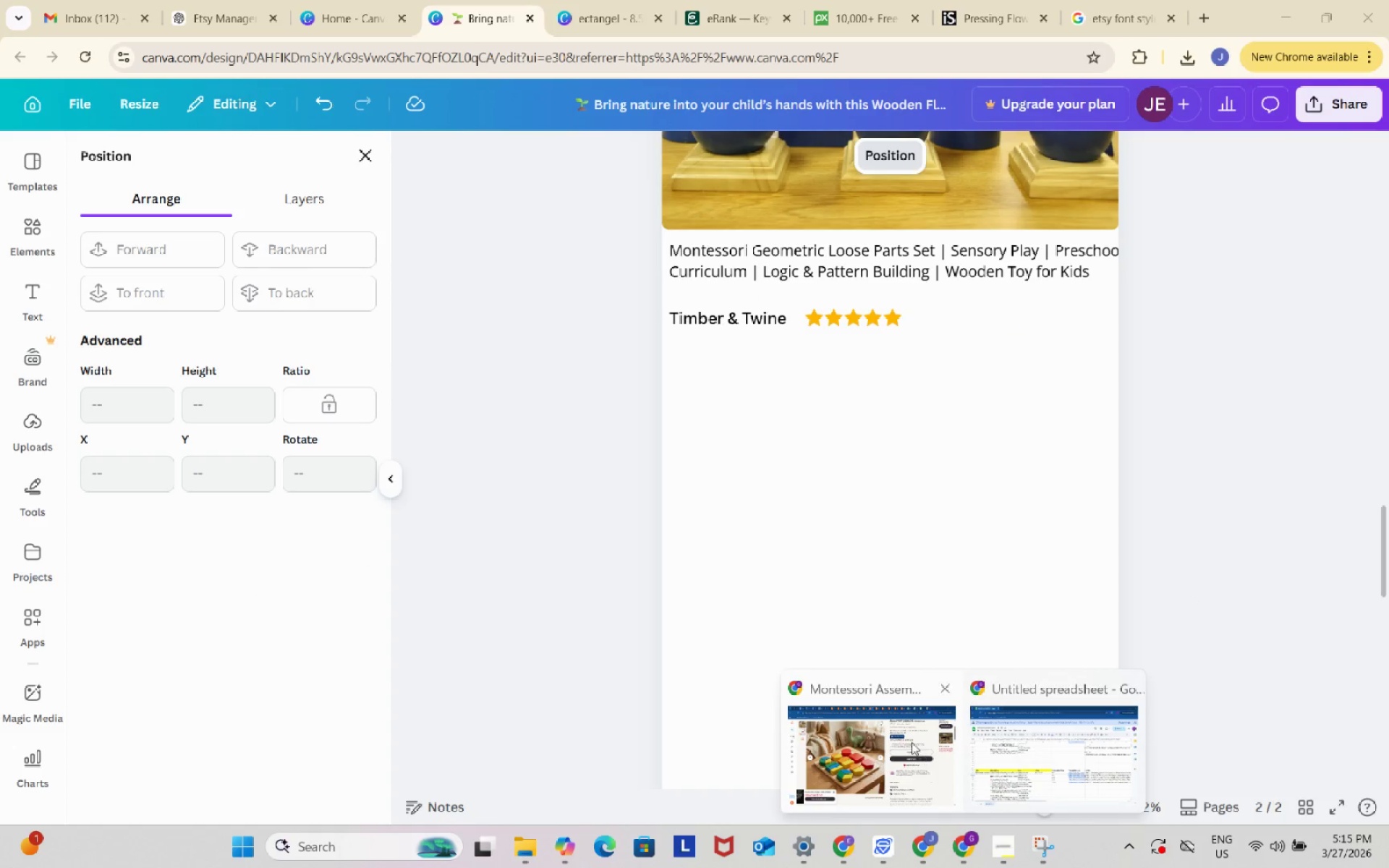 
left_click([909, 739])
 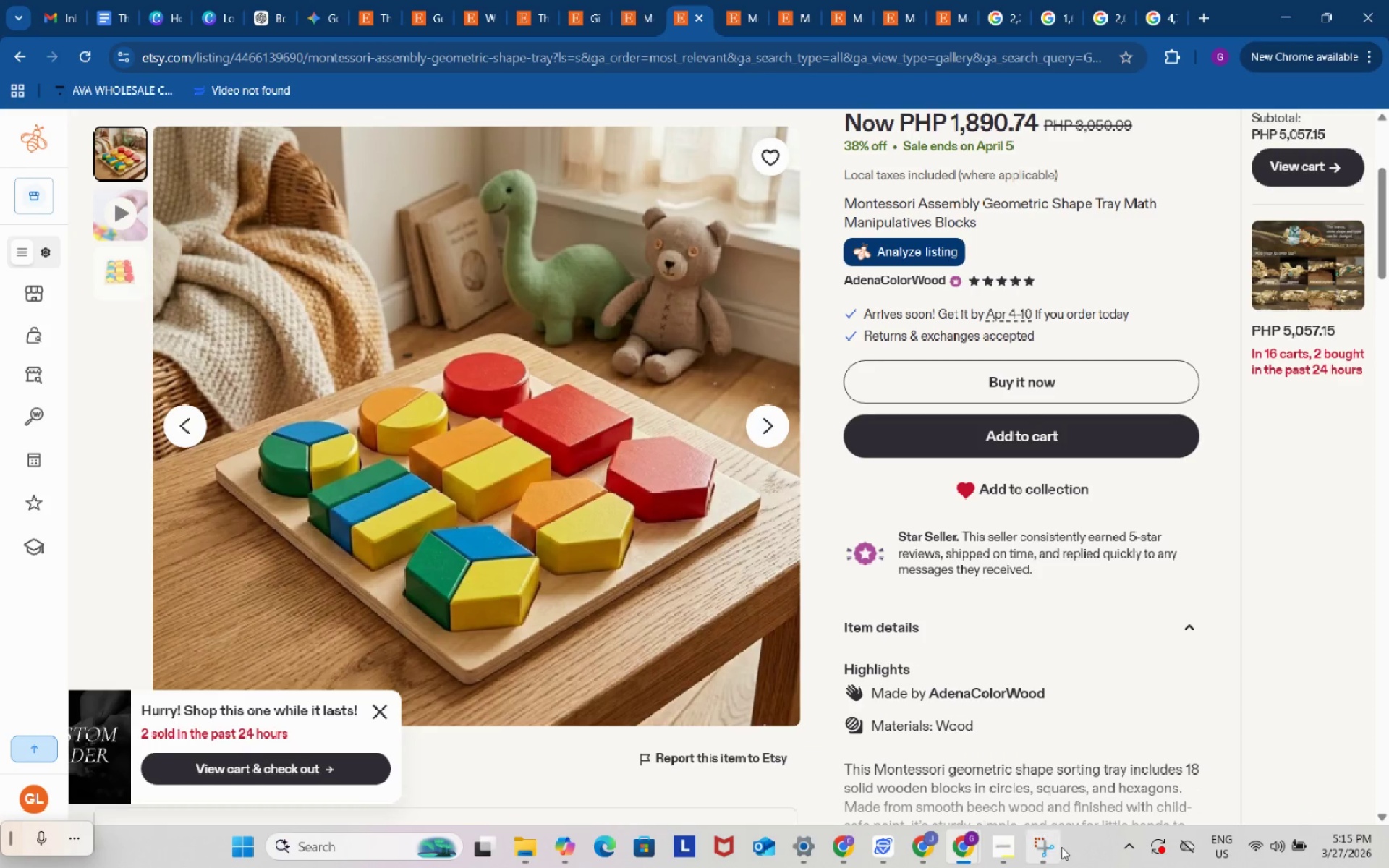 
left_click([1039, 843])
 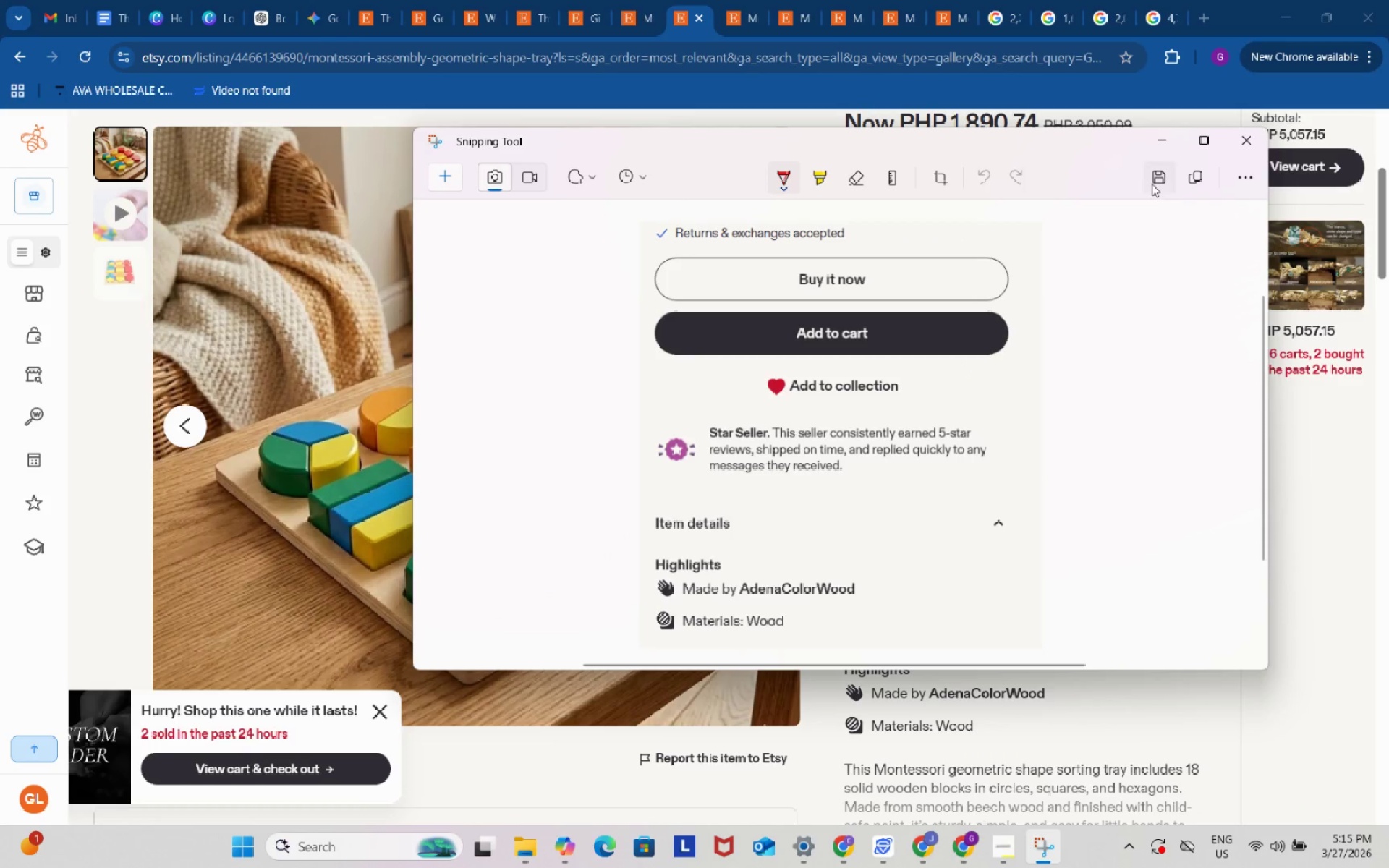 
left_click([1155, 182])
 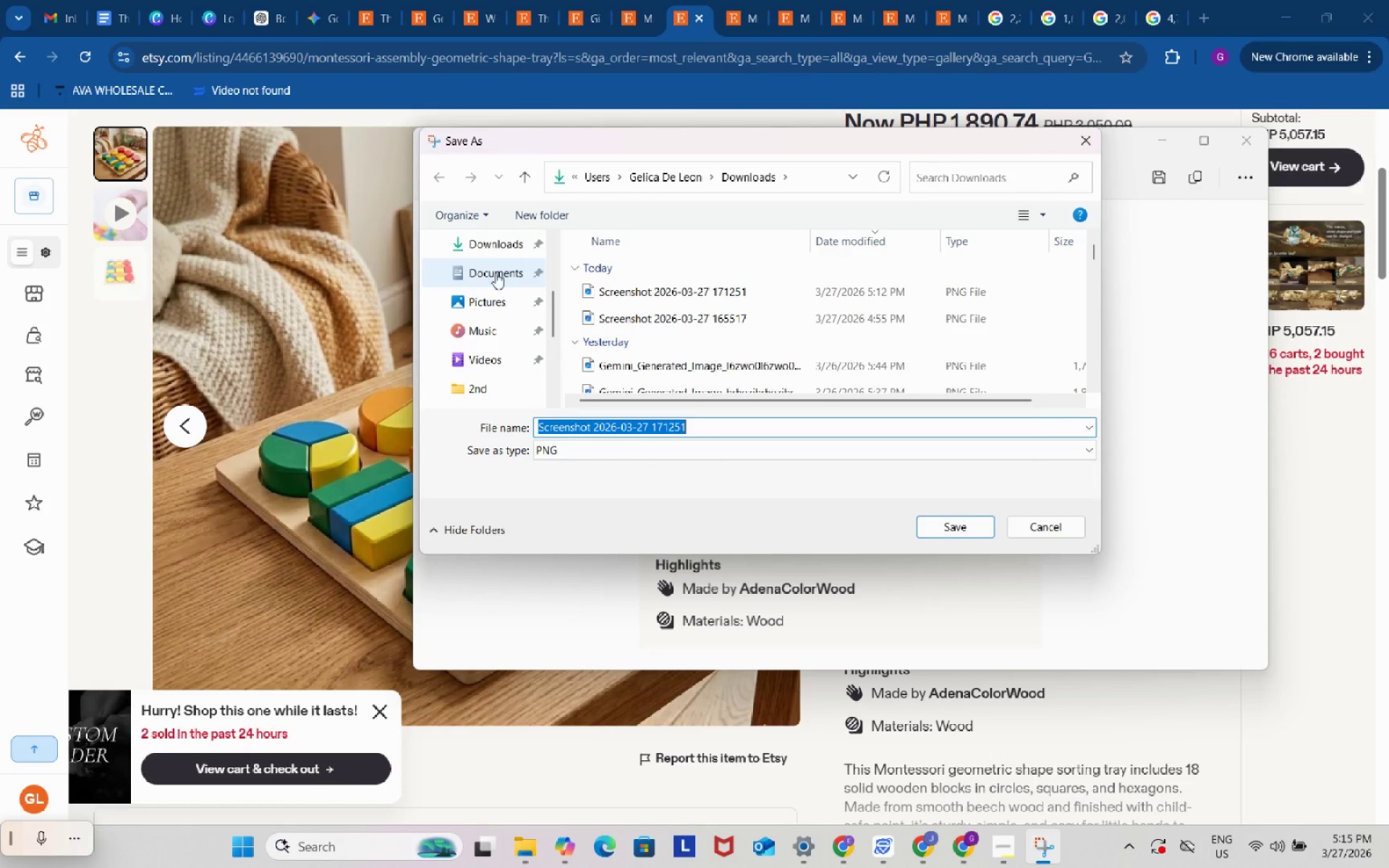 
left_click([493, 244])
 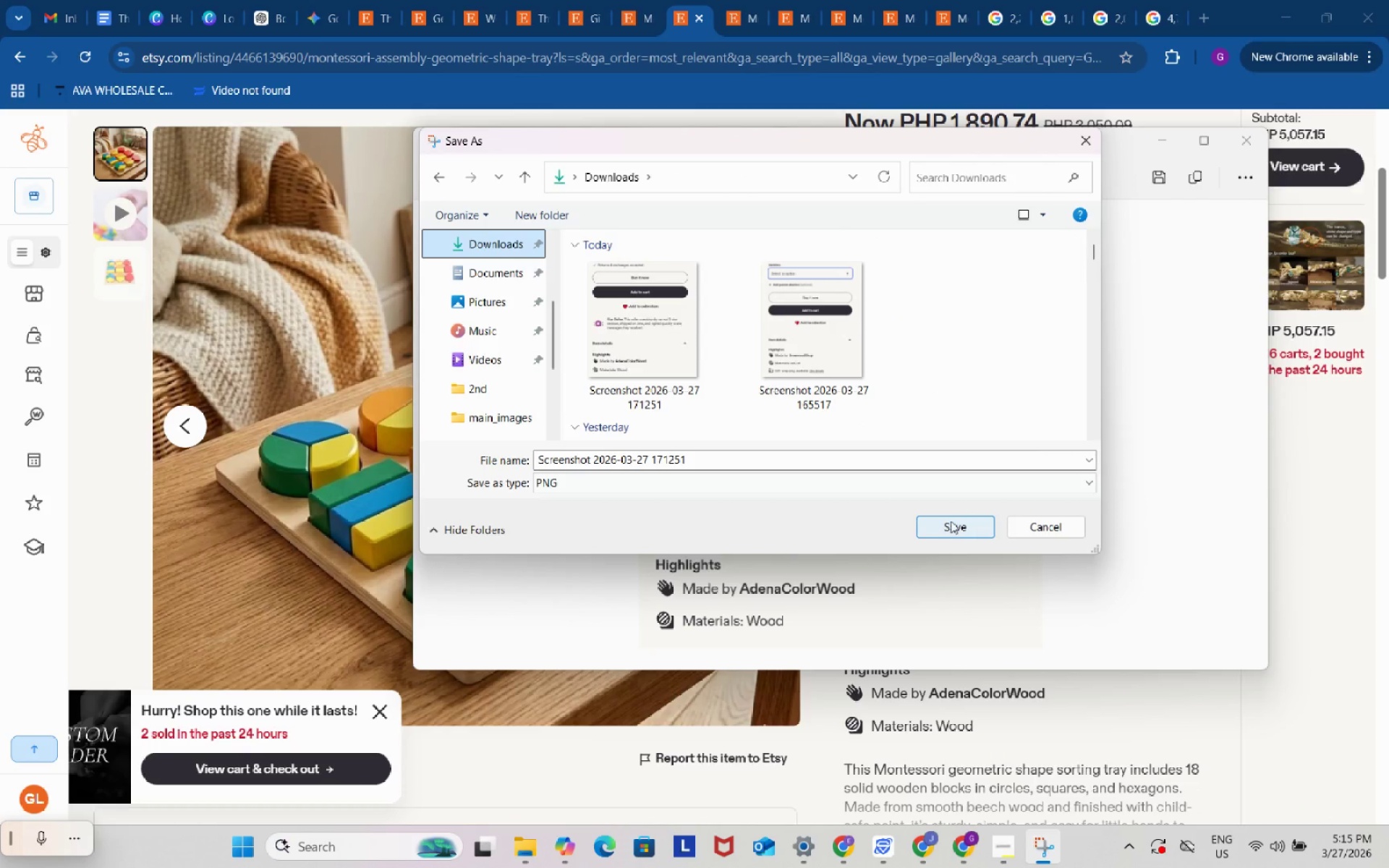 
left_click([950, 520])
 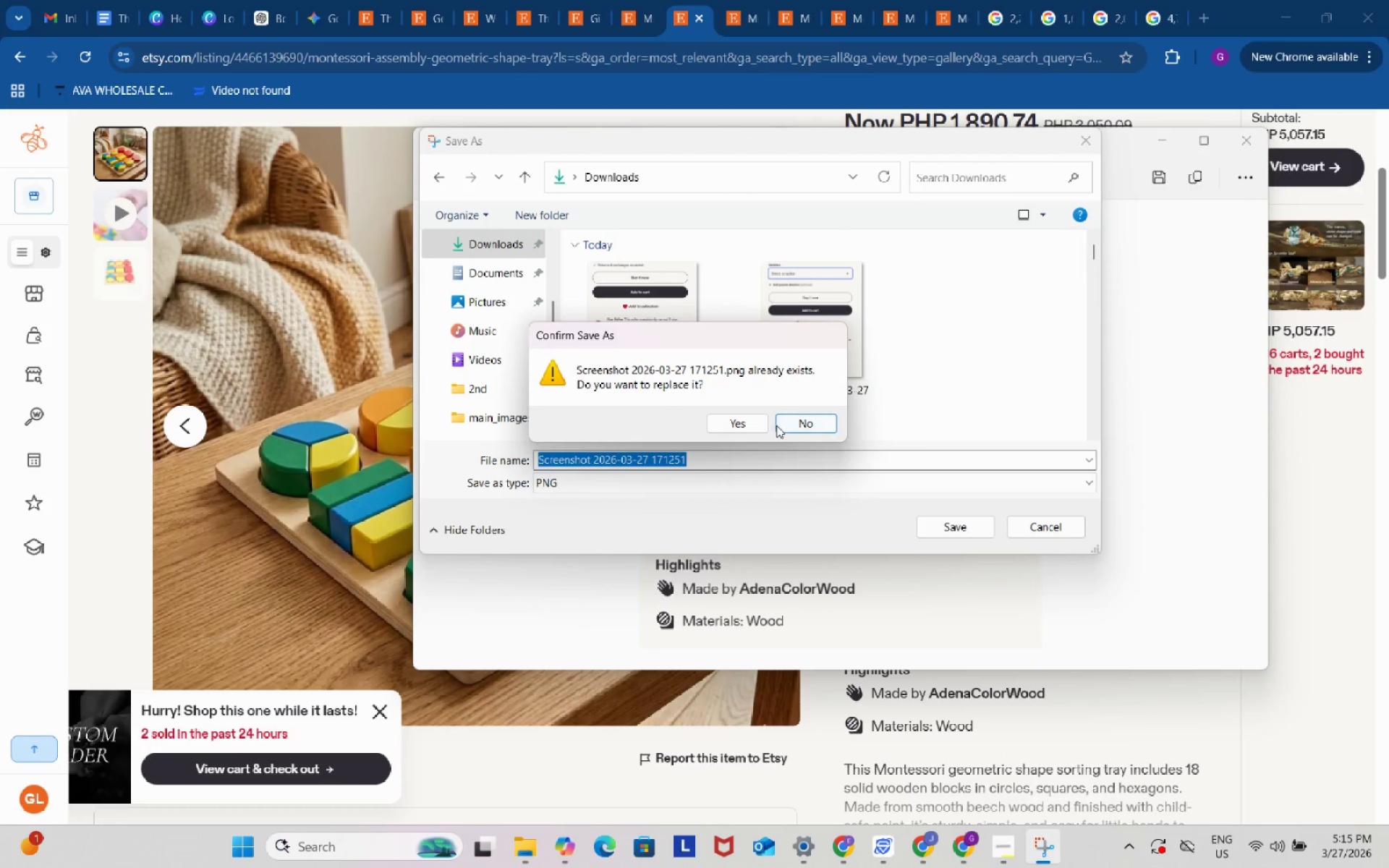 
left_click([799, 422])
 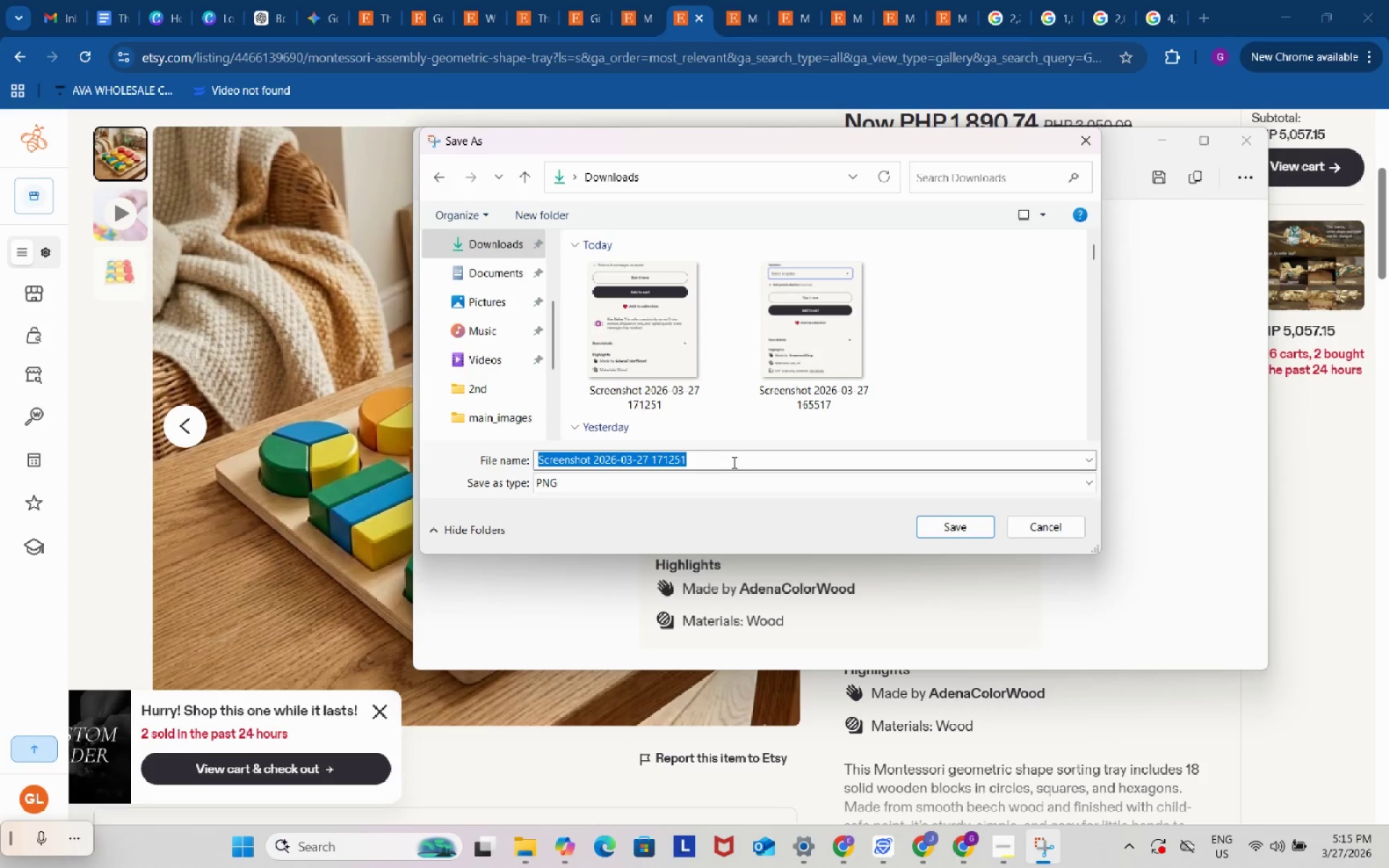 
left_click([731, 462])
 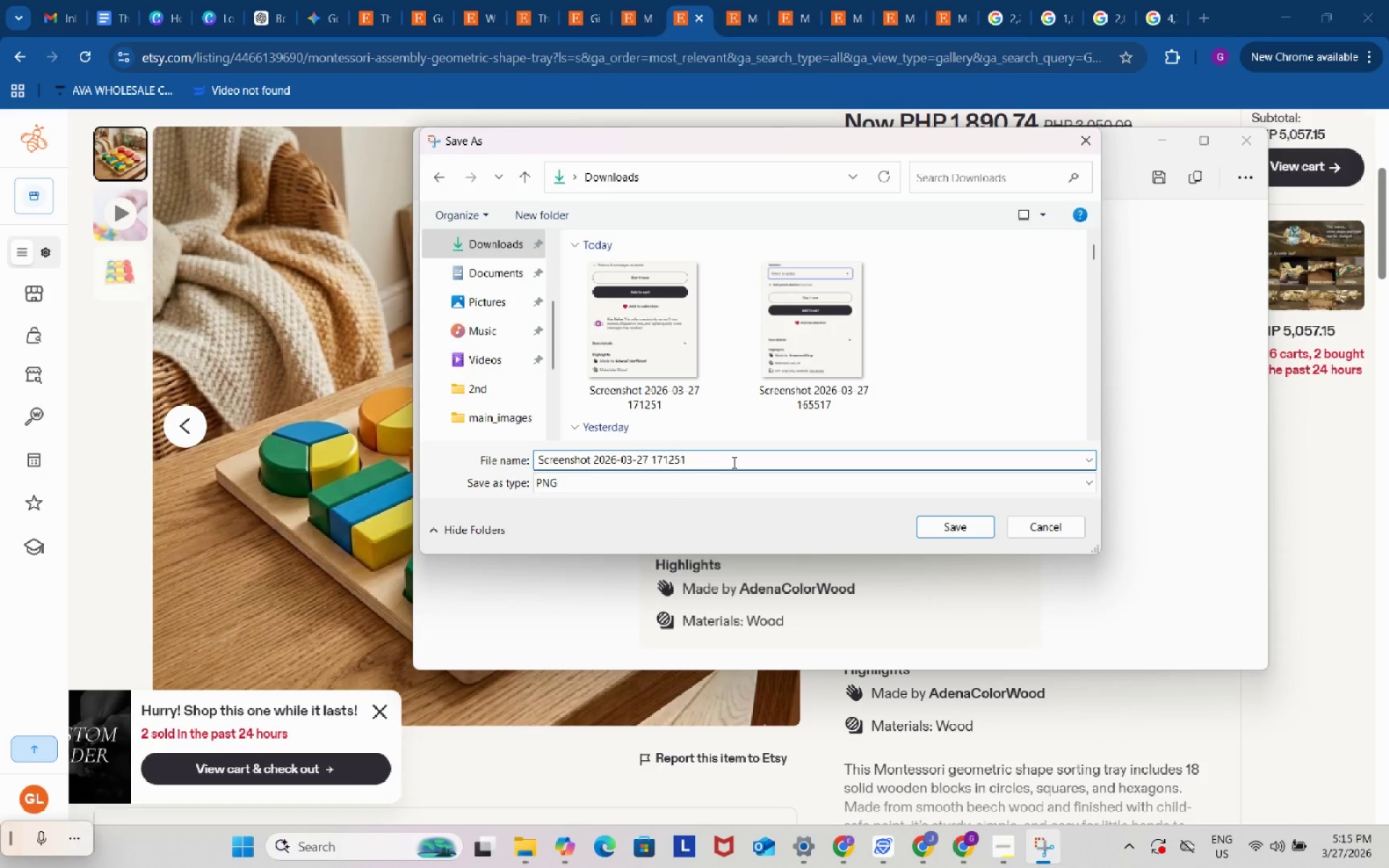 
left_click([733, 462])
 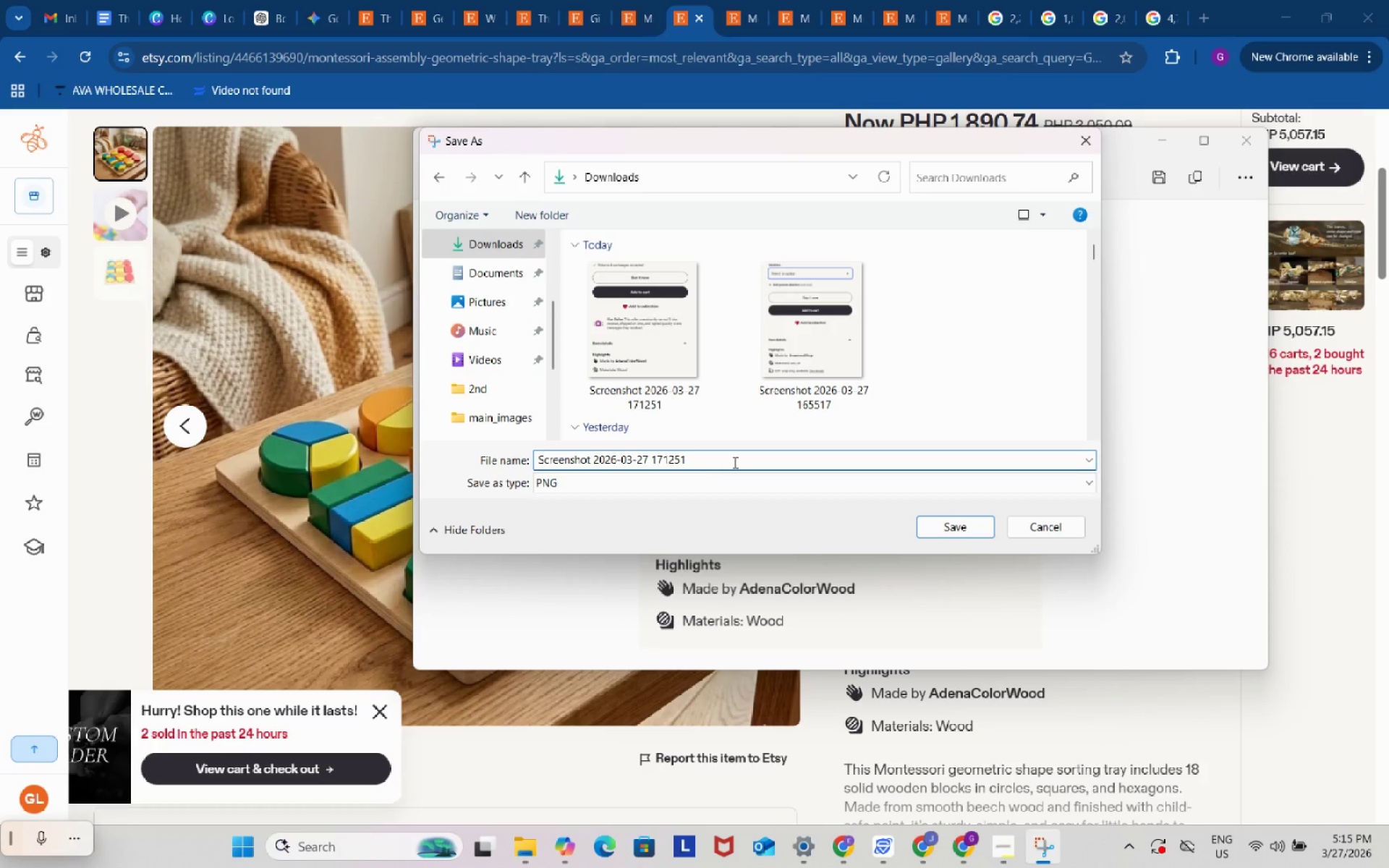 
key(NumpadDecimal)
 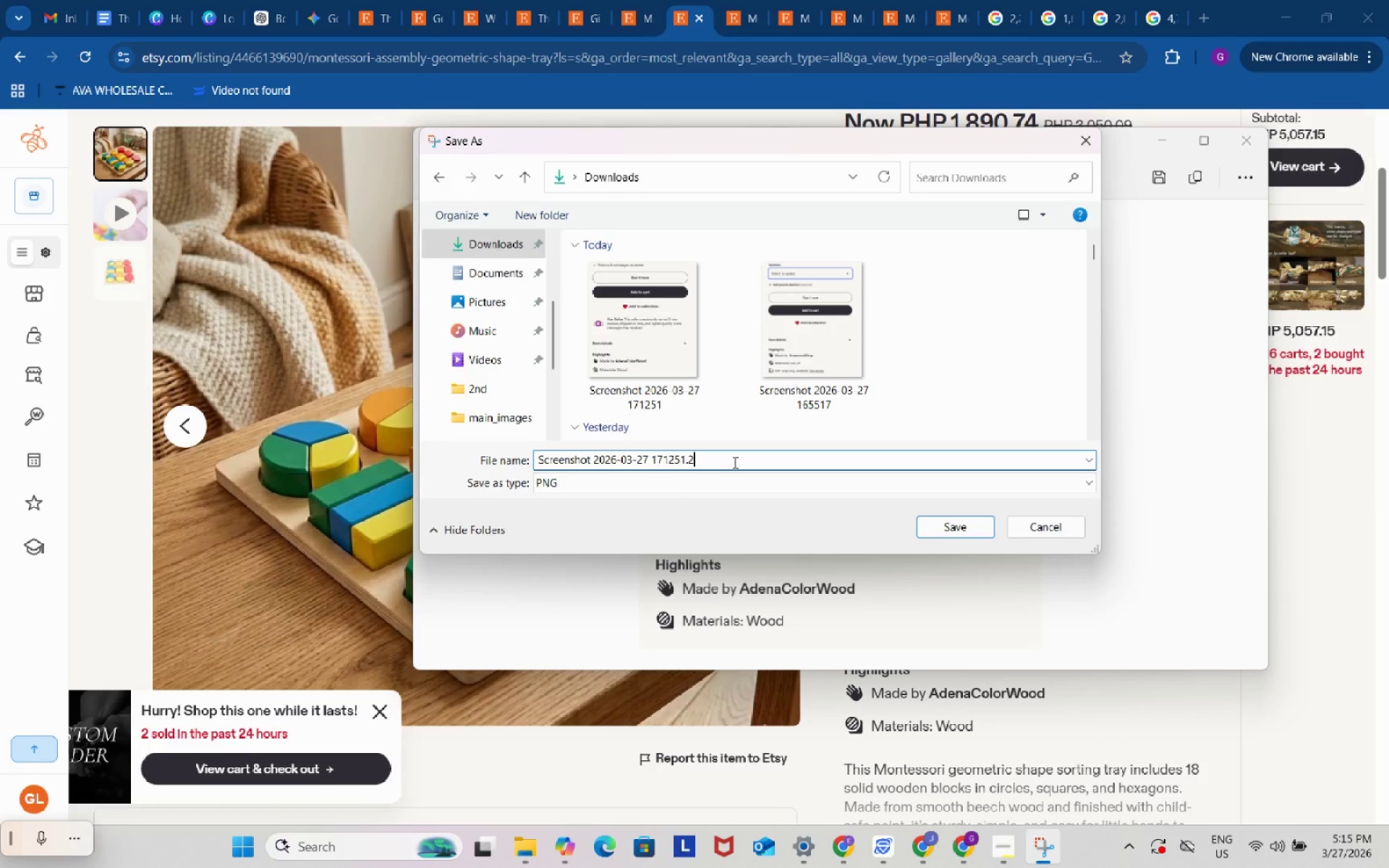 
key(Numpad2)
 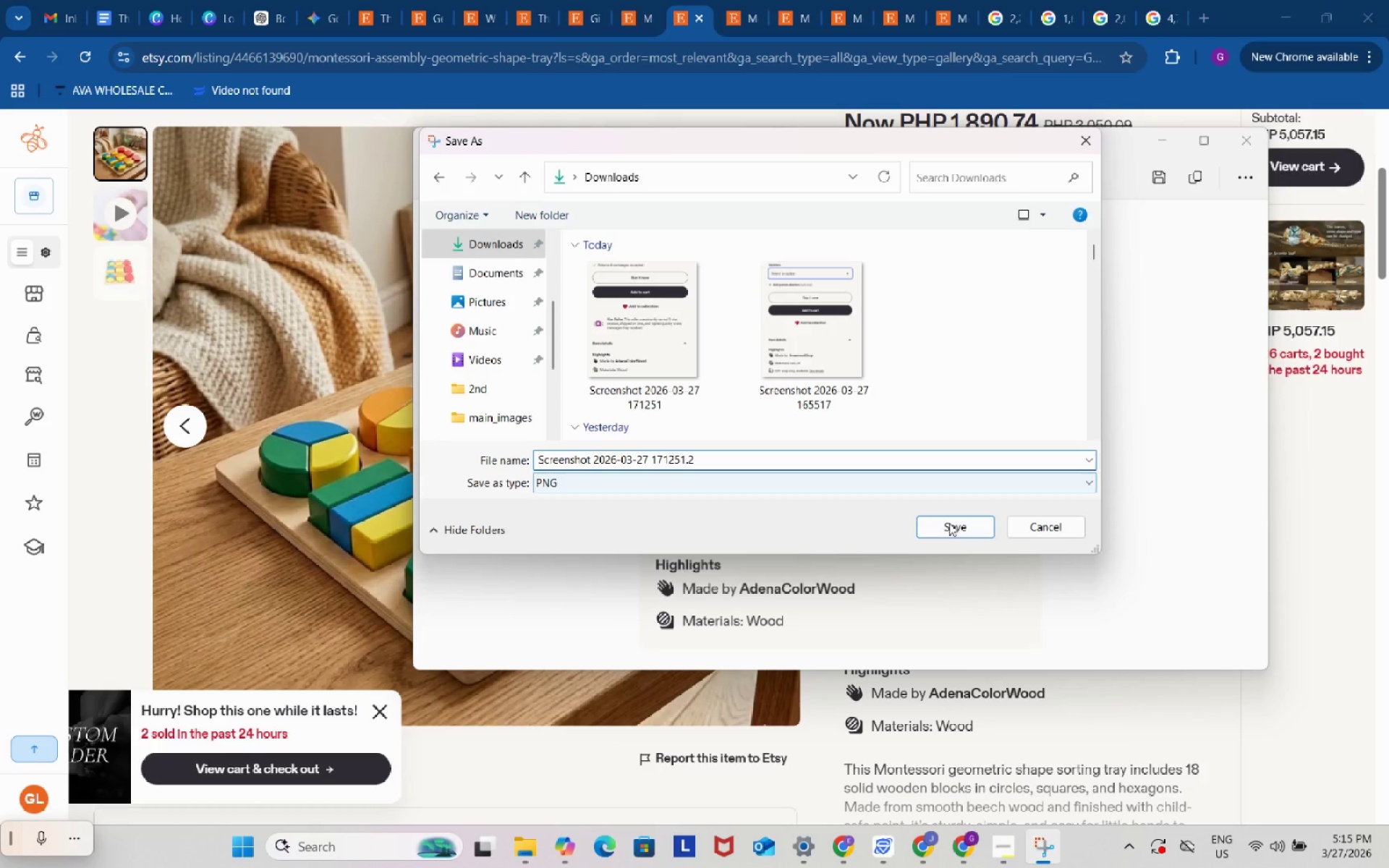 
left_click([956, 533])
 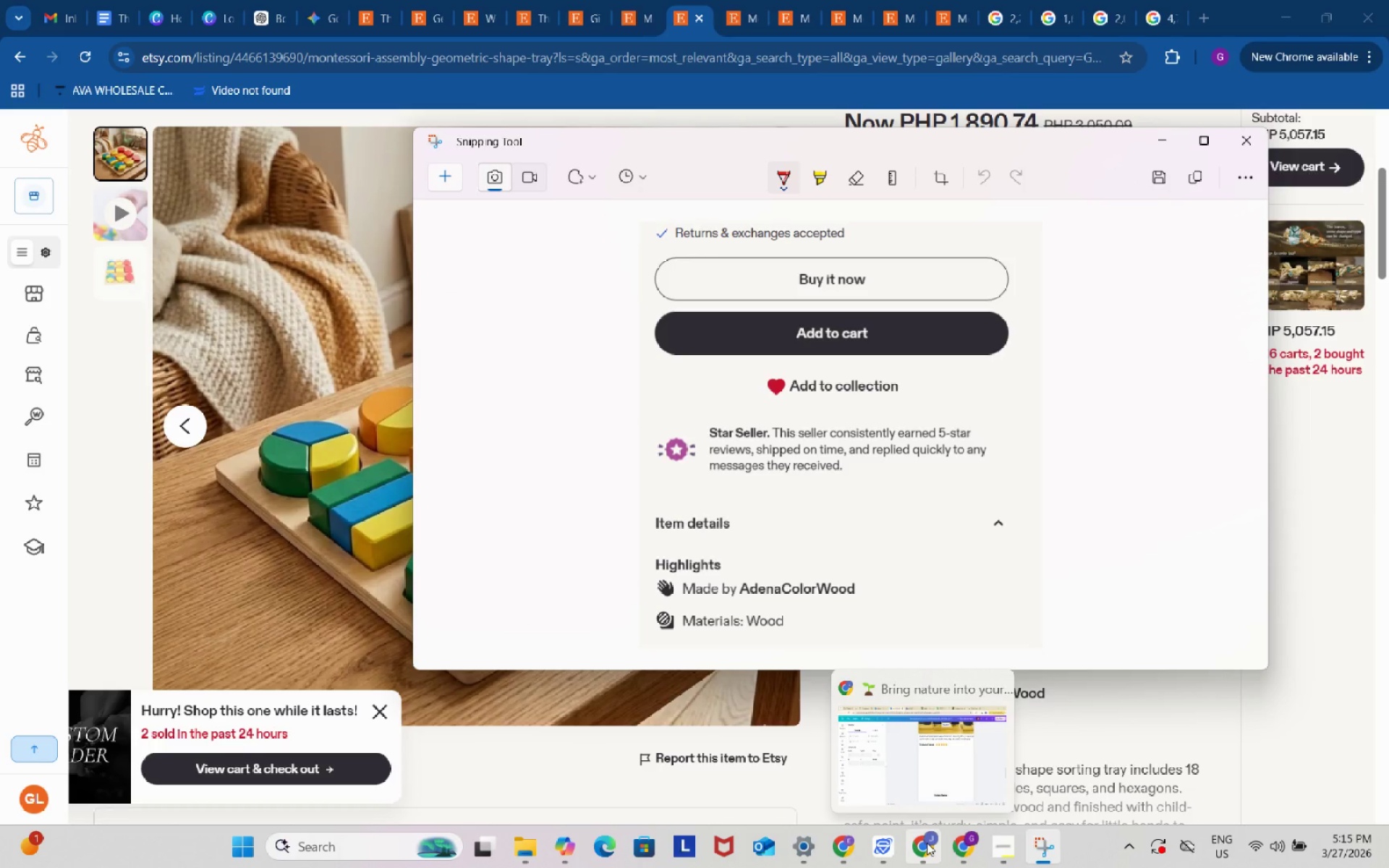 
wait(12.11)
 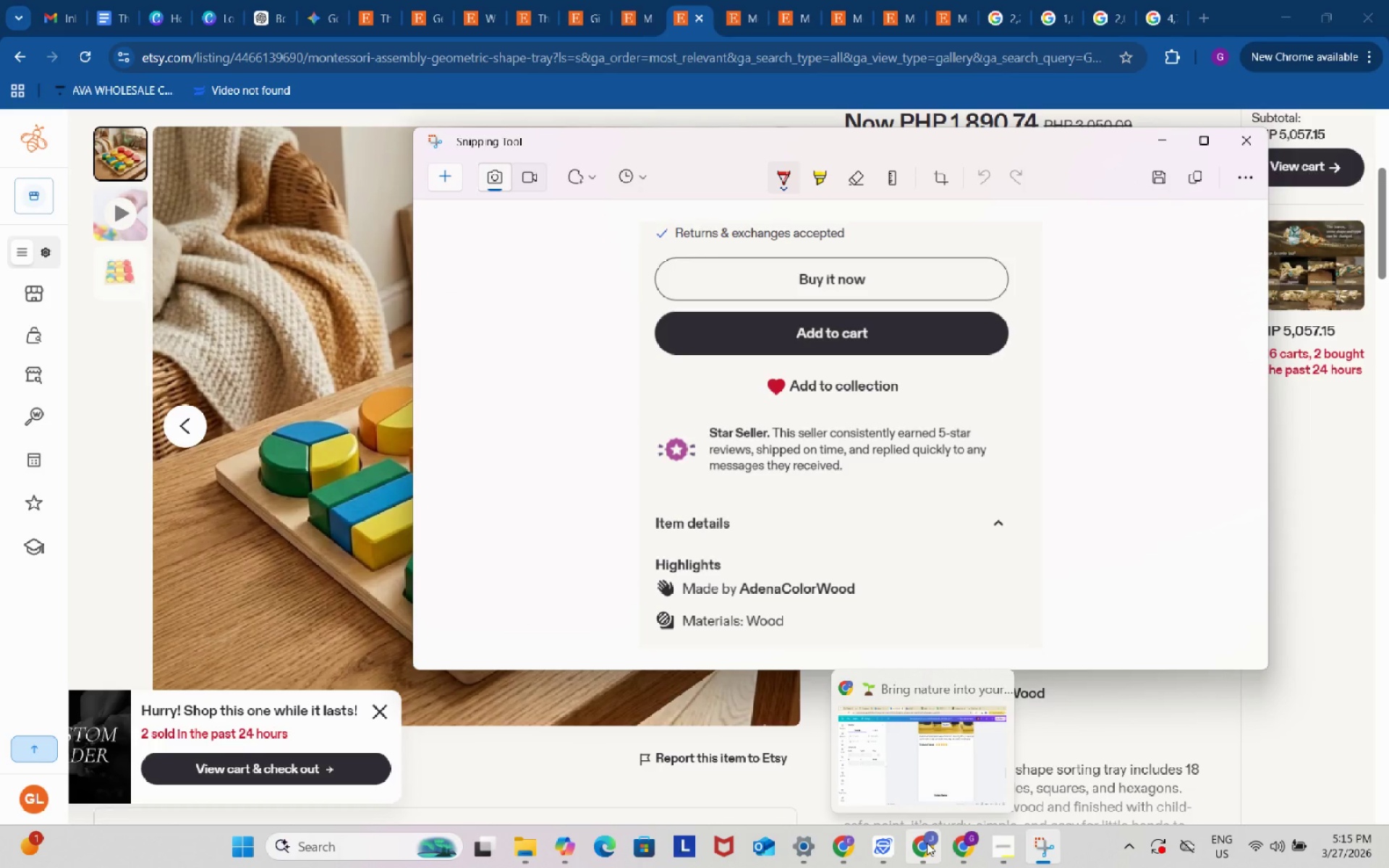 
left_click([925, 746])
 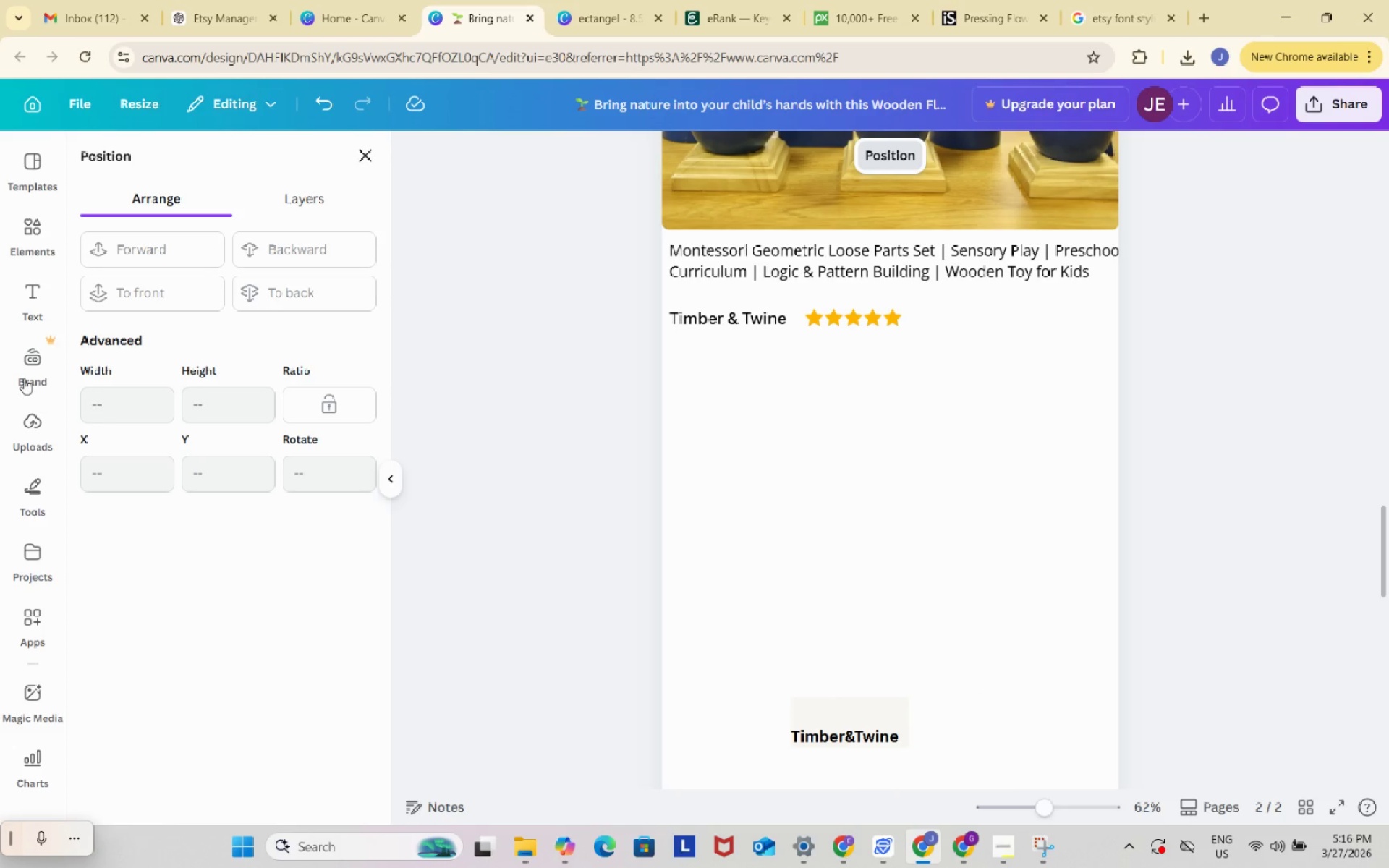 
left_click([22, 370])
 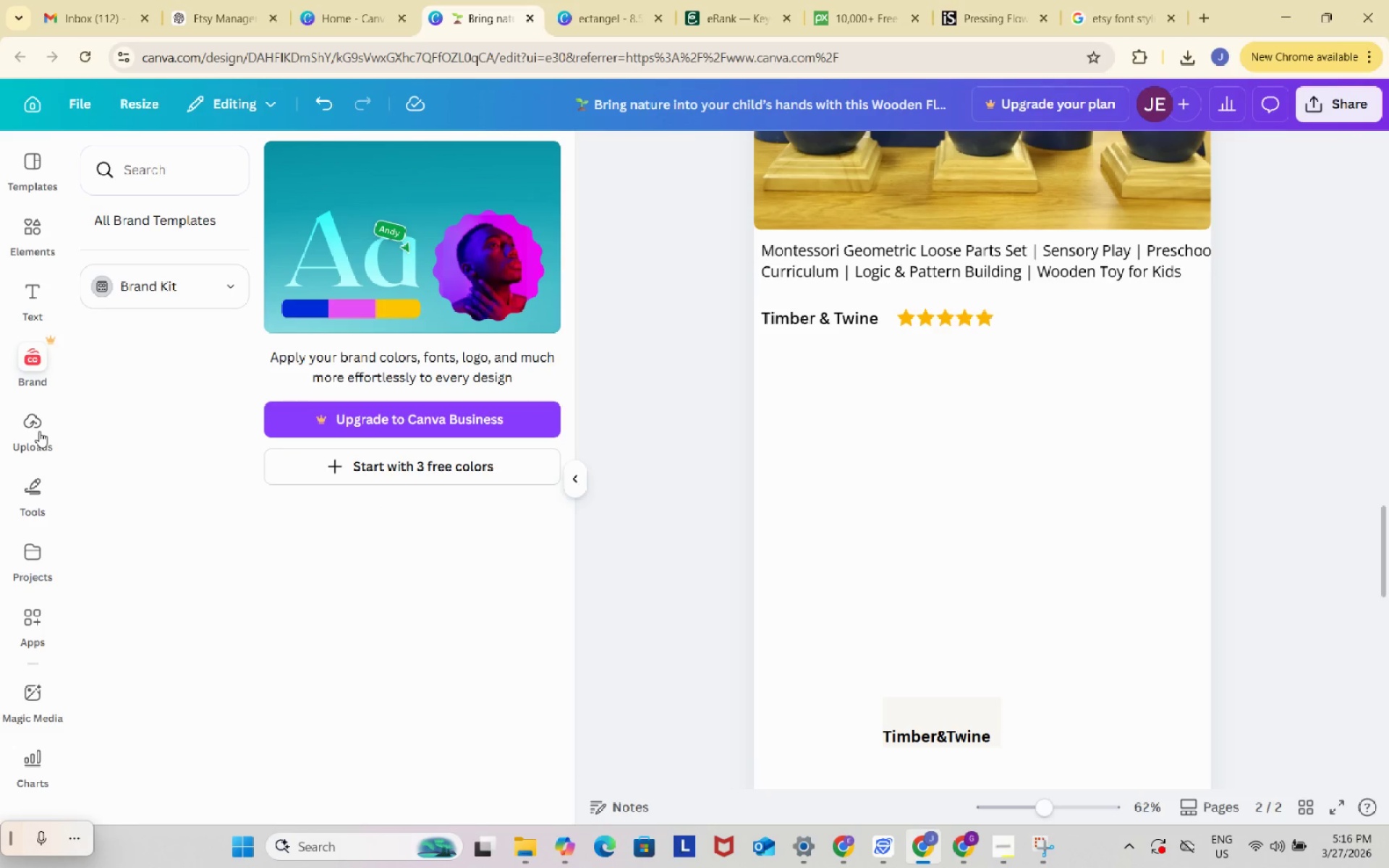 
left_click([39, 431])
 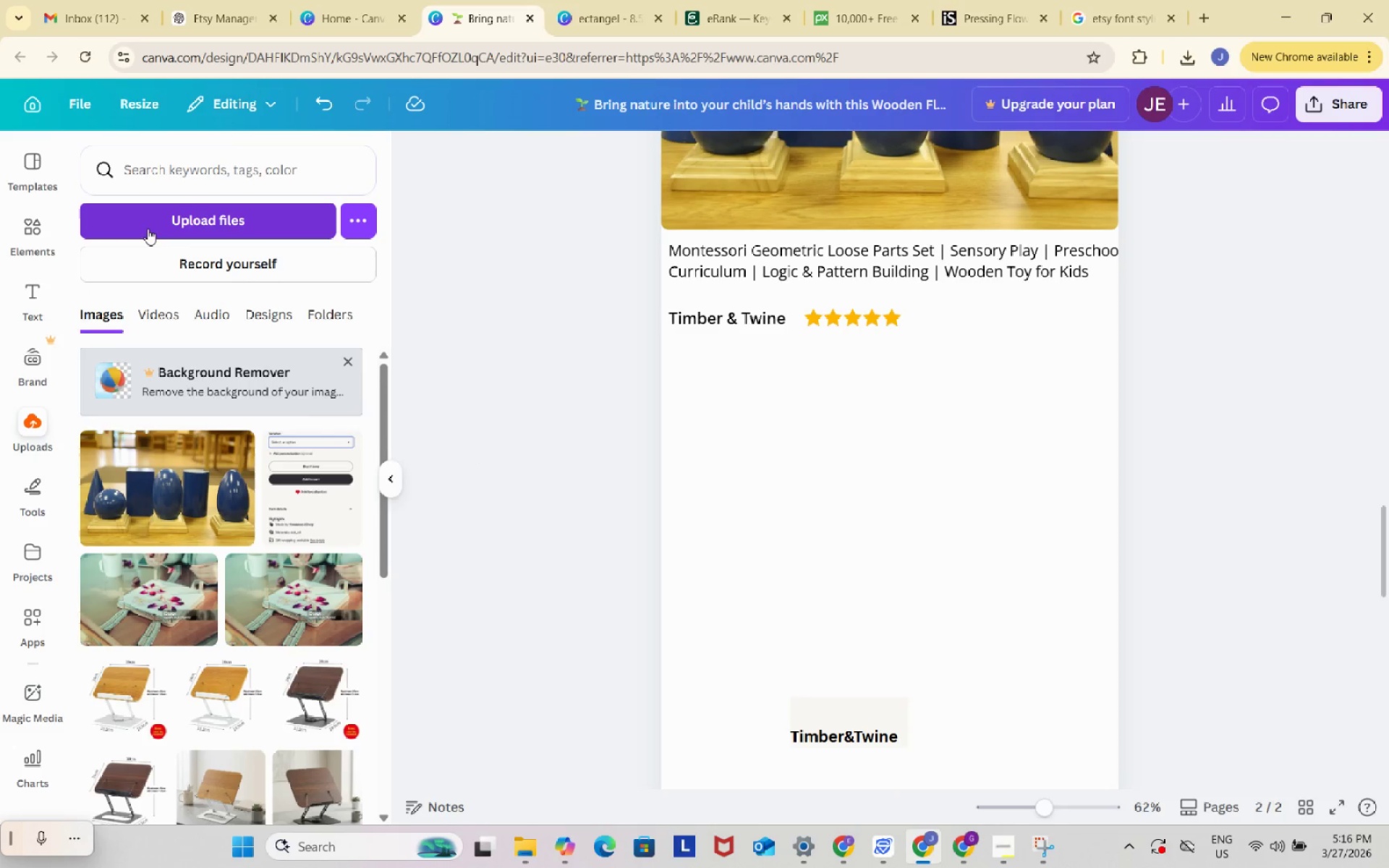 
left_click([148, 226])
 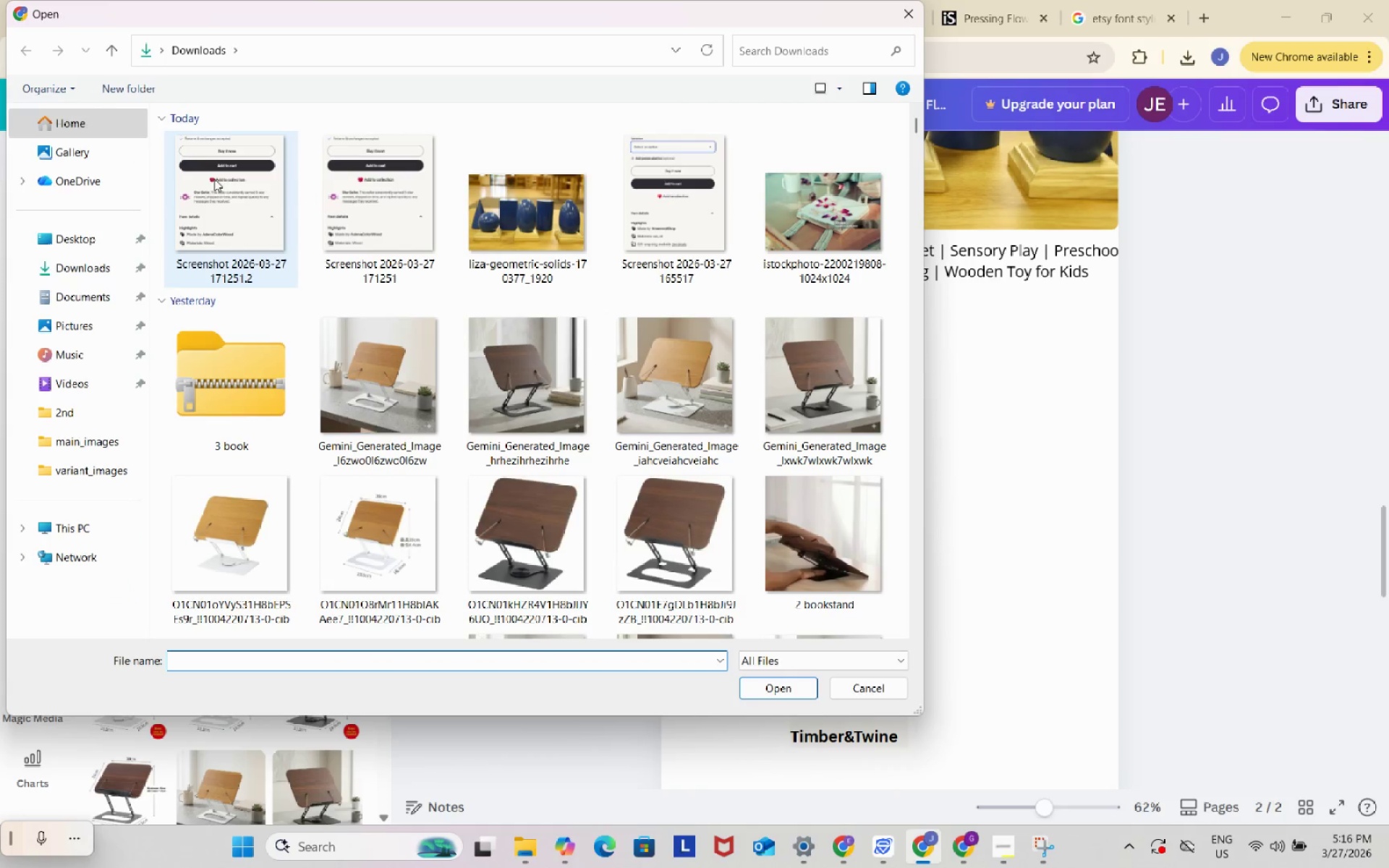 
left_click([214, 158])
 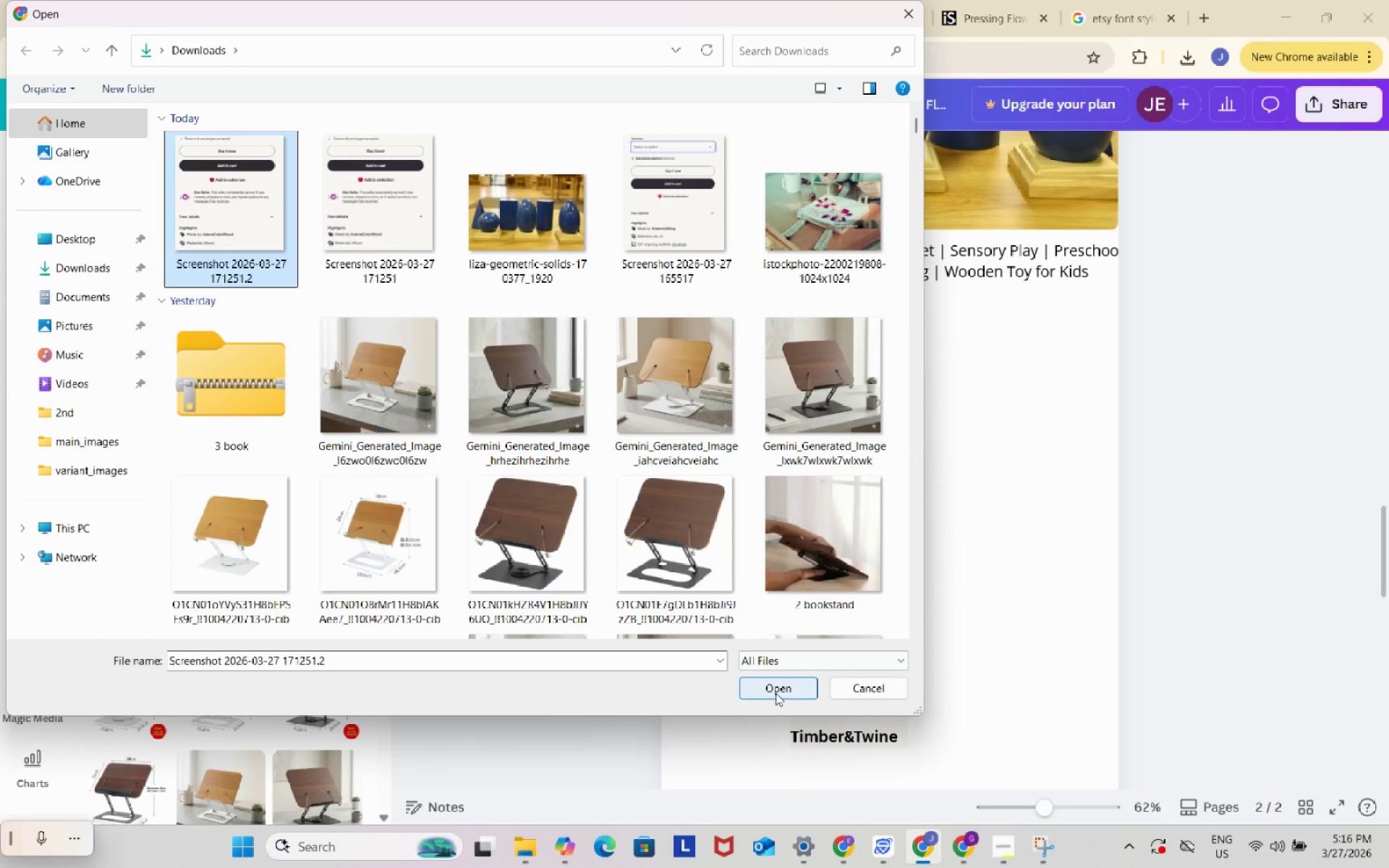 
left_click([776, 693])
 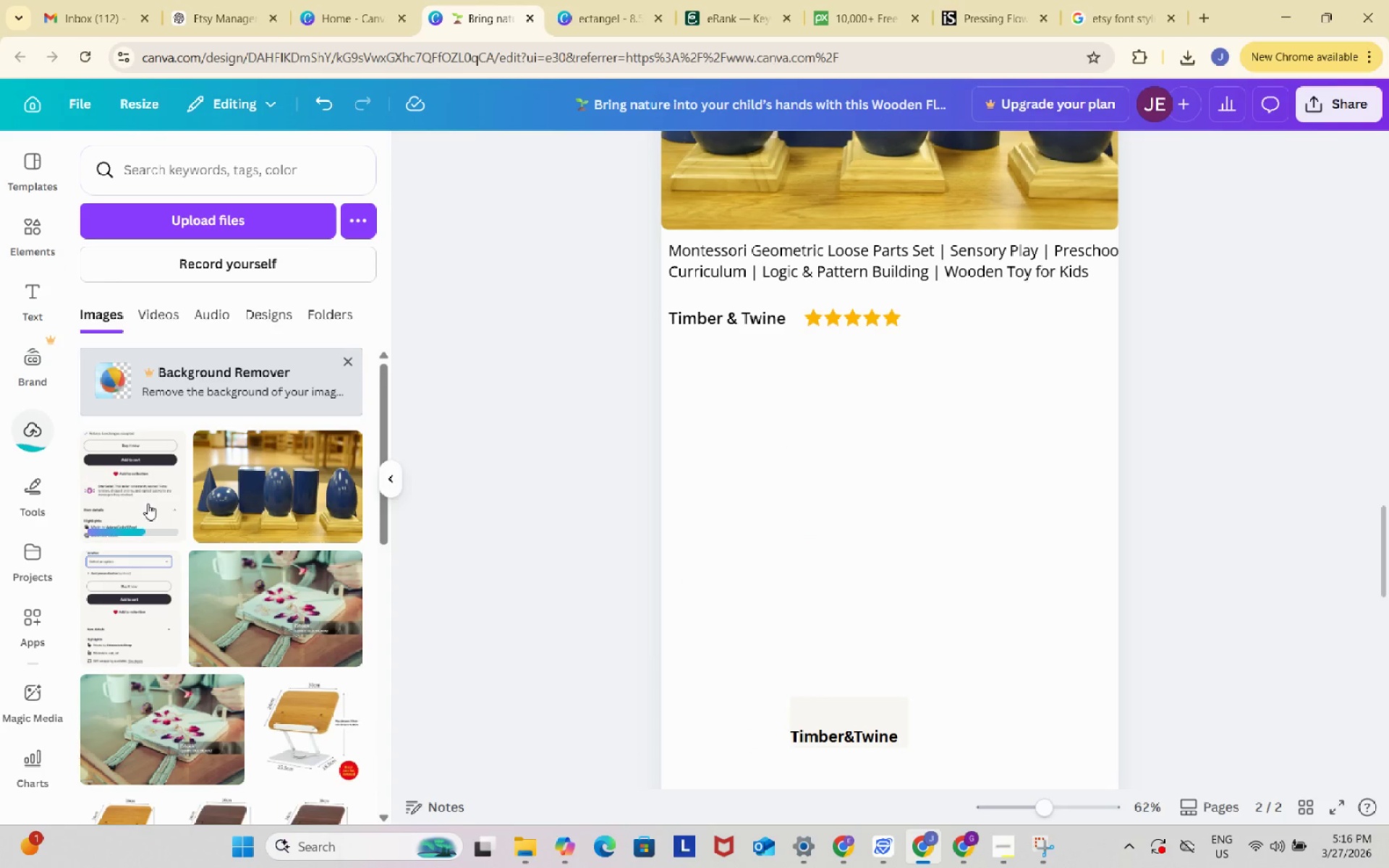 
left_click([129, 490])
 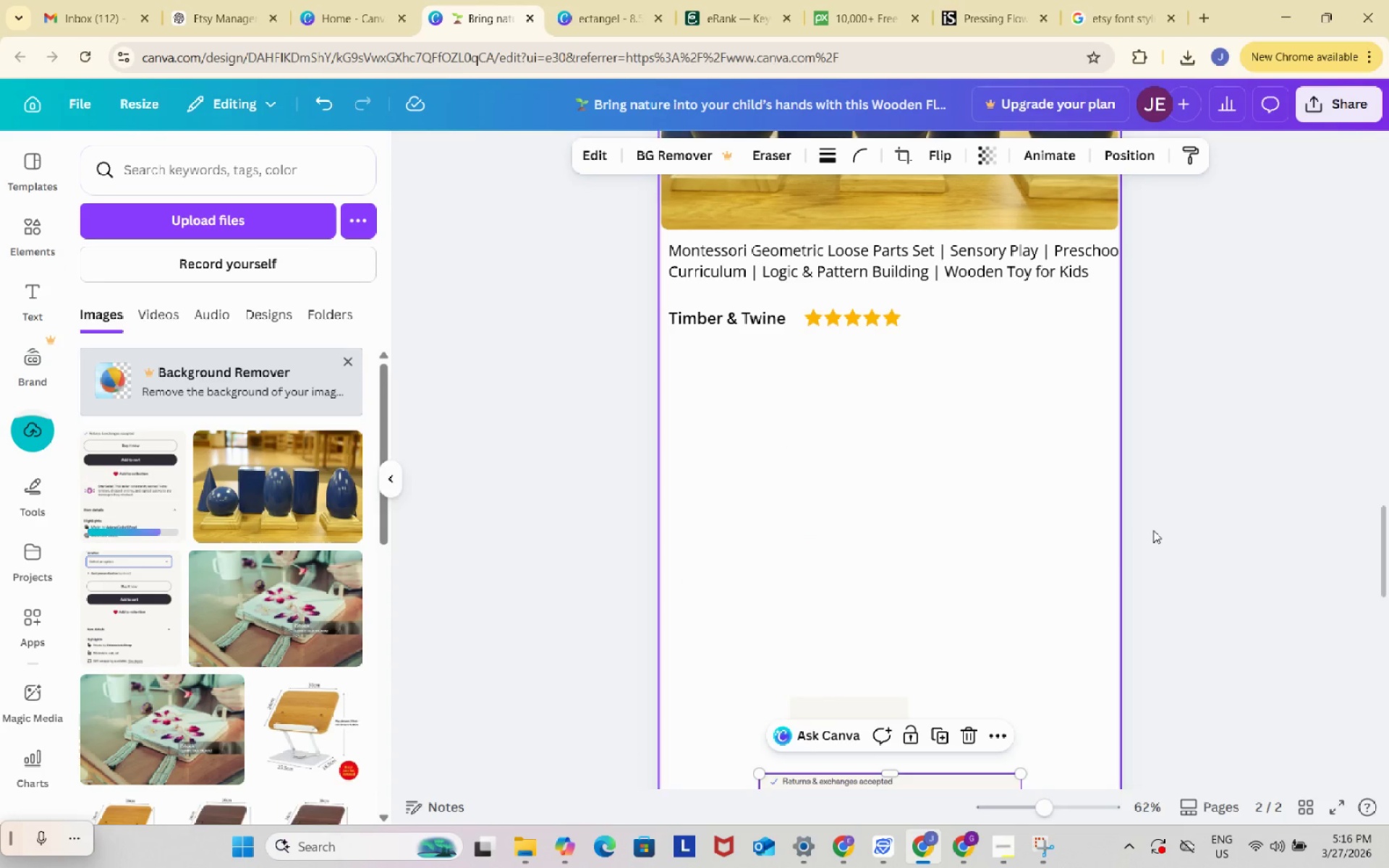 
scroll: coordinate [1155, 529], scroll_direction: down, amount: 2.0
 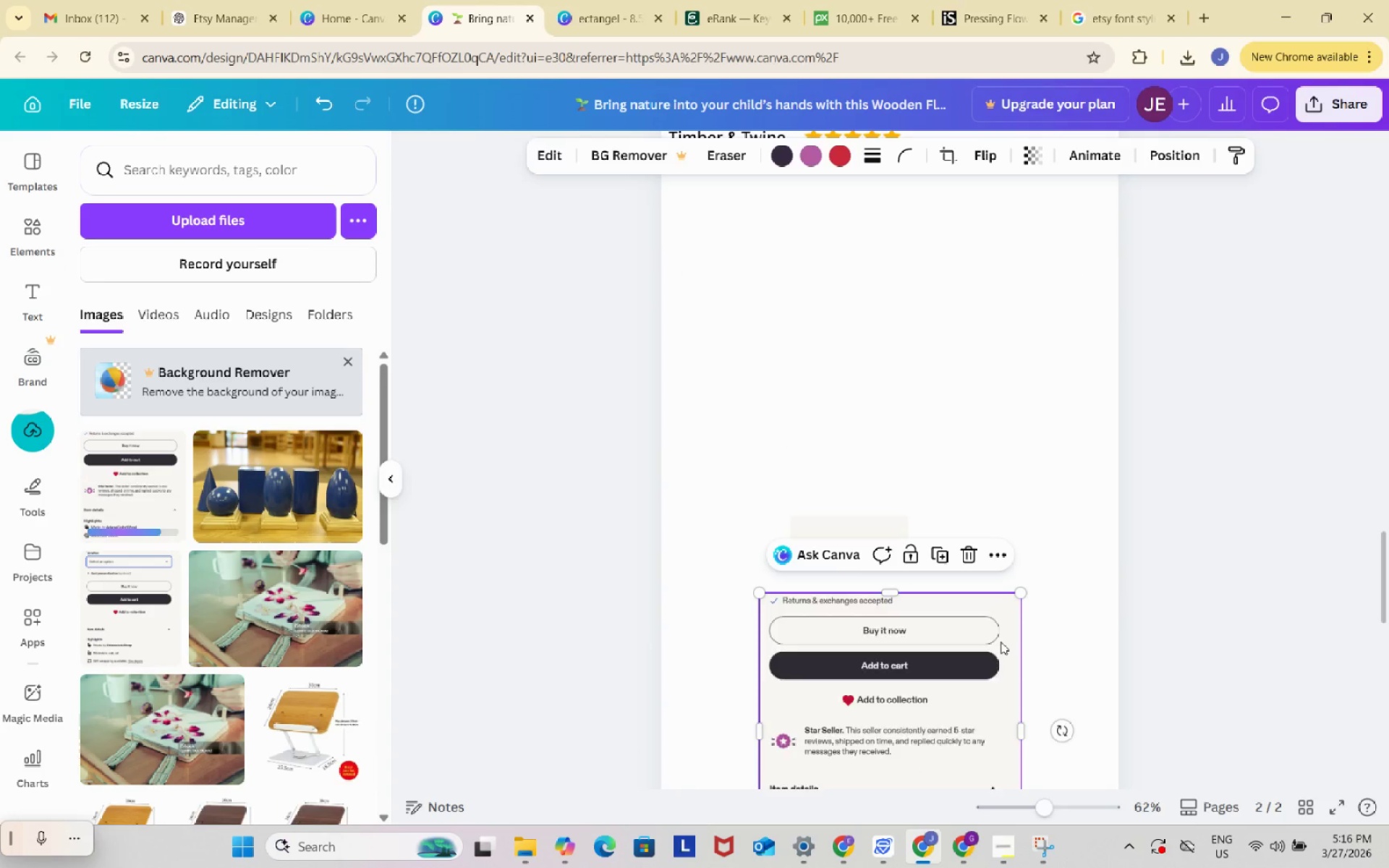 
left_click_drag(start_coordinate=[1001, 637], to_coordinate=[956, 332])
 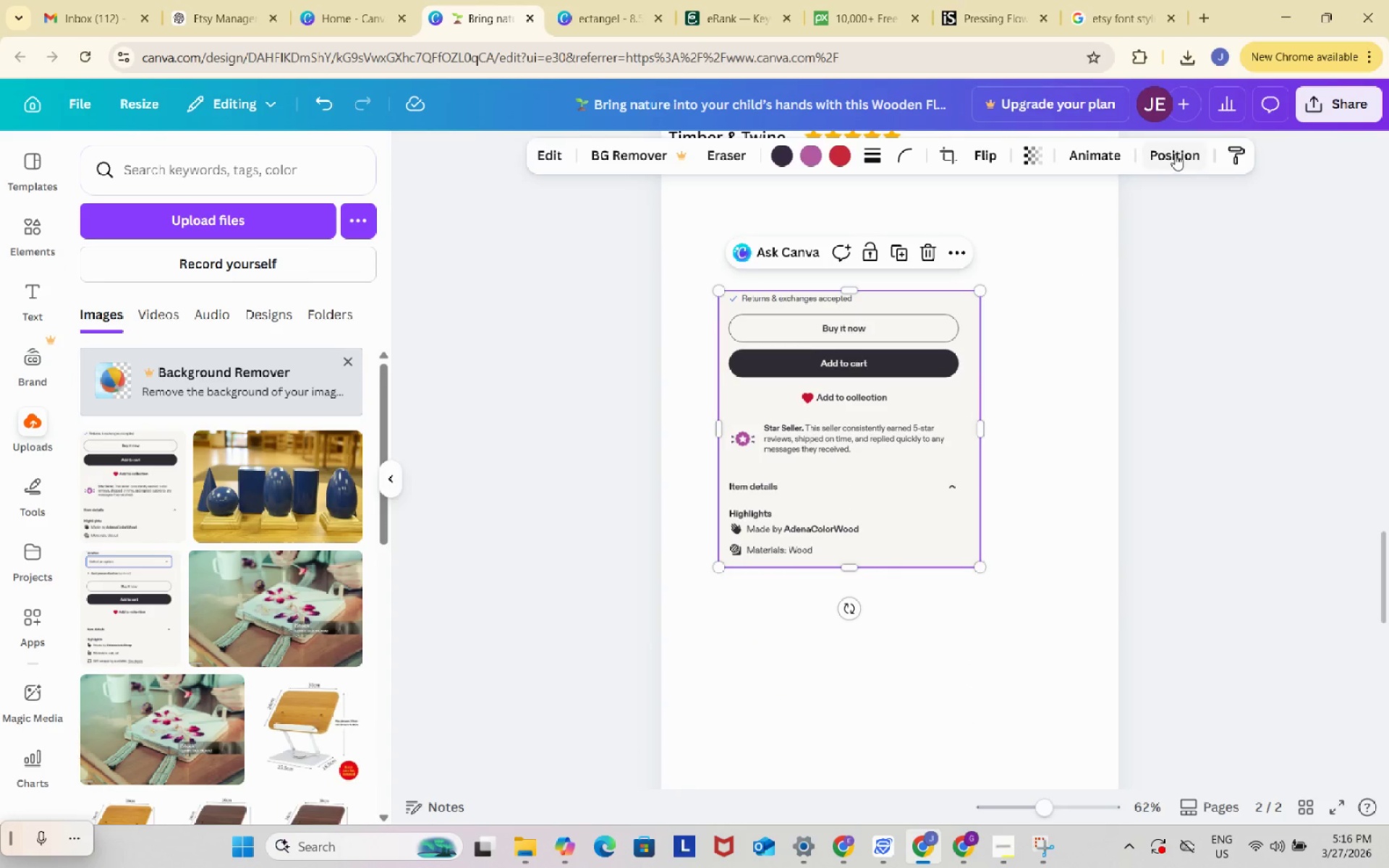 
left_click([1175, 154])
 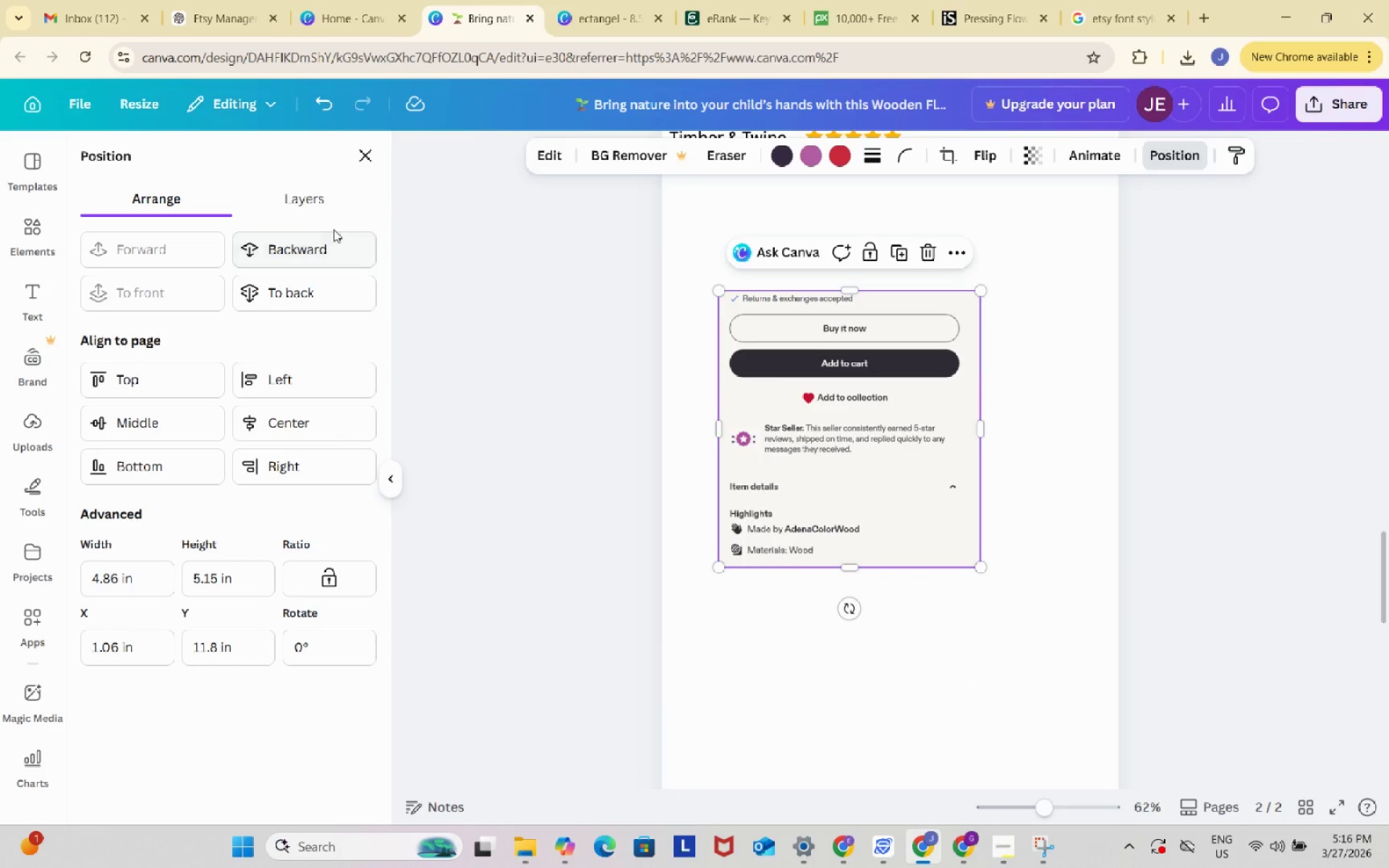 
left_click([336, 244])
 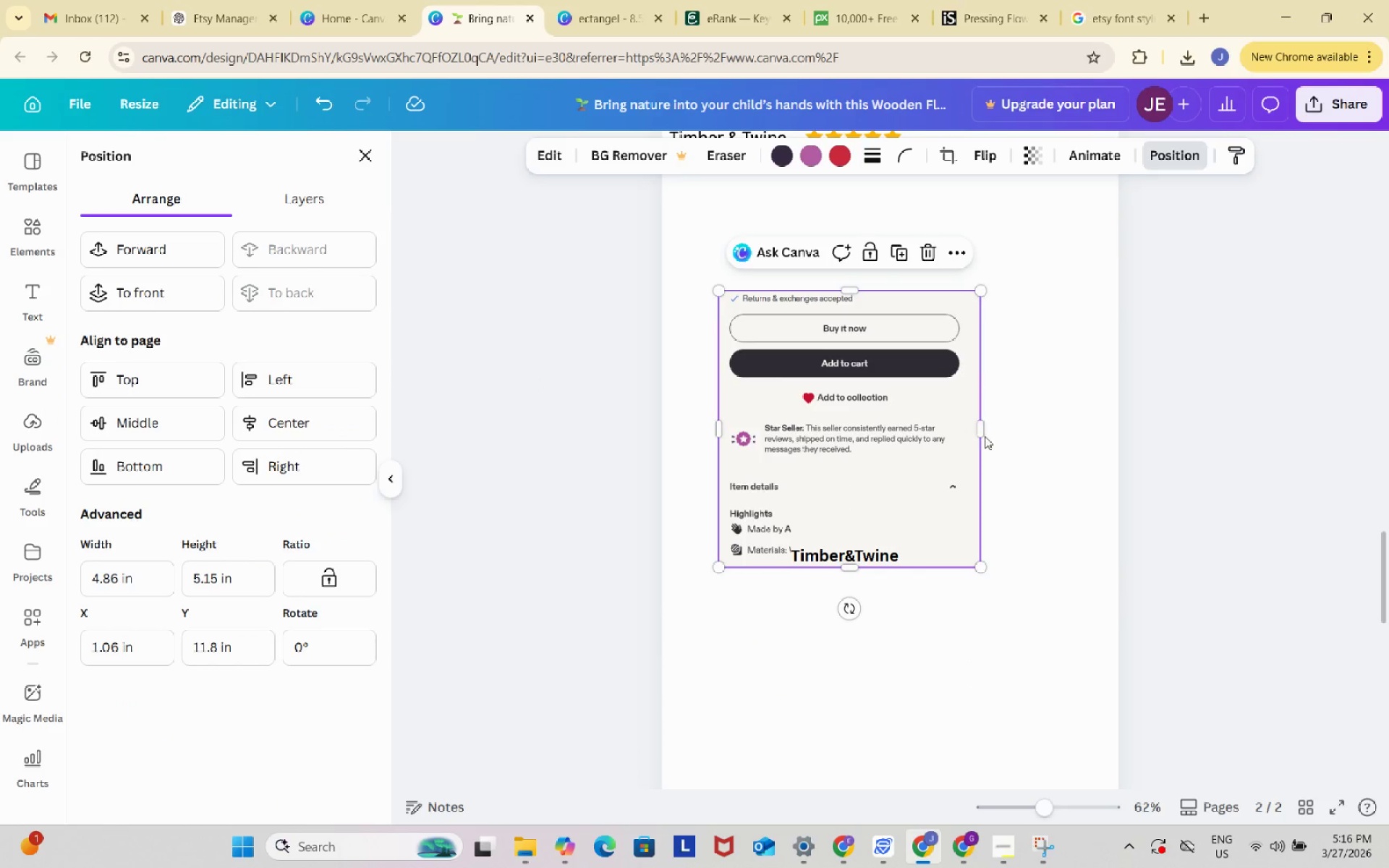 
scroll: coordinate [1111, 519], scroll_direction: up, amount: 1.0
 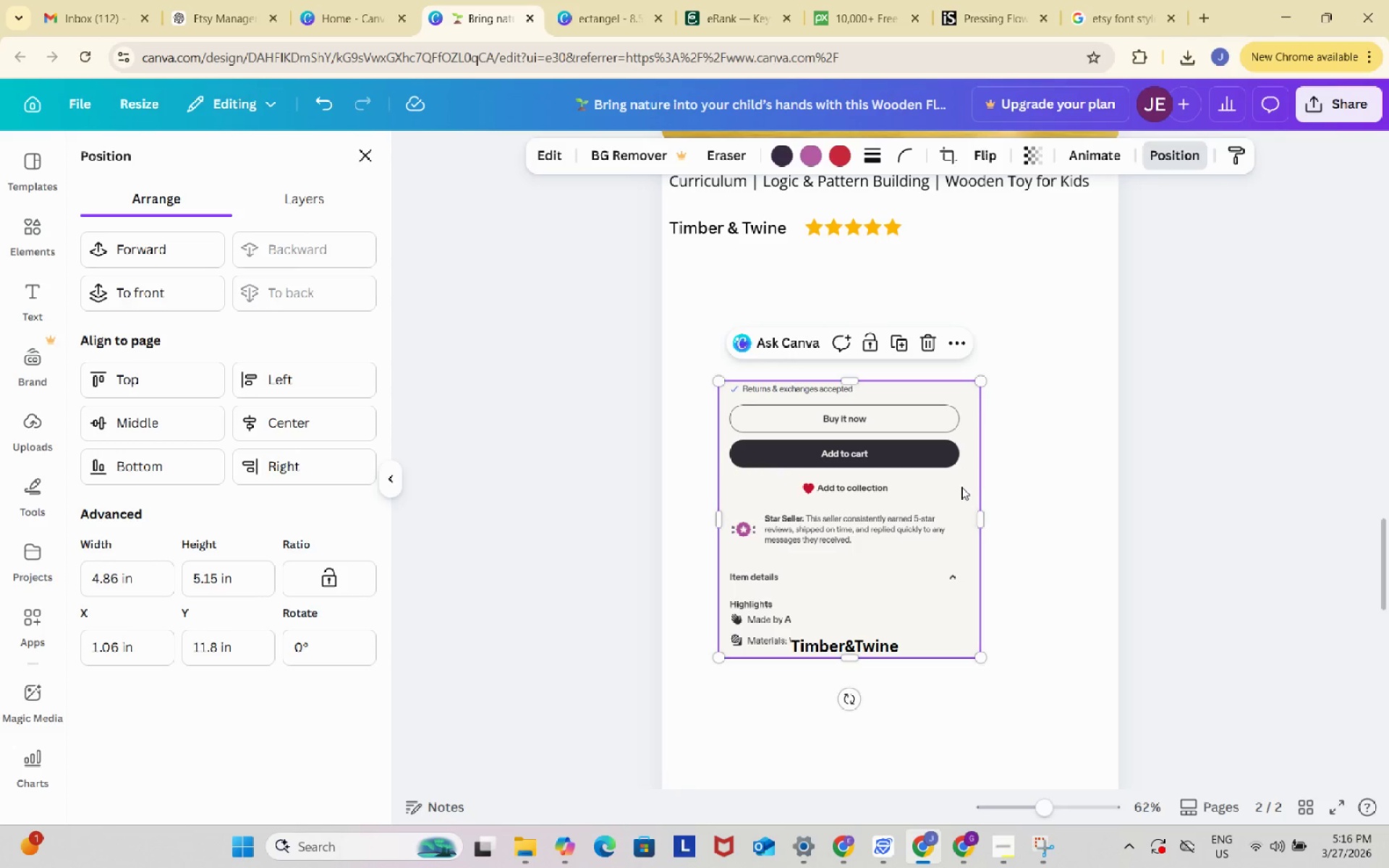 
left_click_drag(start_coordinate=[961, 487], to_coordinate=[914, 354])
 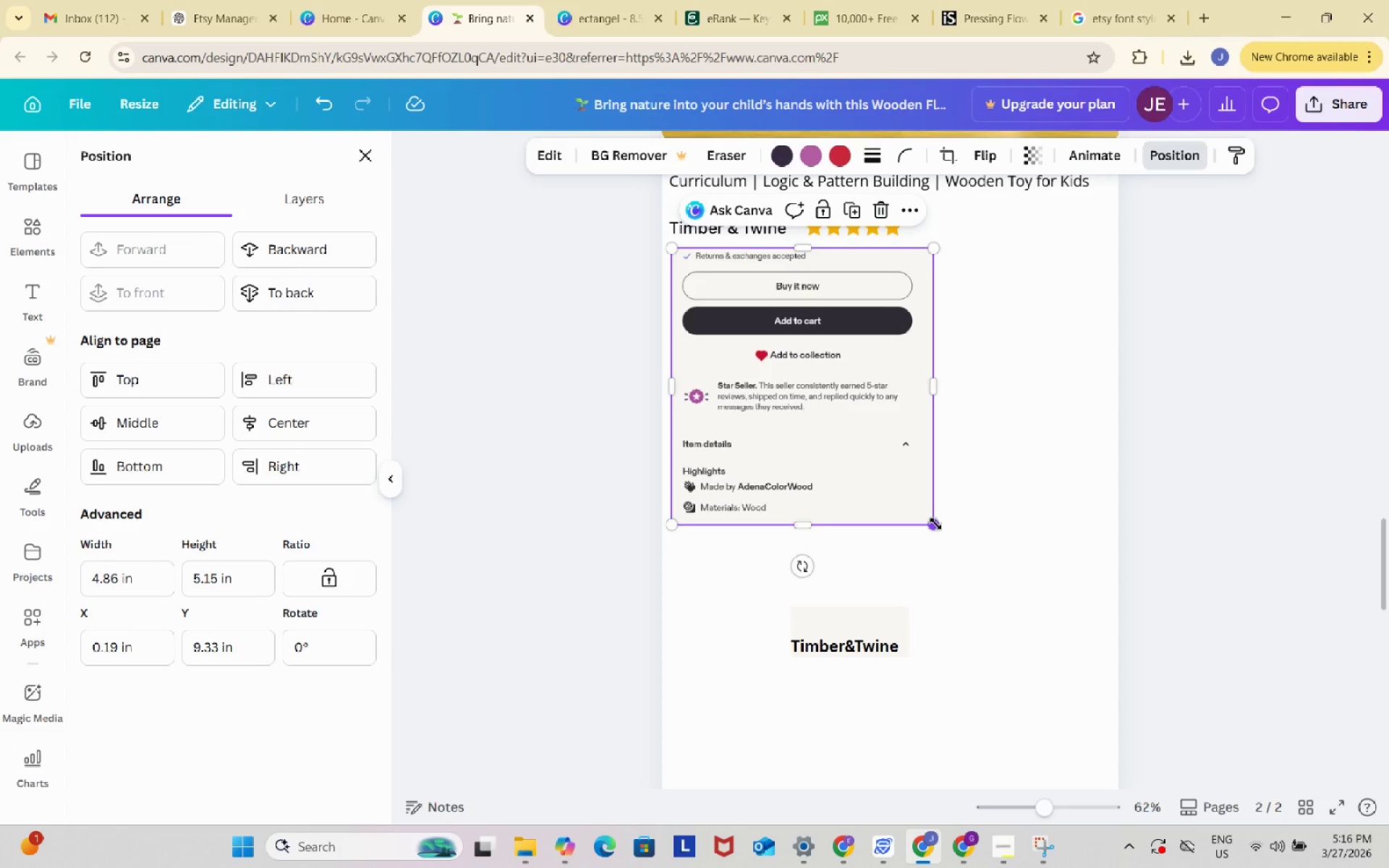 
left_click_drag(start_coordinate=[935, 524], to_coordinate=[1143, 690])
 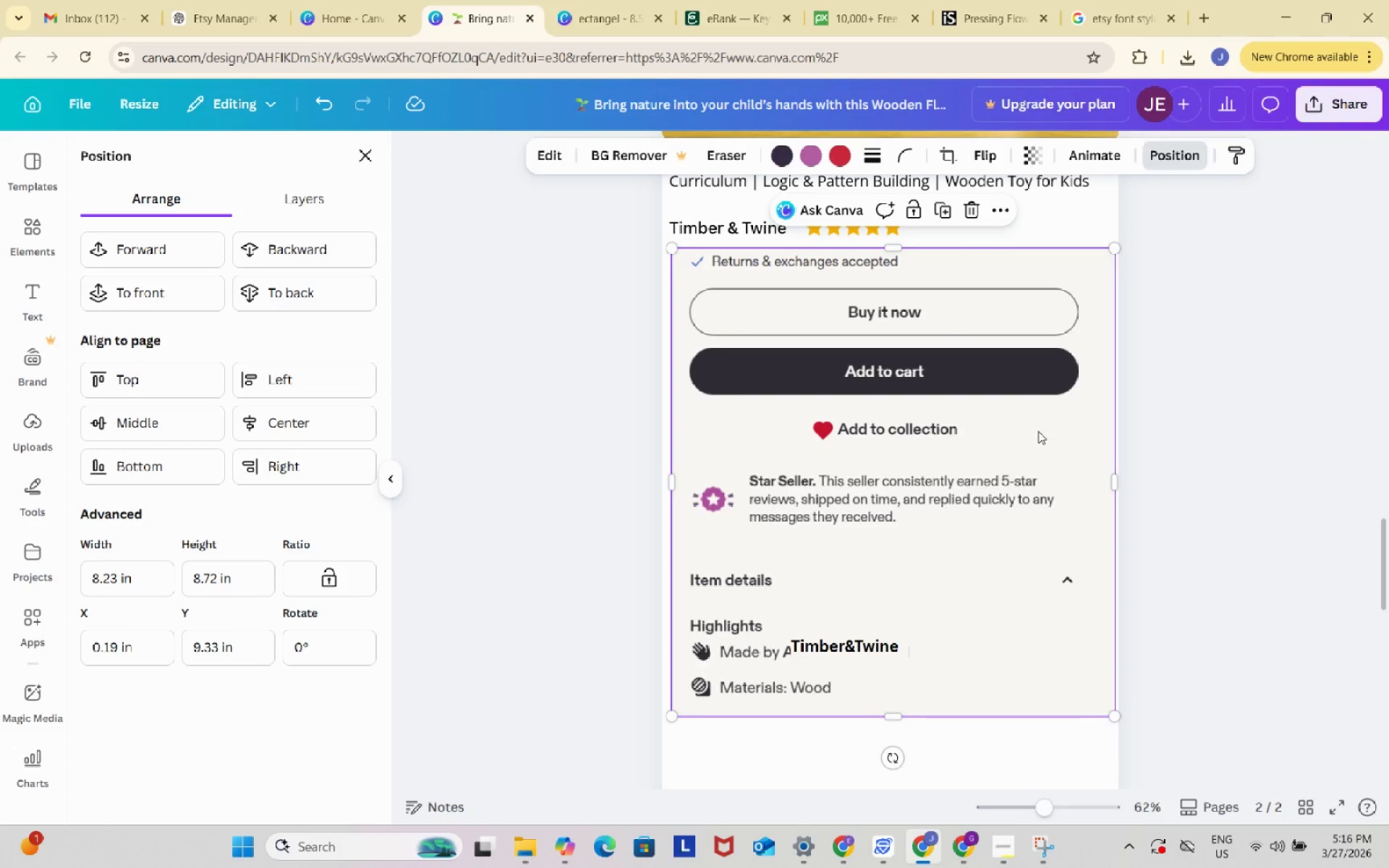 
left_click_drag(start_coordinate=[1038, 431], to_coordinate=[1033, 428])
 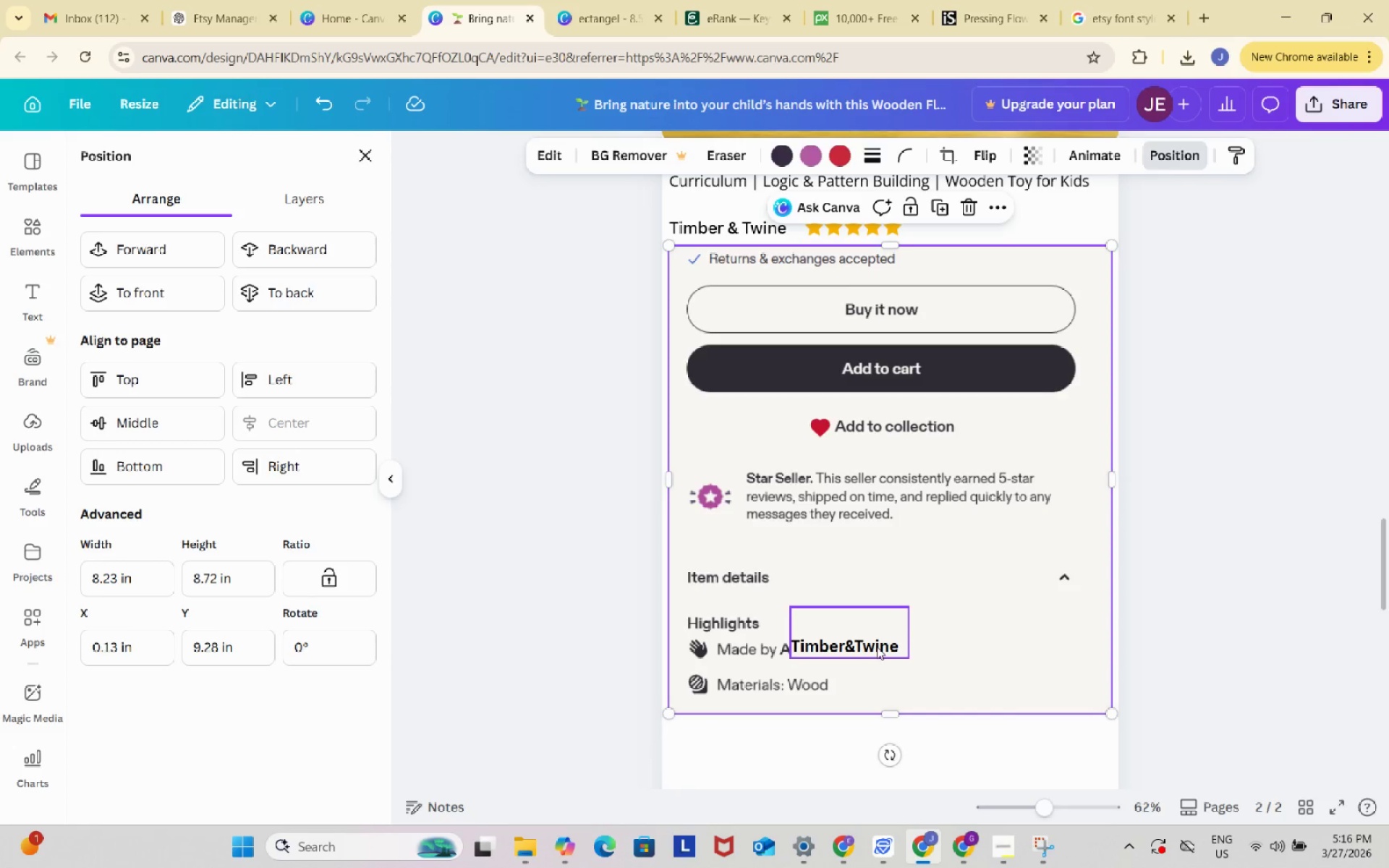 
left_click_drag(start_coordinate=[868, 644], to_coordinate=[860, 647])
 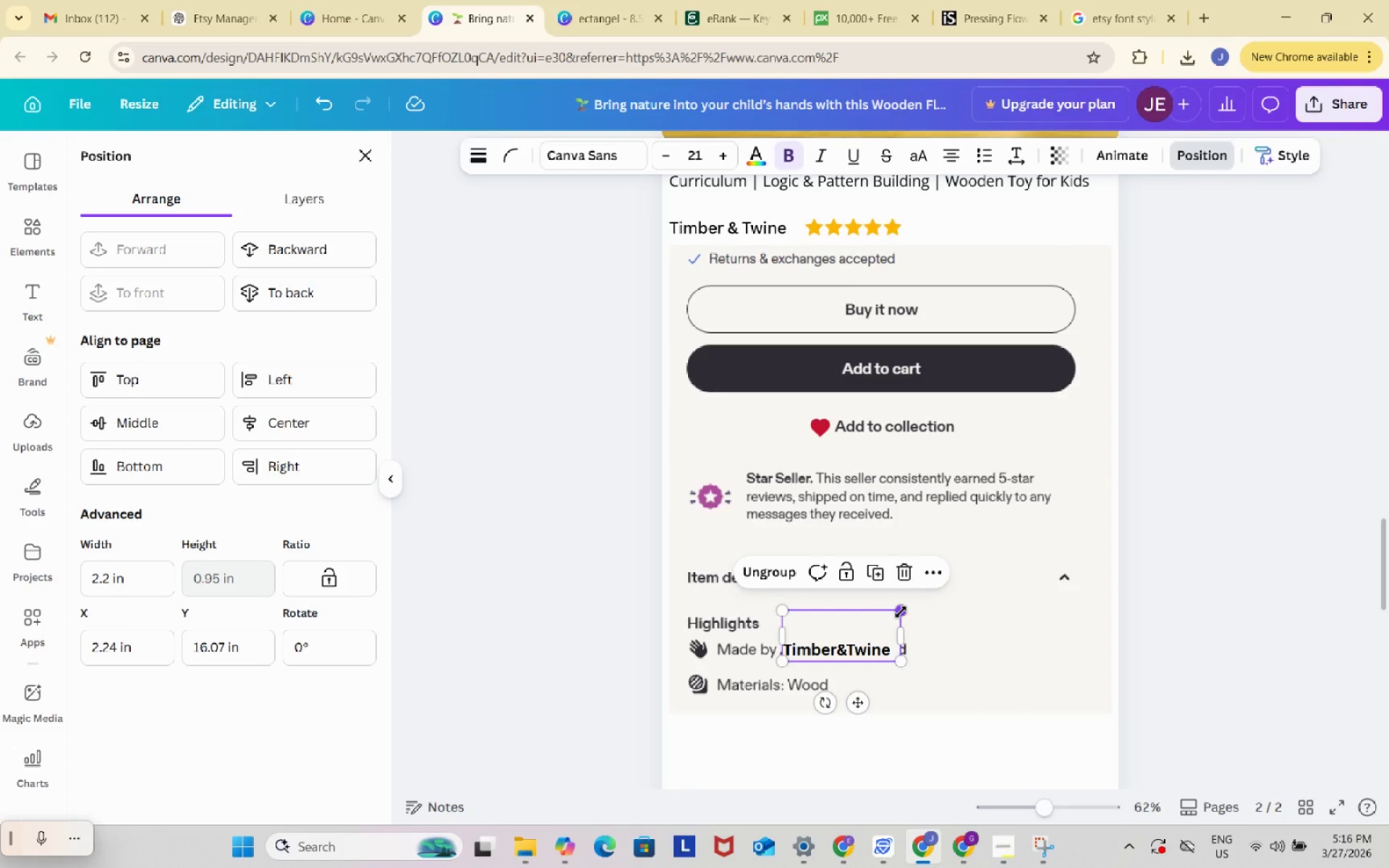 
left_click_drag(start_coordinate=[901, 612], to_coordinate=[915, 607])
 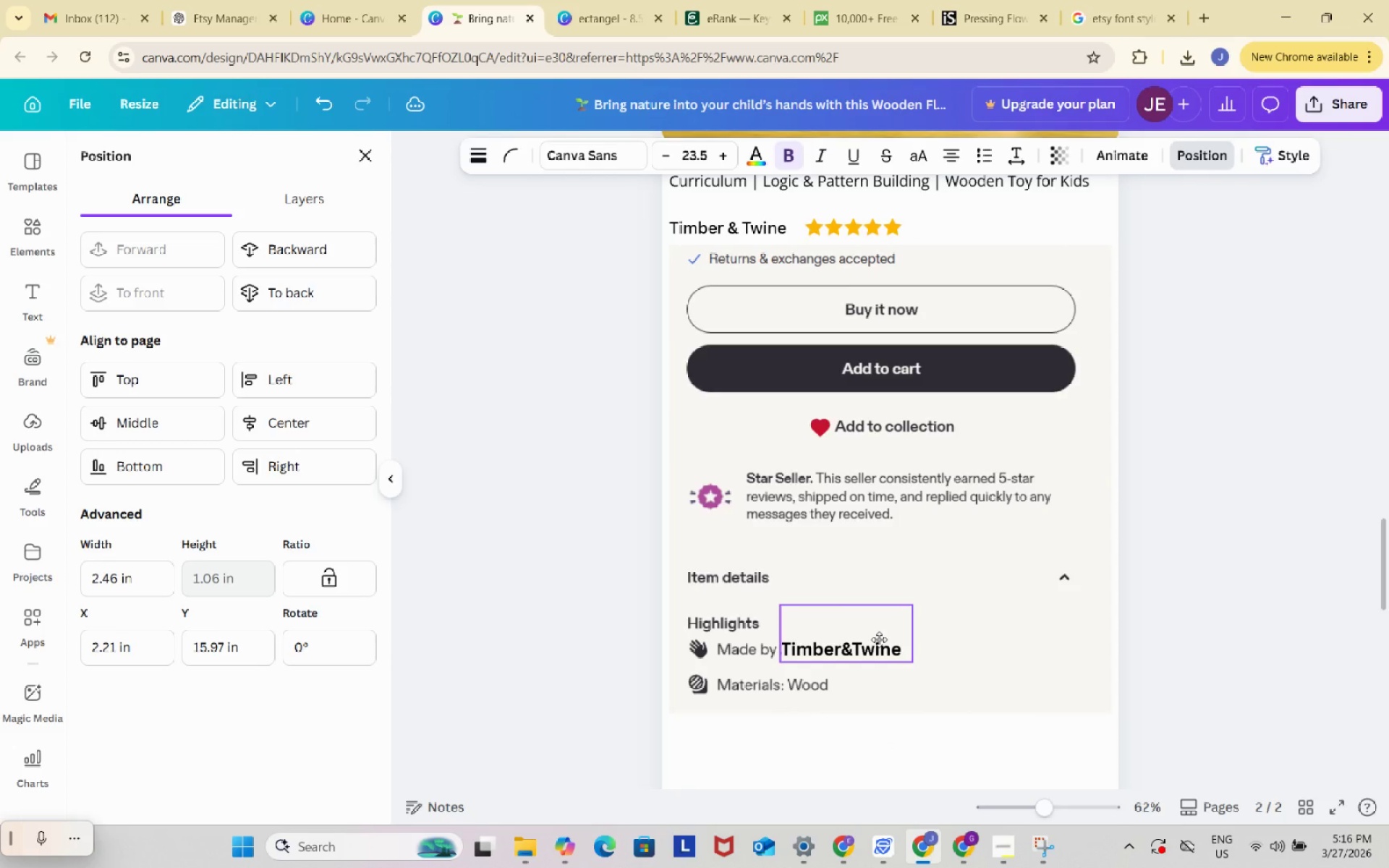 
left_click([1041, 634])
 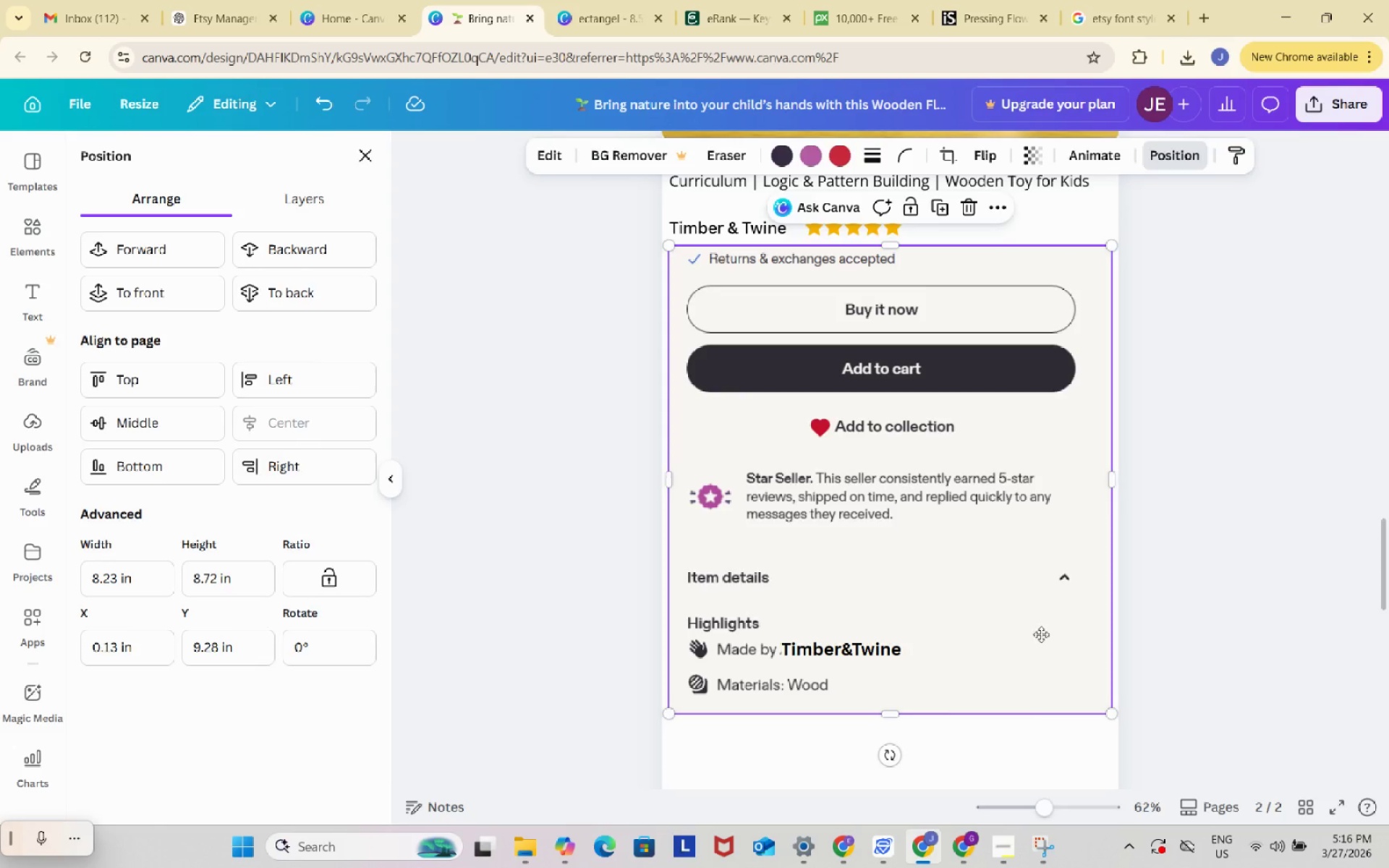 
double_click([1041, 634])
 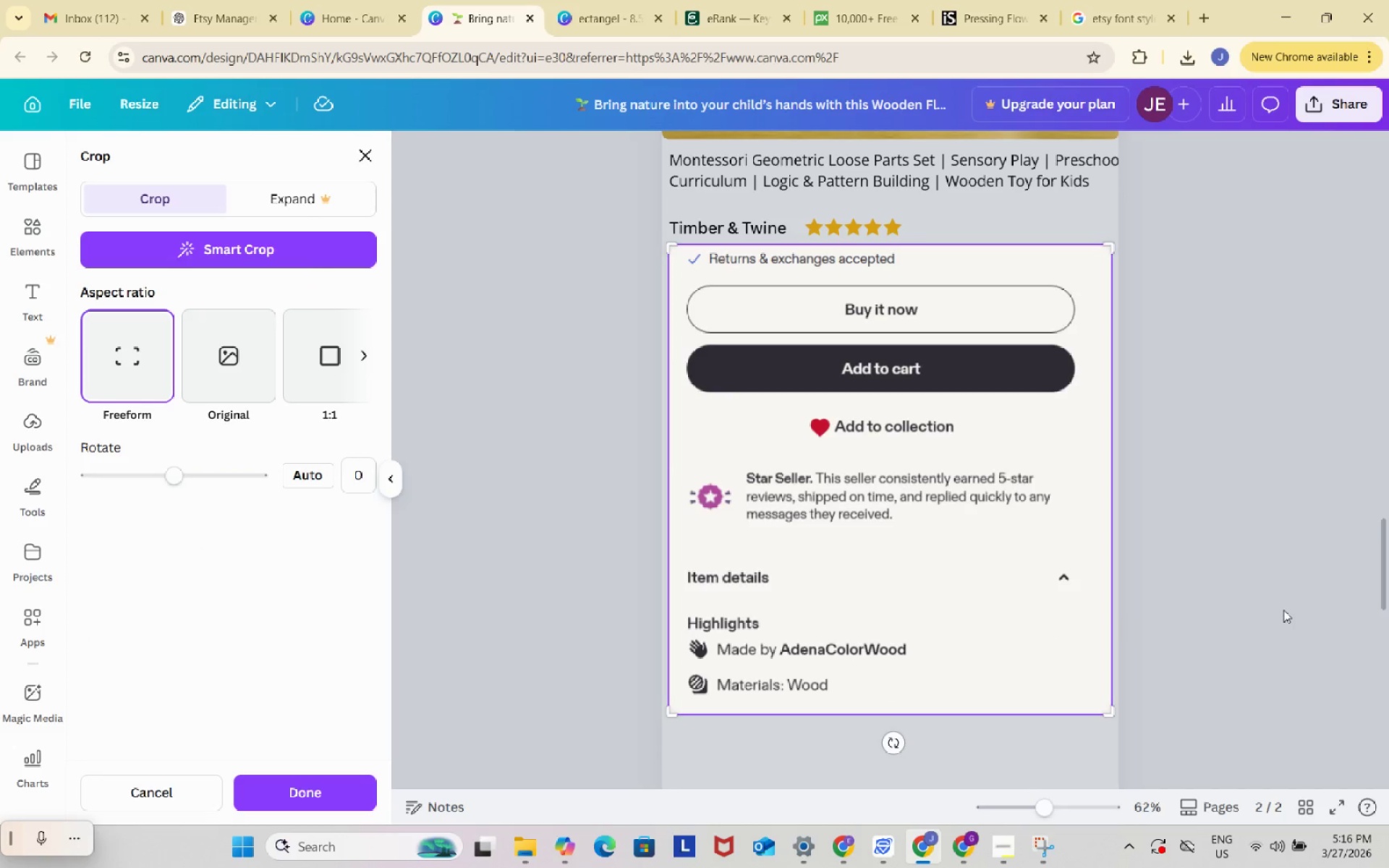 
left_click([1307, 605])
 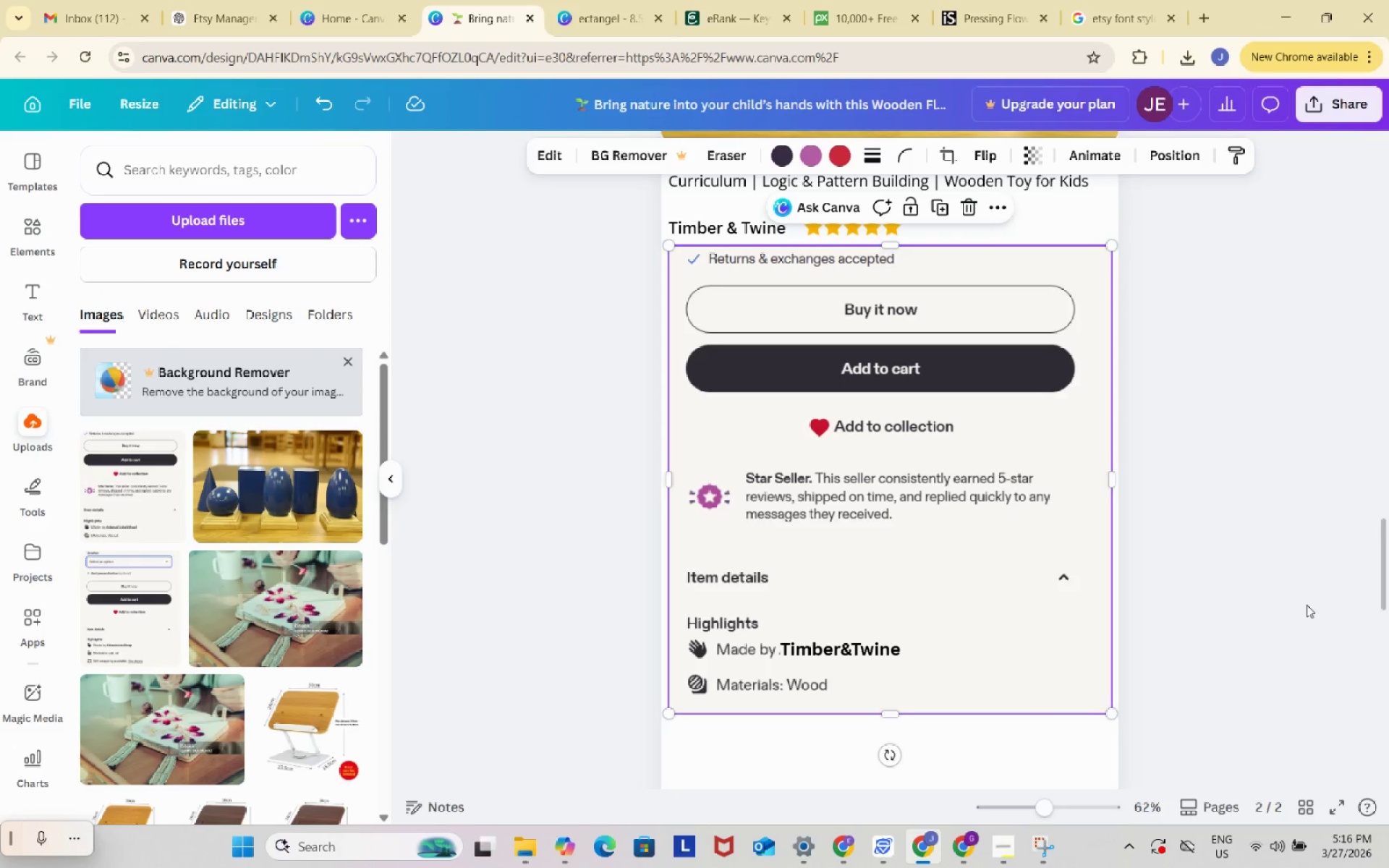 
double_click([1307, 605])
 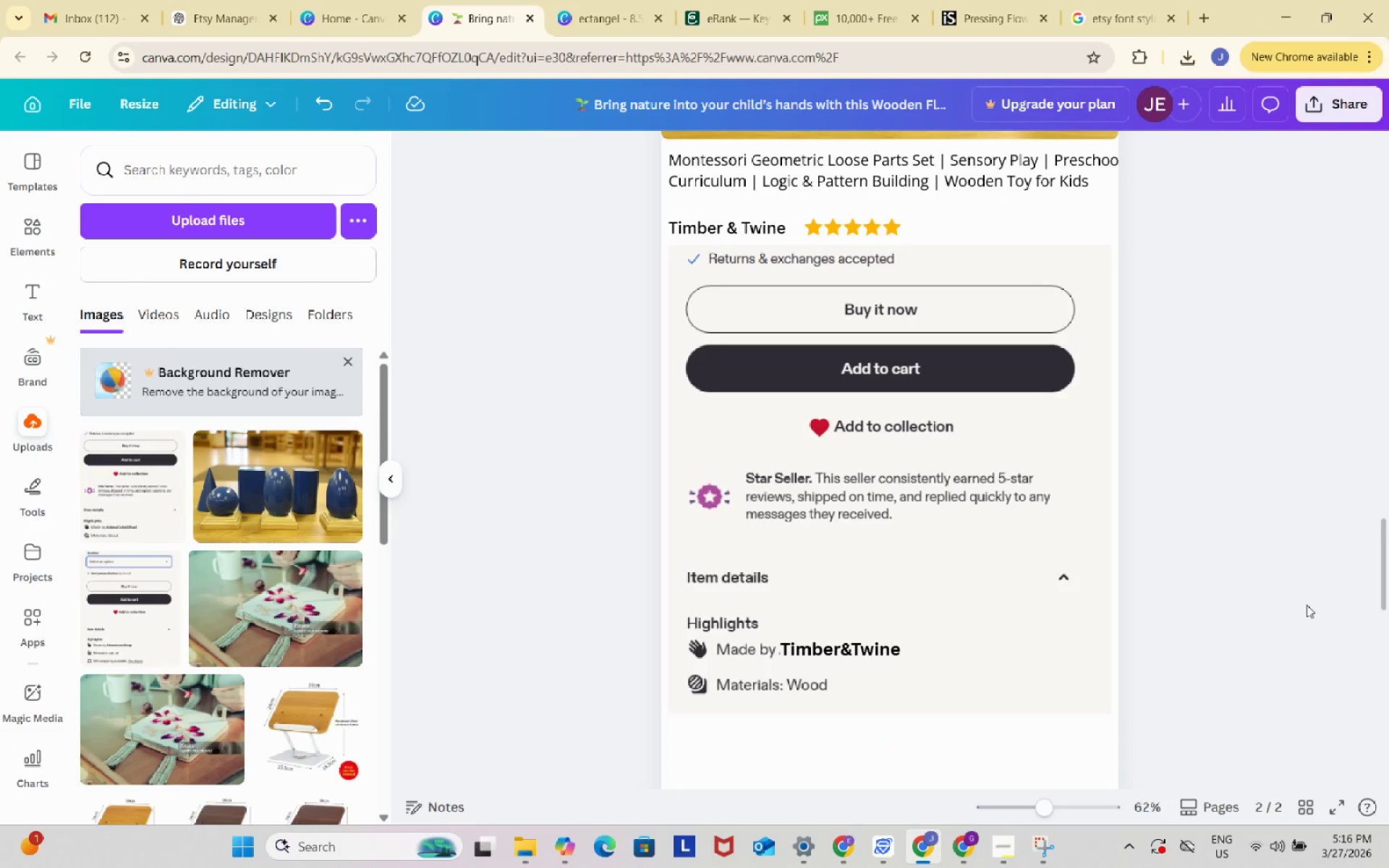 
scroll: coordinate [1307, 605], scroll_direction: up, amount: 1.0
 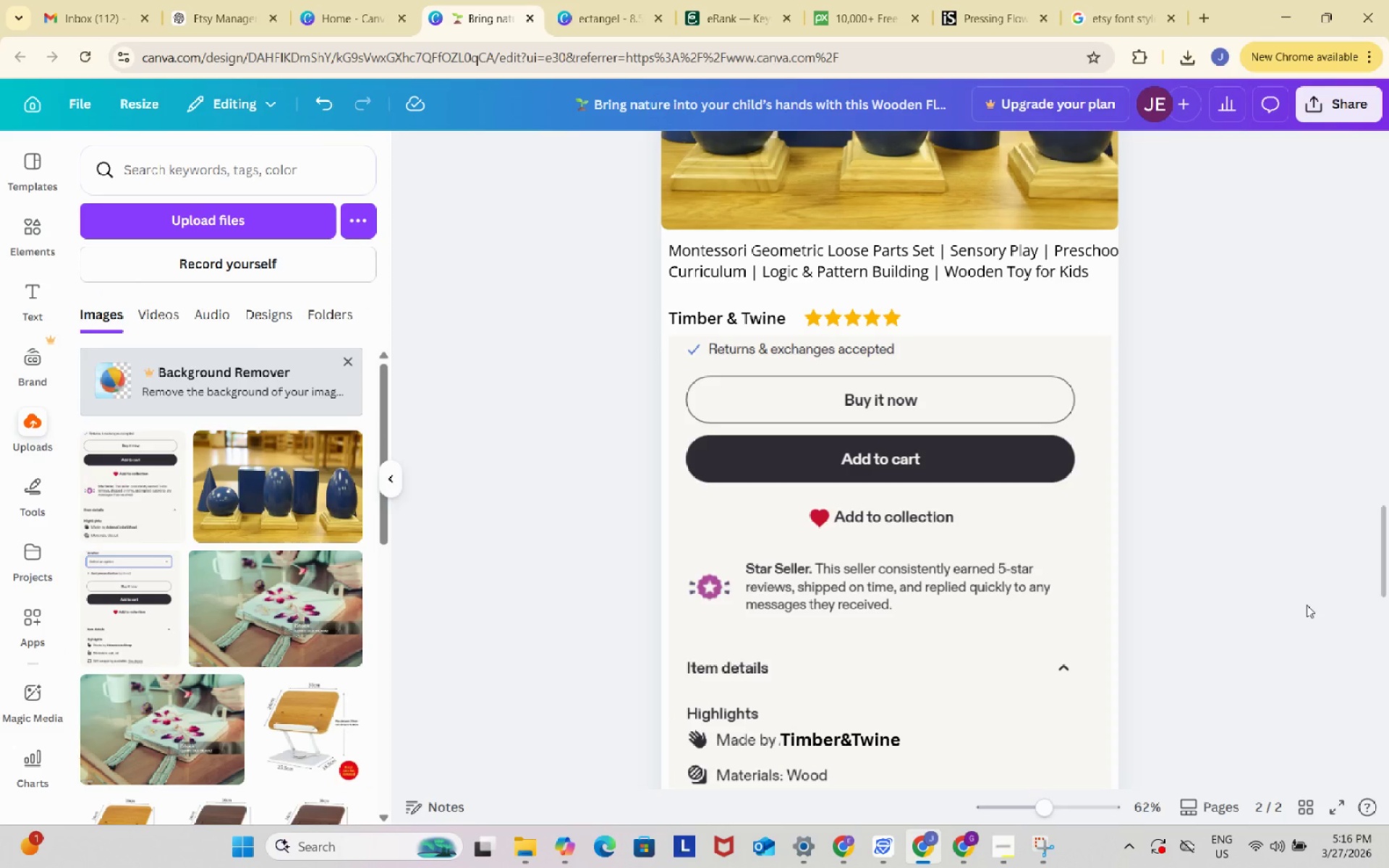 
wait(8.71)
 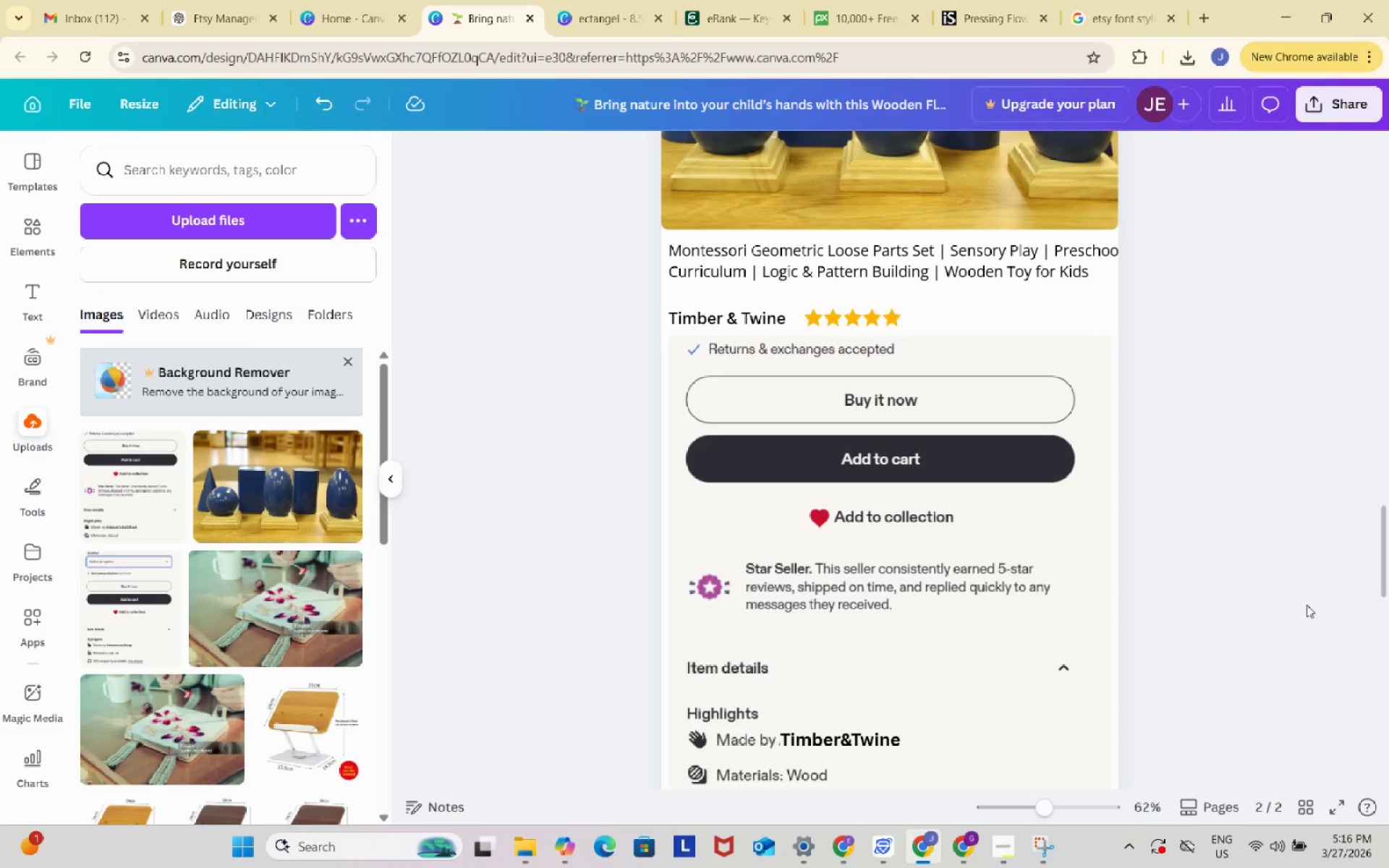 
scroll: coordinate [1325, 616], scroll_direction: up, amount: 5.0
 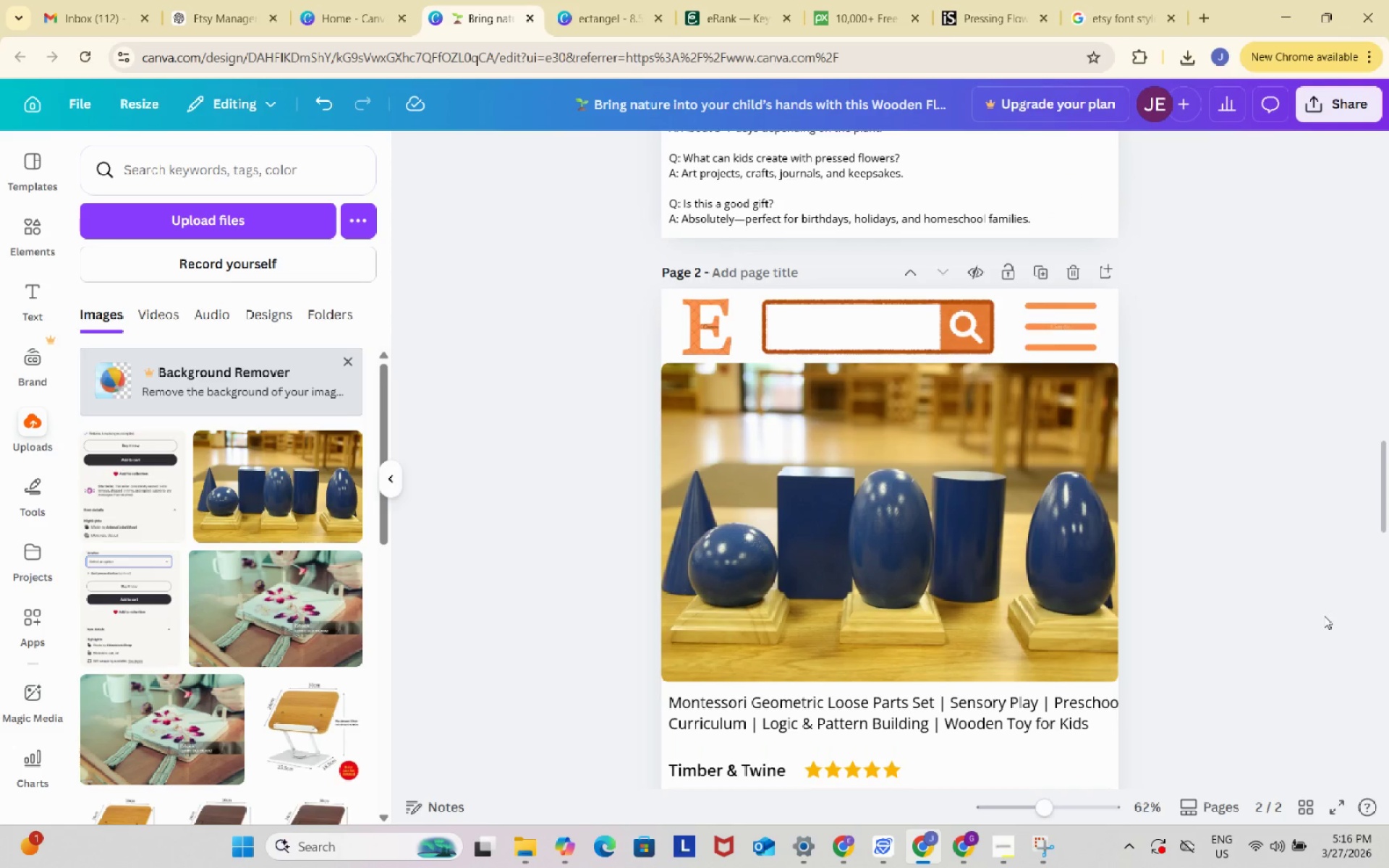 
scroll: coordinate [1303, 600], scroll_direction: down, amount: 13.0
 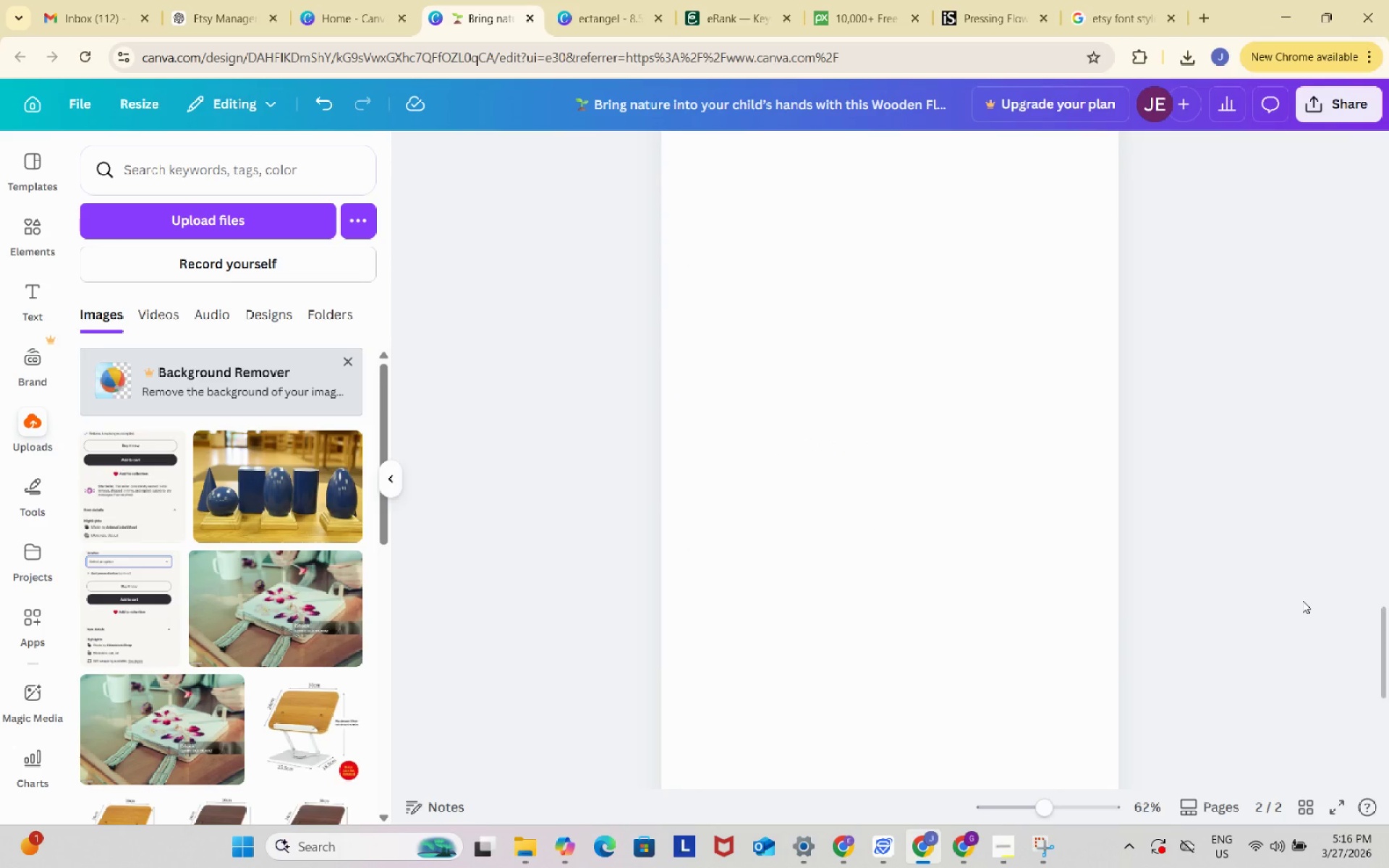 
scroll: coordinate [1302, 600], scroll_direction: up, amount: 5.0
 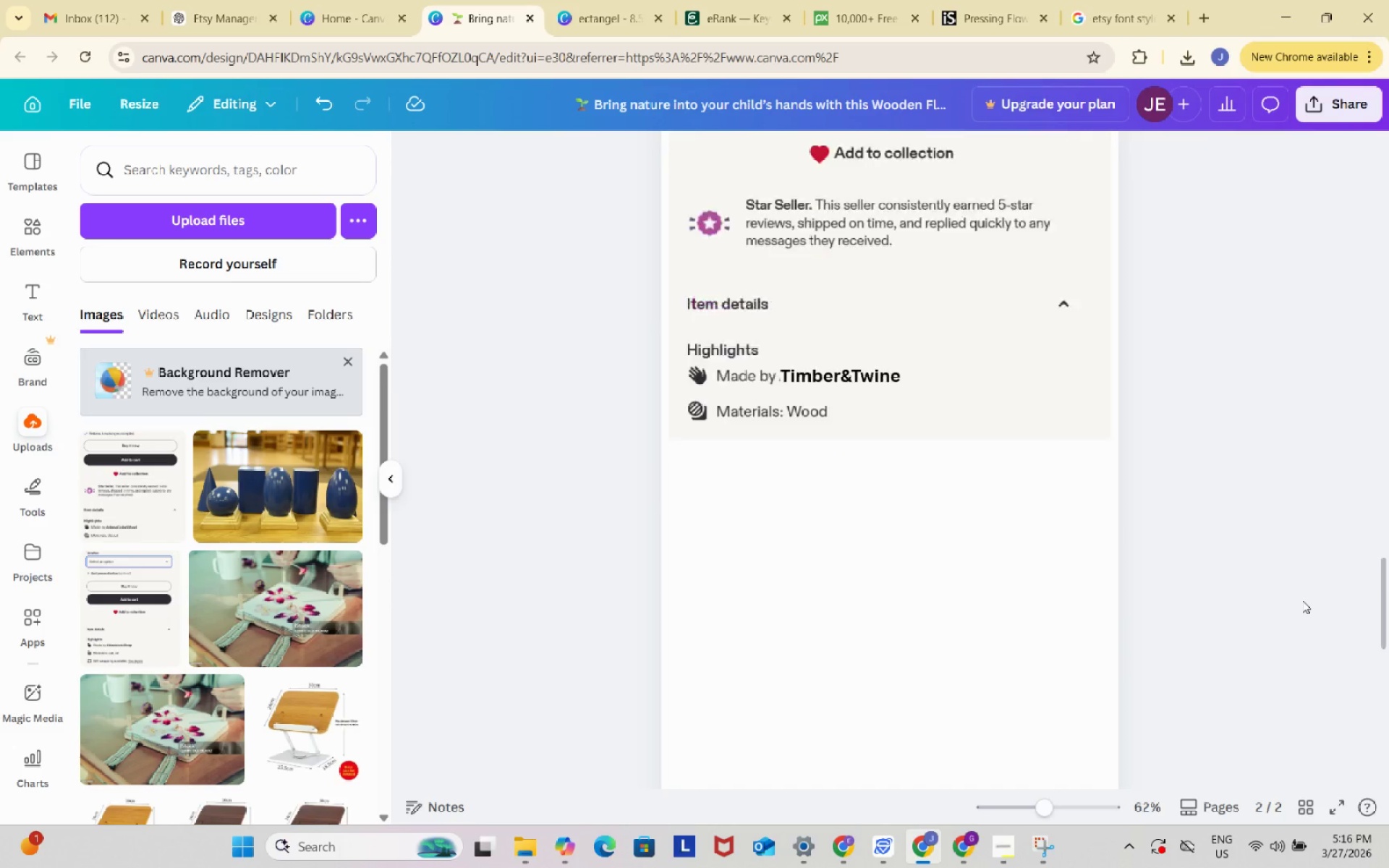 
scroll: coordinate [1302, 601], scroll_direction: down, amount: 16.0
 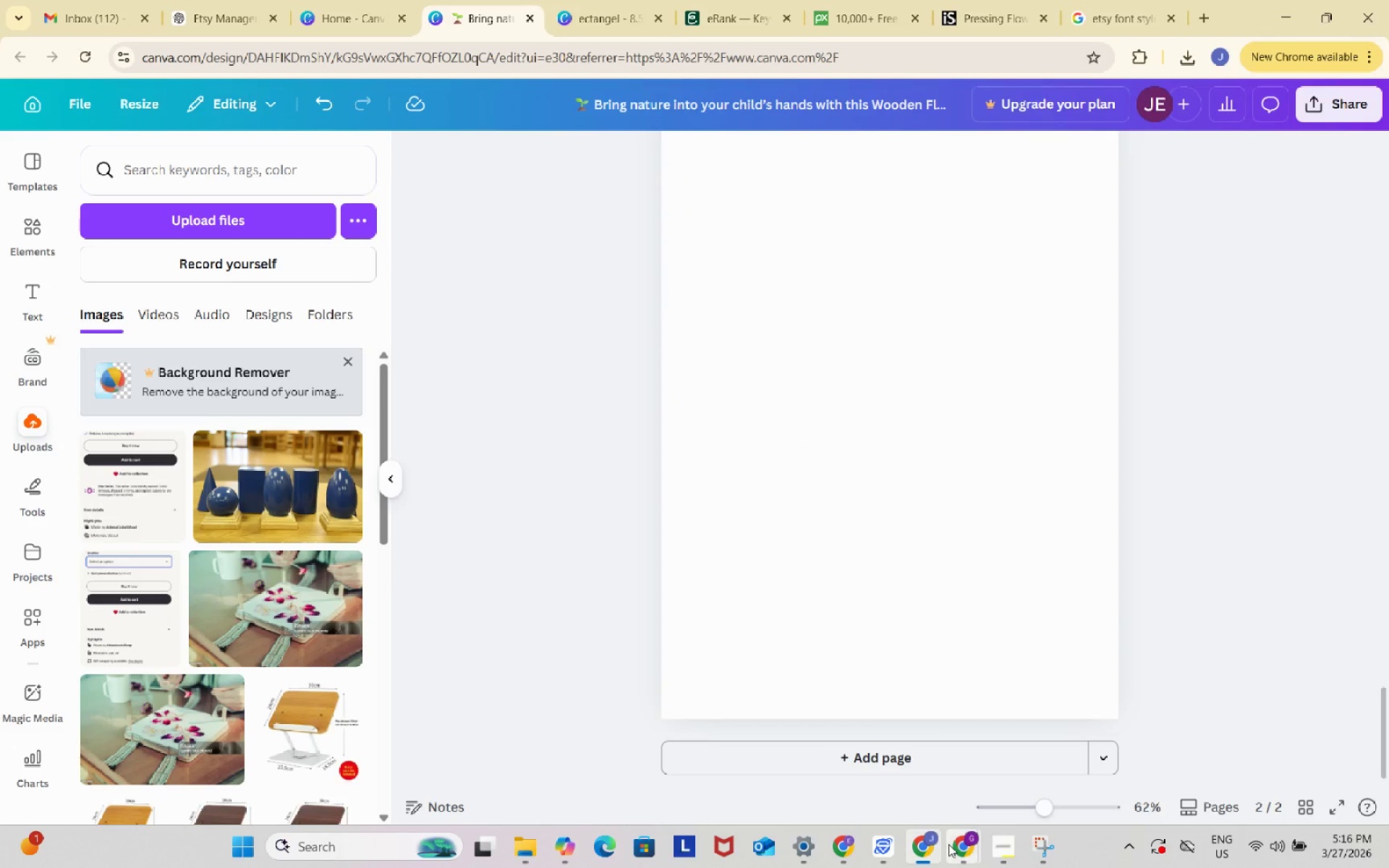 
left_click([948, 844])
 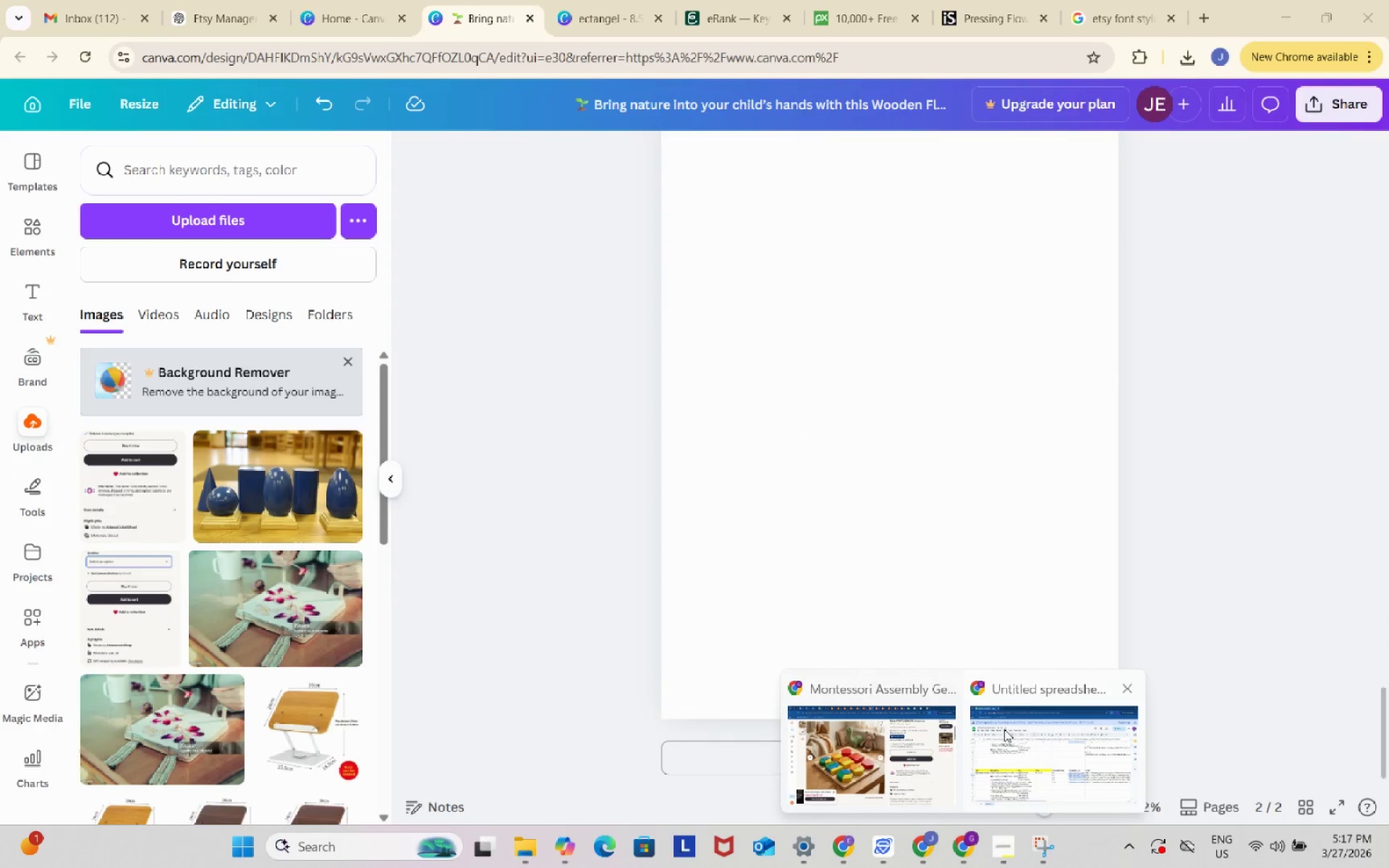 
left_click([1004, 728])
 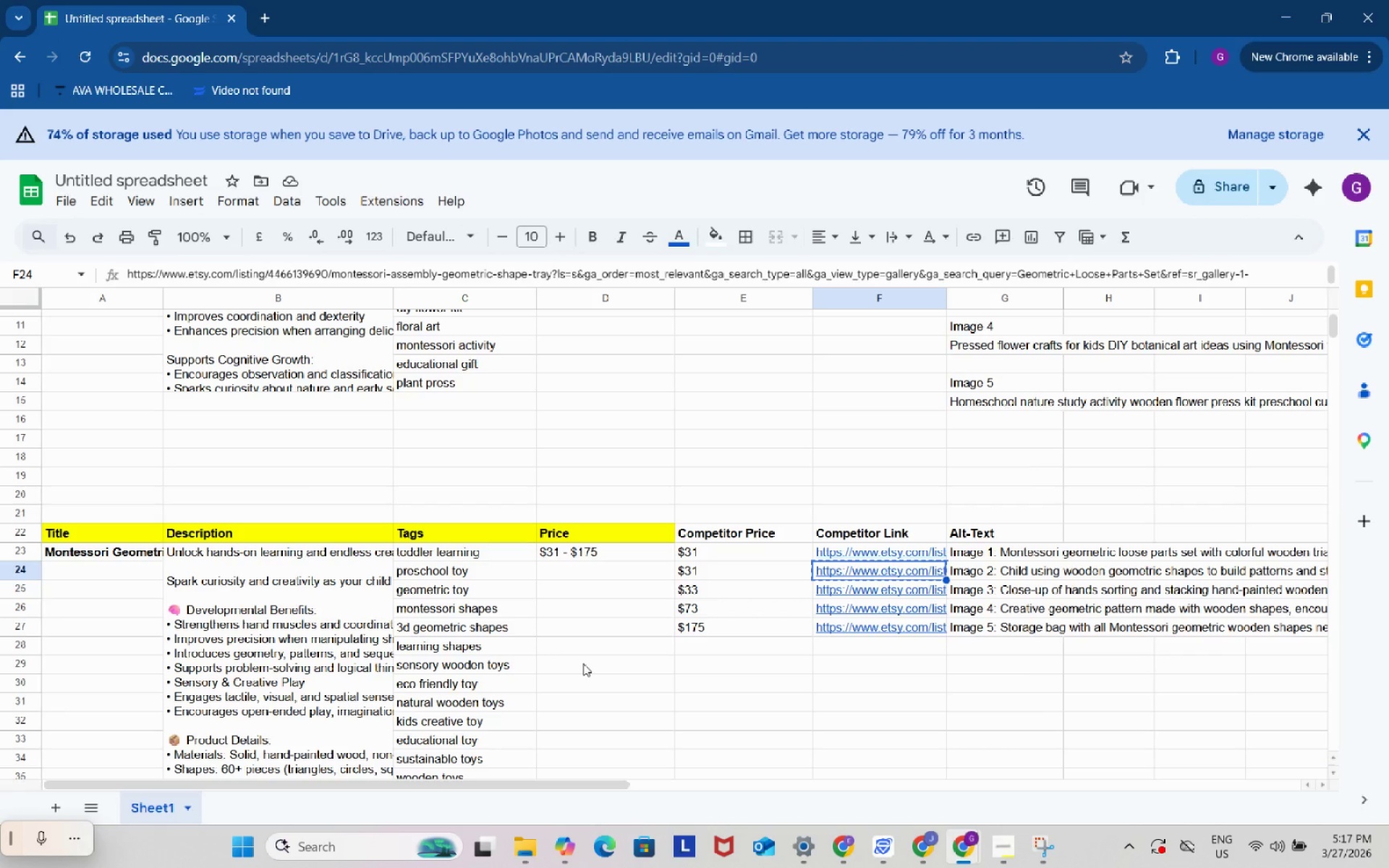 
wait(5.3)
 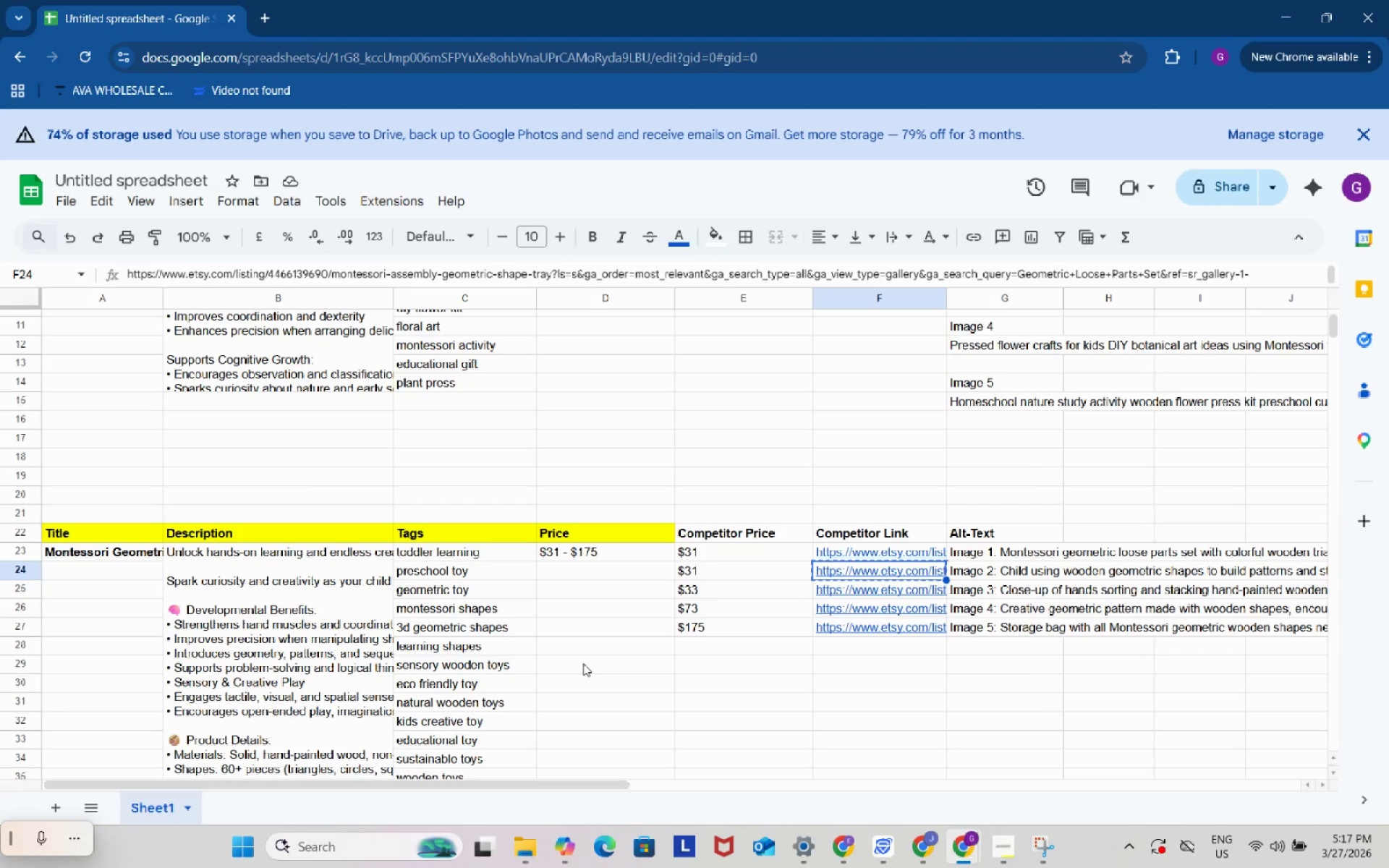 
left_click([245, 623])
 